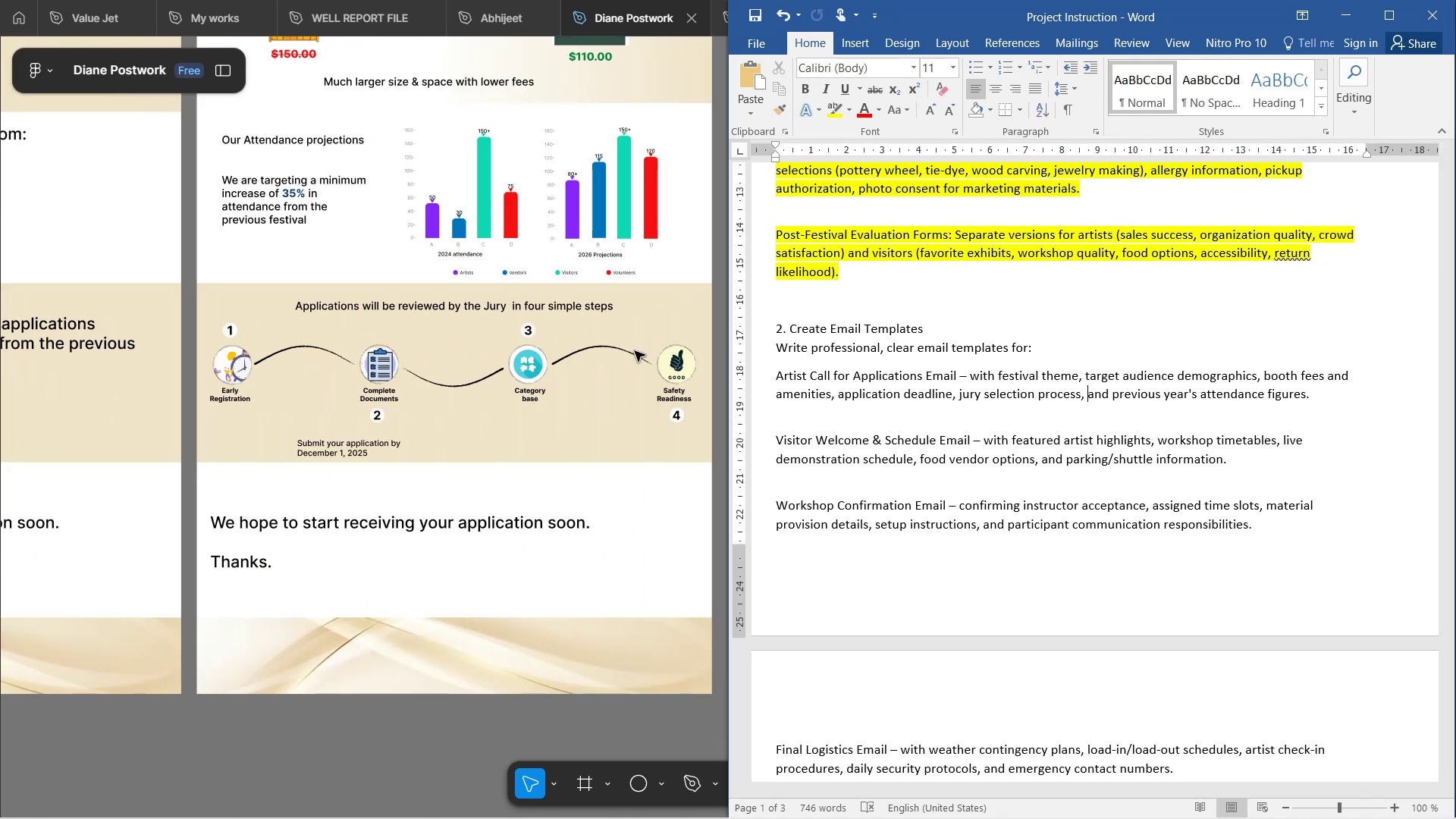 
key(Shift+ShiftLeft)
 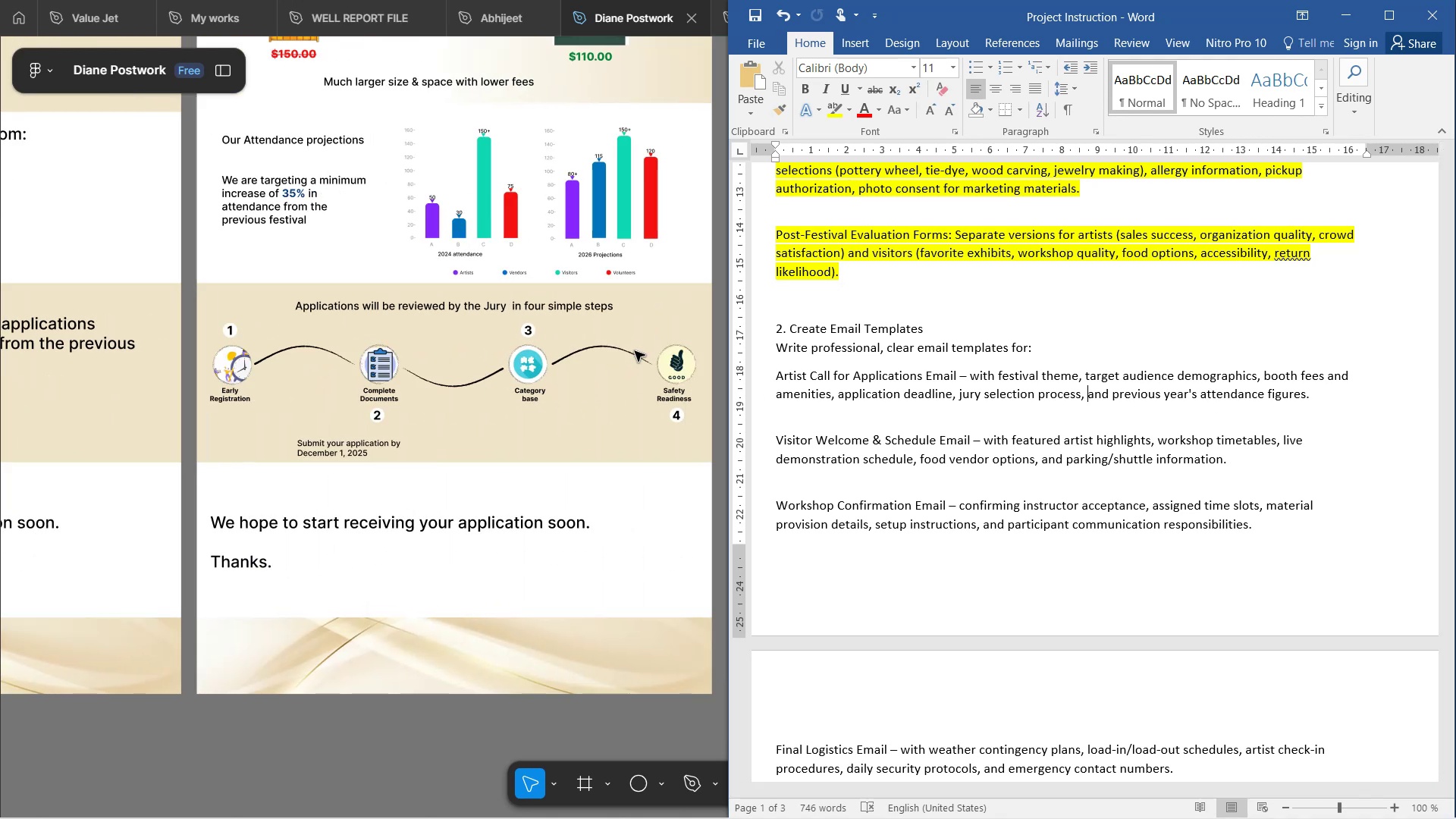 
key(Shift+ShiftLeft)
 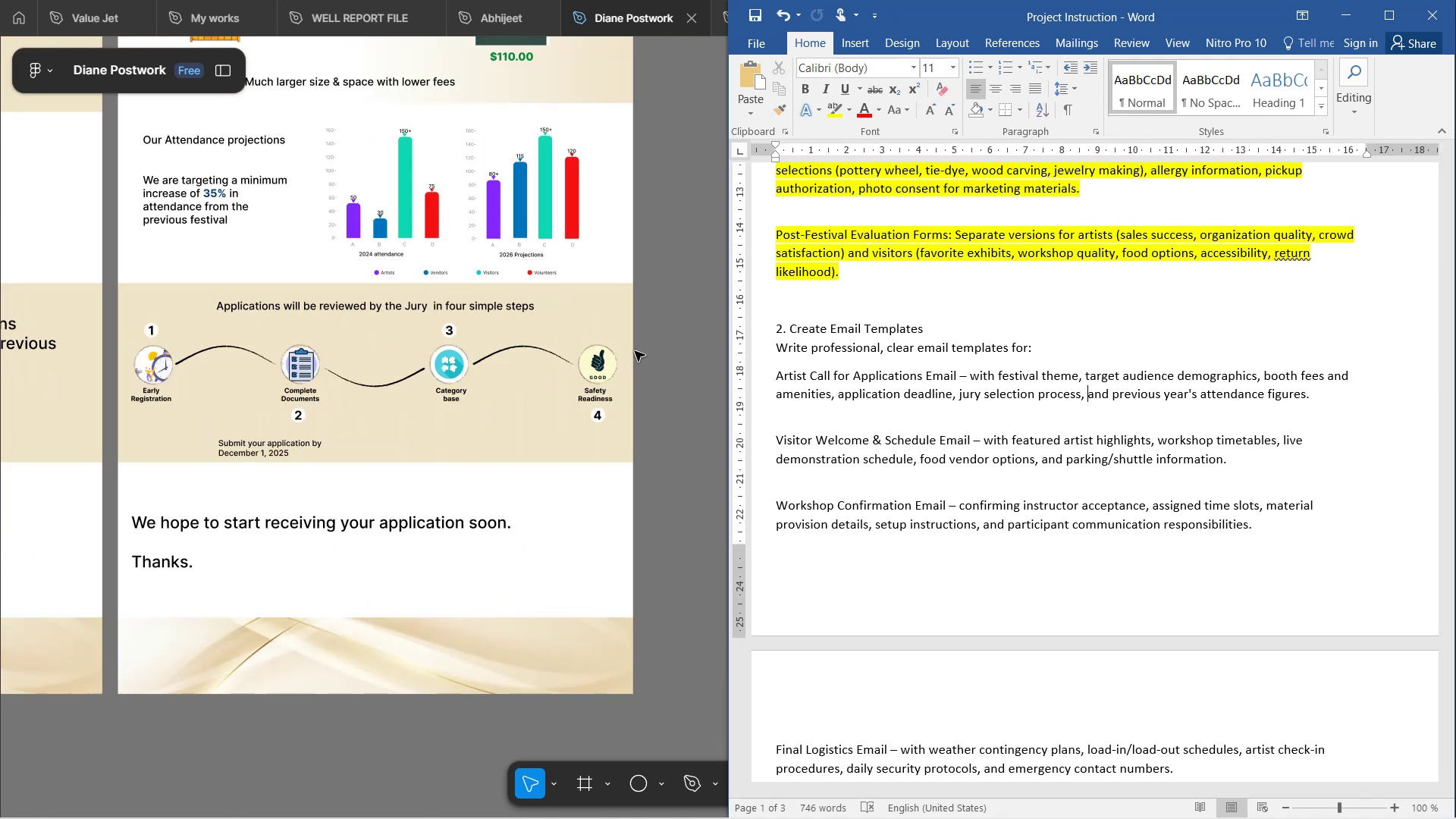 
key(Shift+ShiftLeft)
 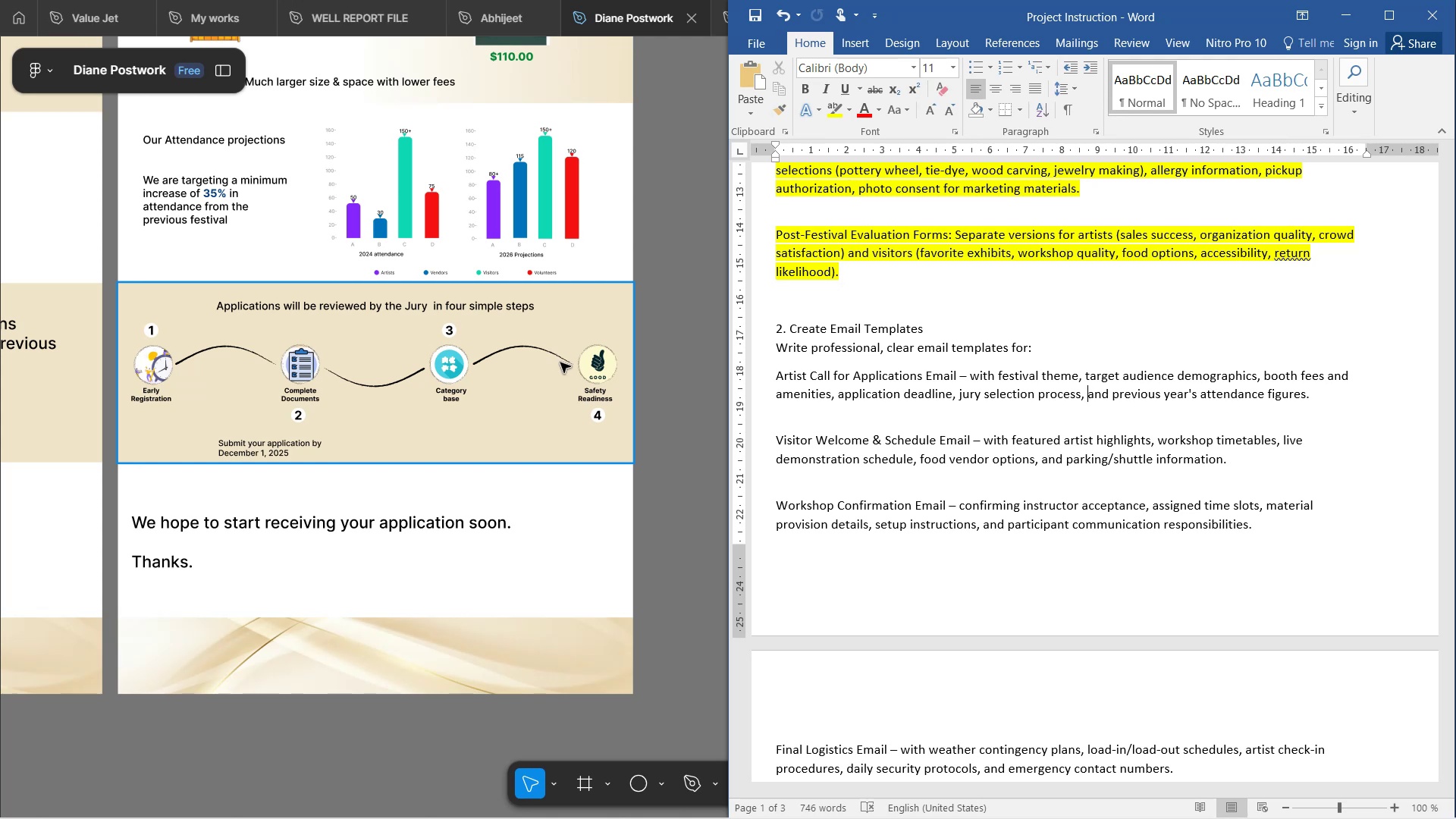 
wait(24.51)
 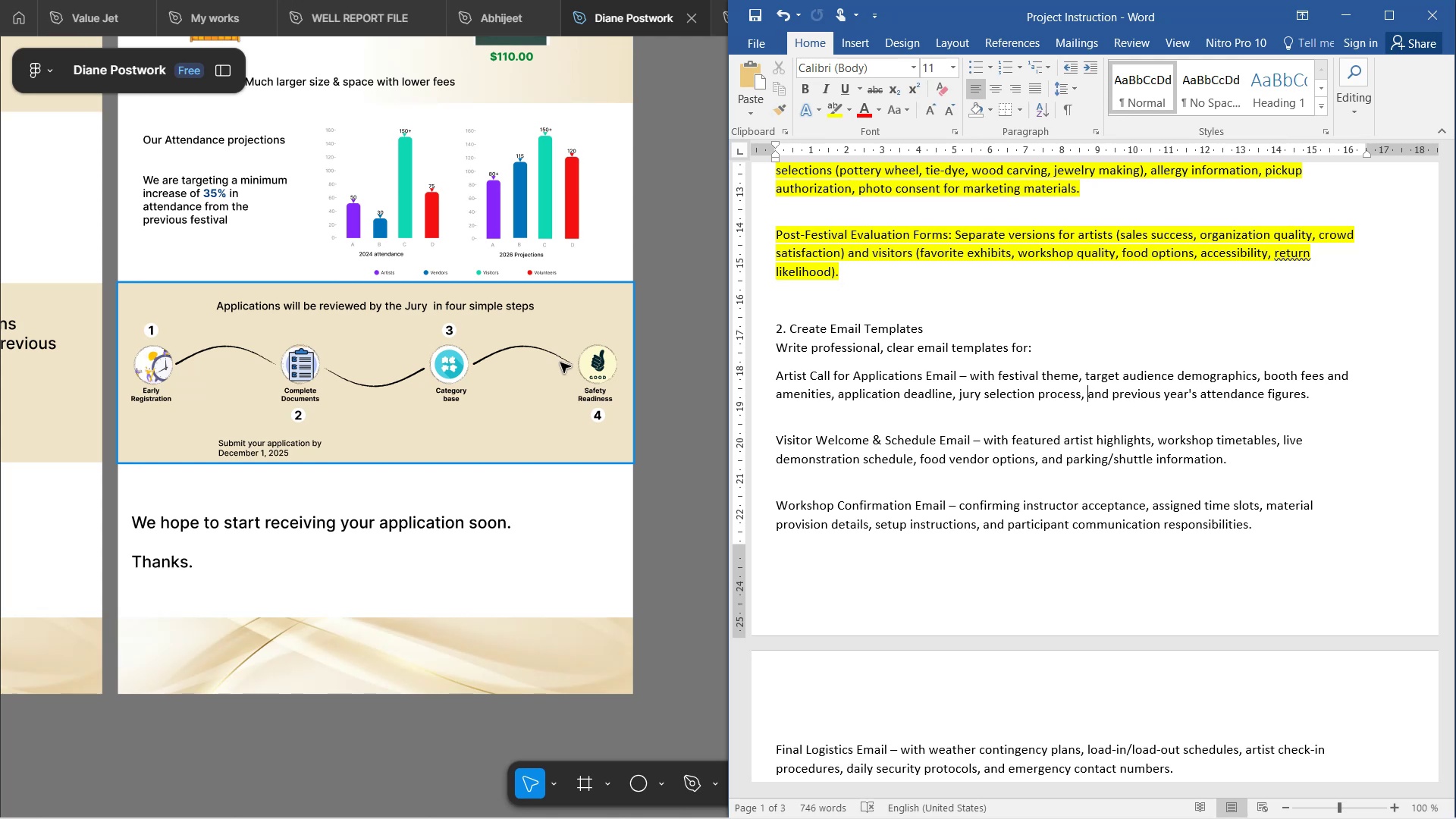 
hold_key(key=ControlLeft, duration=0.99)
scroll: coordinate [478, 376], scroll_direction: up, amount: 2.0
 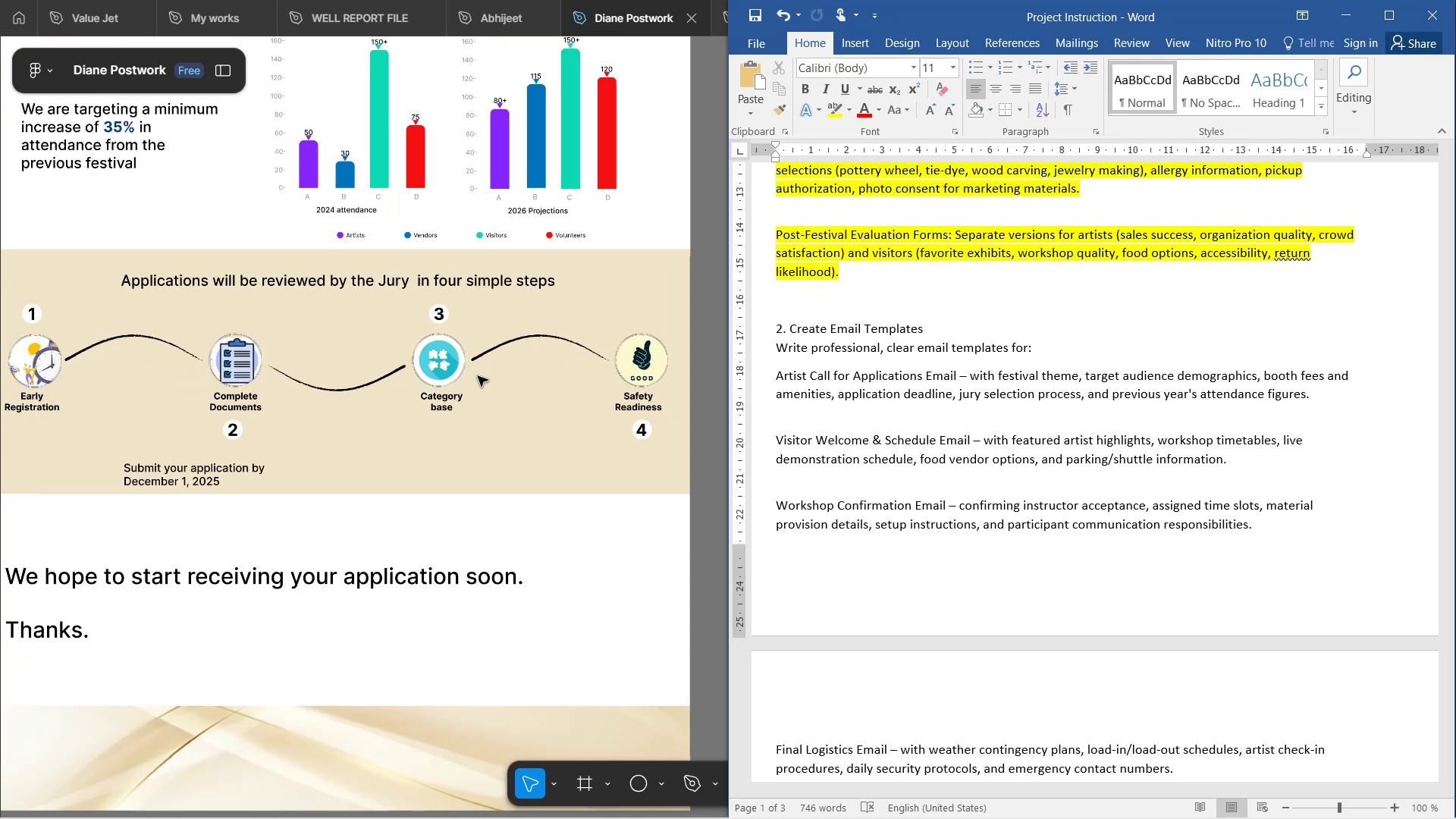 
hold_key(key=ControlLeft, duration=0.83)
scroll: coordinate [478, 378], scroll_direction: down, amount: 1.0
 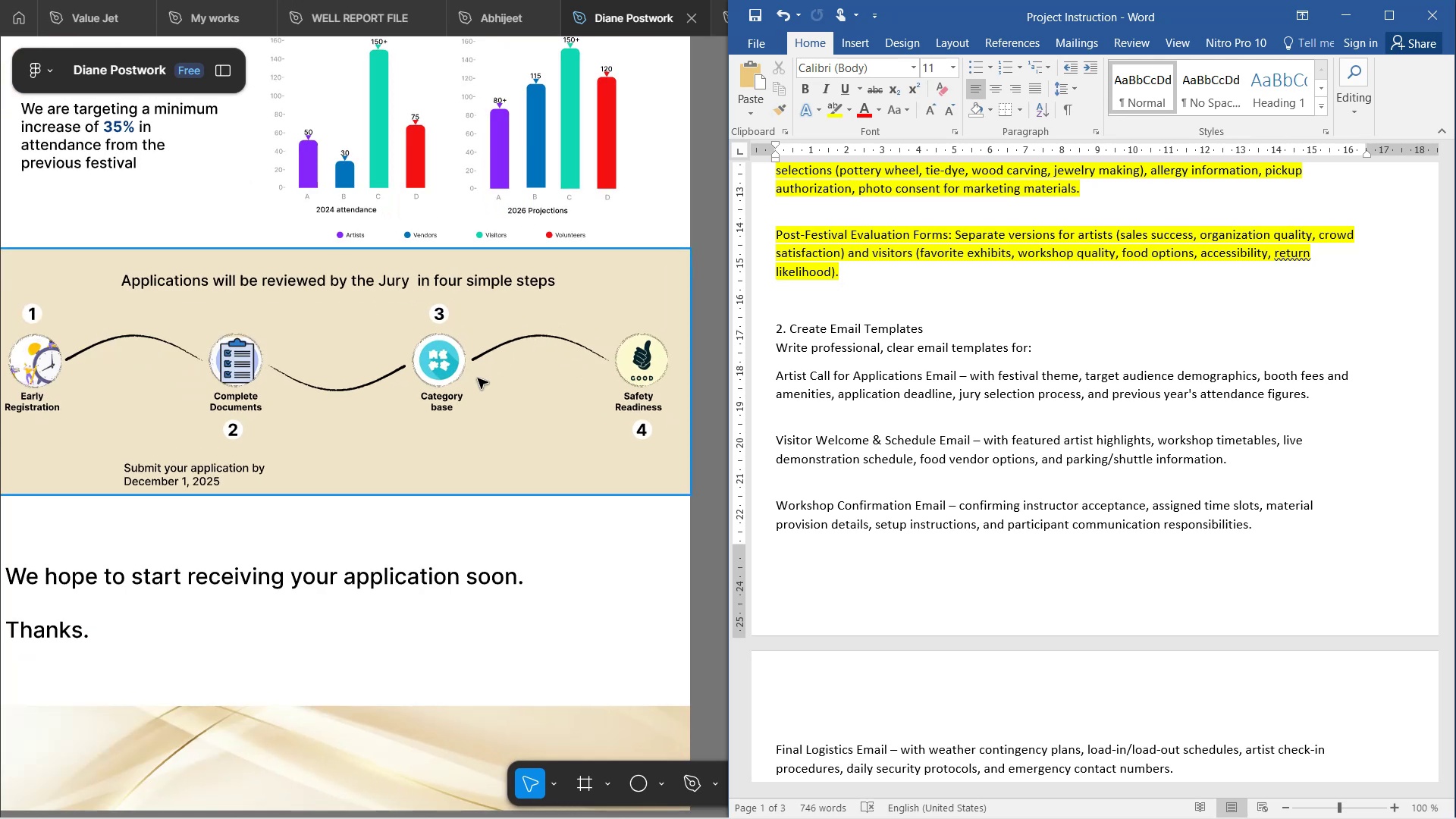 
hold_key(key=ShiftLeft, duration=1.54)
scroll: coordinate [478, 378], scroll_direction: up, amount: 1.0
 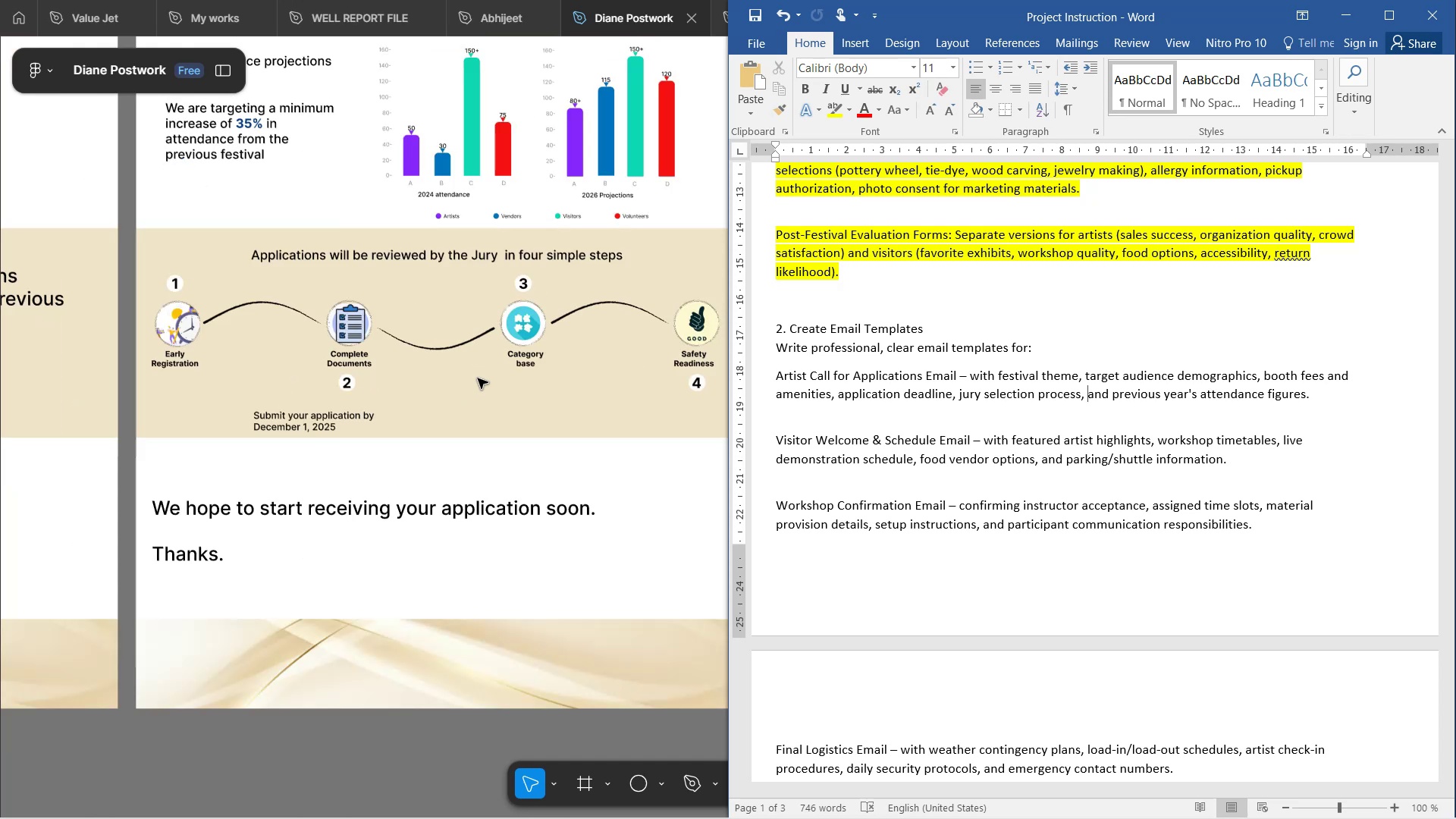 
hold_key(key=ShiftLeft, duration=1.3)
scroll: coordinate [478, 378], scroll_direction: down, amount: 1.0
 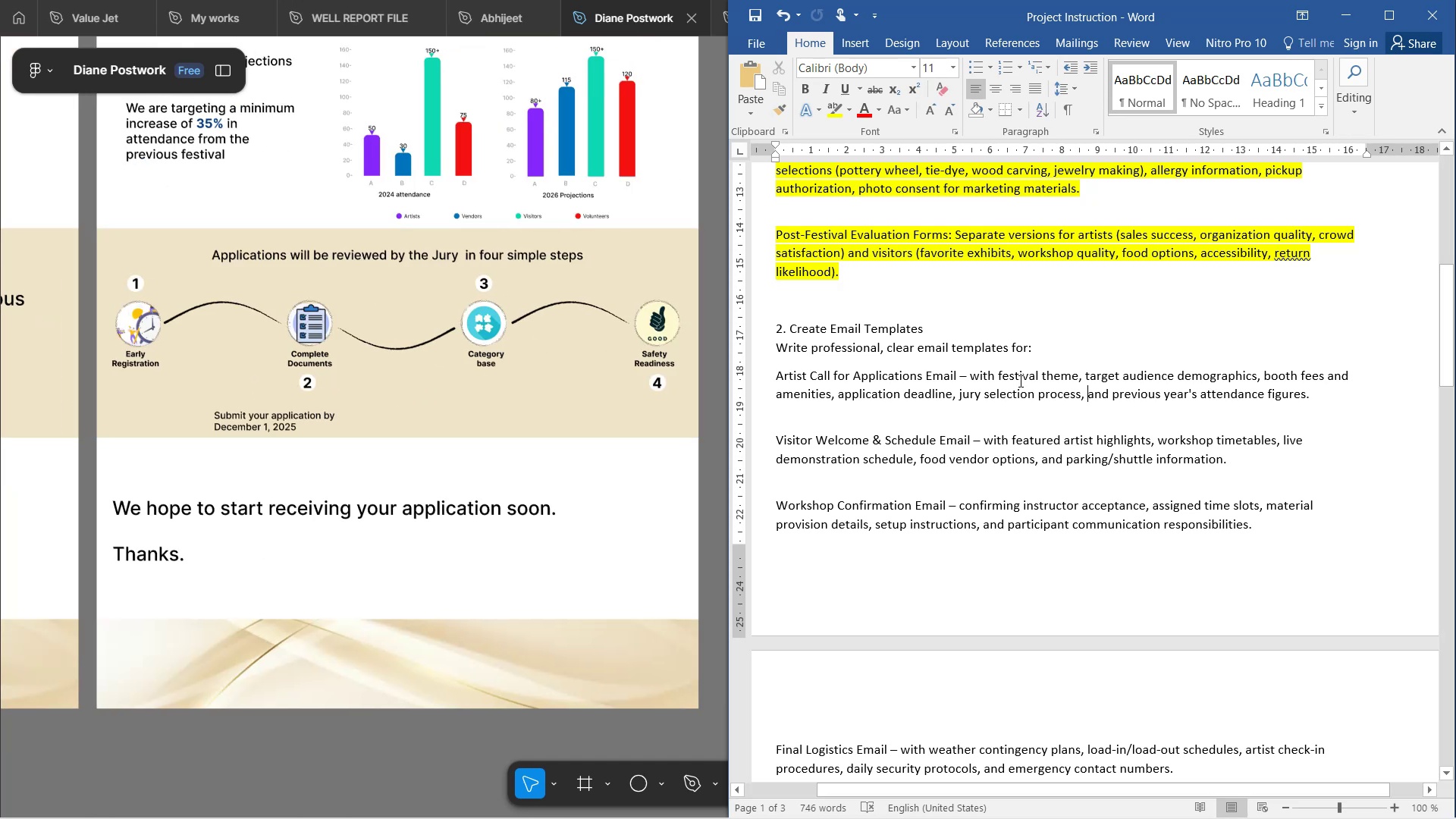 
hold_key(key=ShiftLeft, duration=1.52)
scroll: coordinate [516, 510], scroll_direction: up, amount: 15.0
 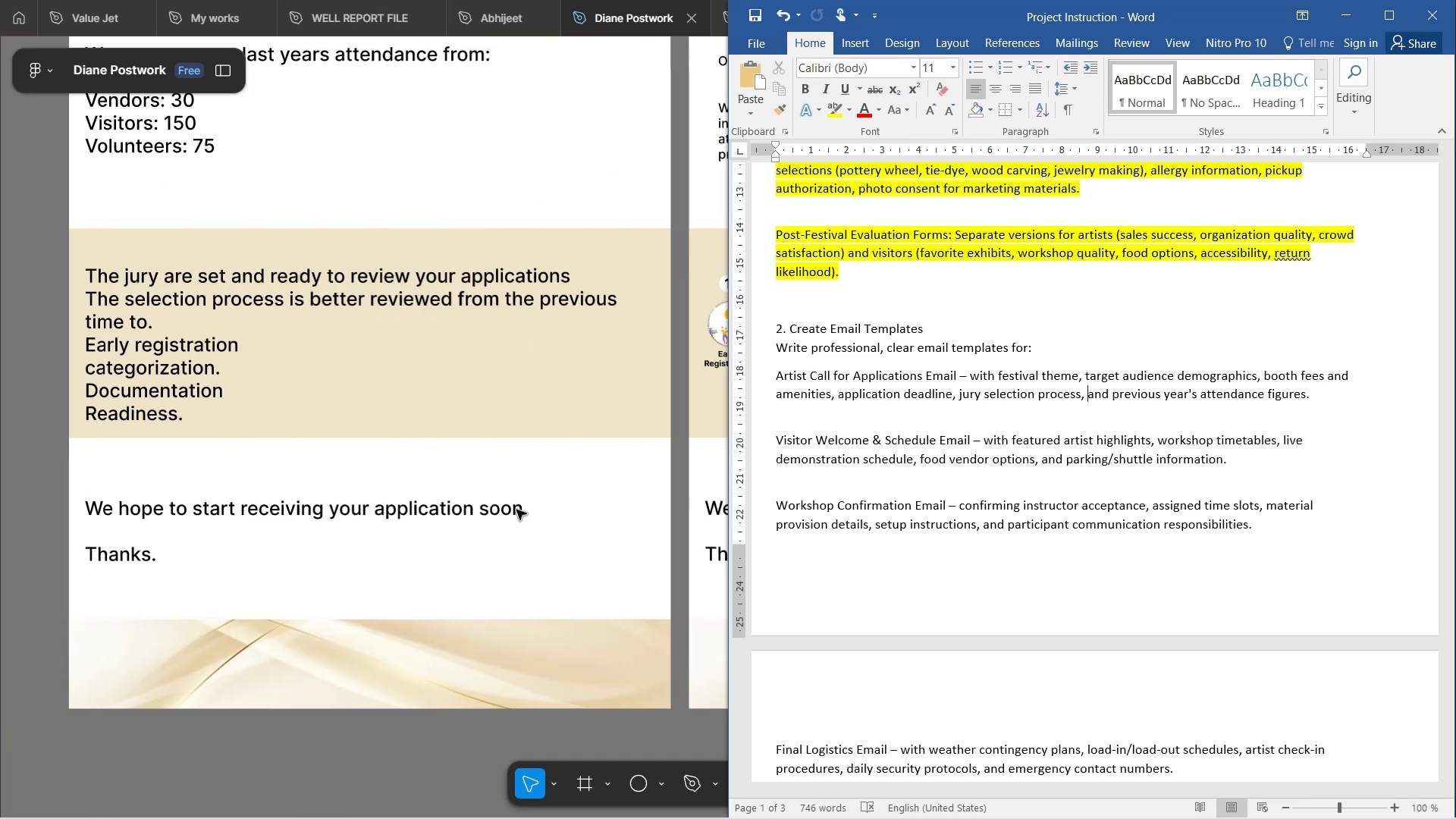 
hold_key(key=ShiftLeft, duration=1.53)
 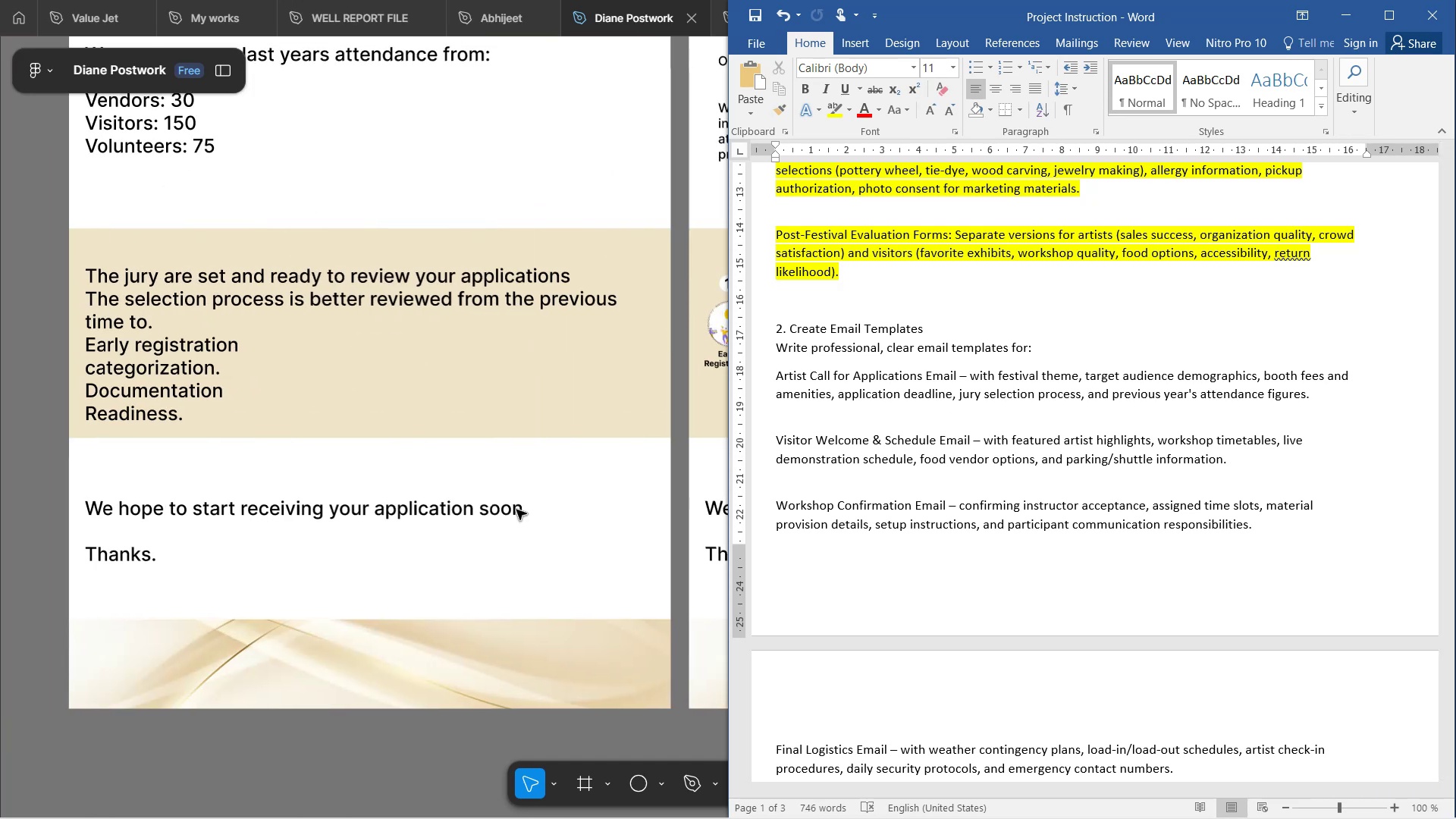 
hold_key(key=ShiftLeft, duration=0.61)
 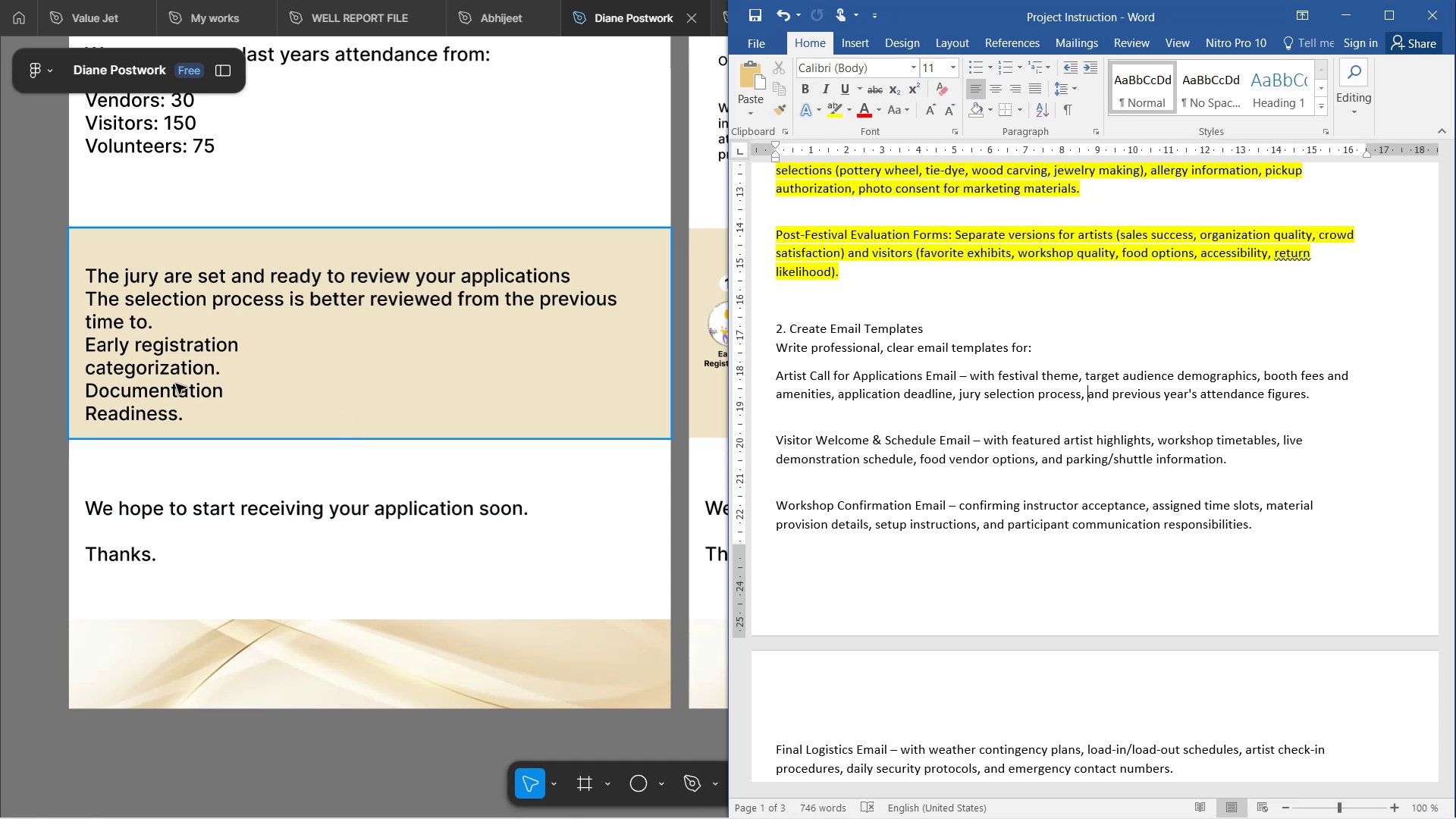 
wait(6.26)
 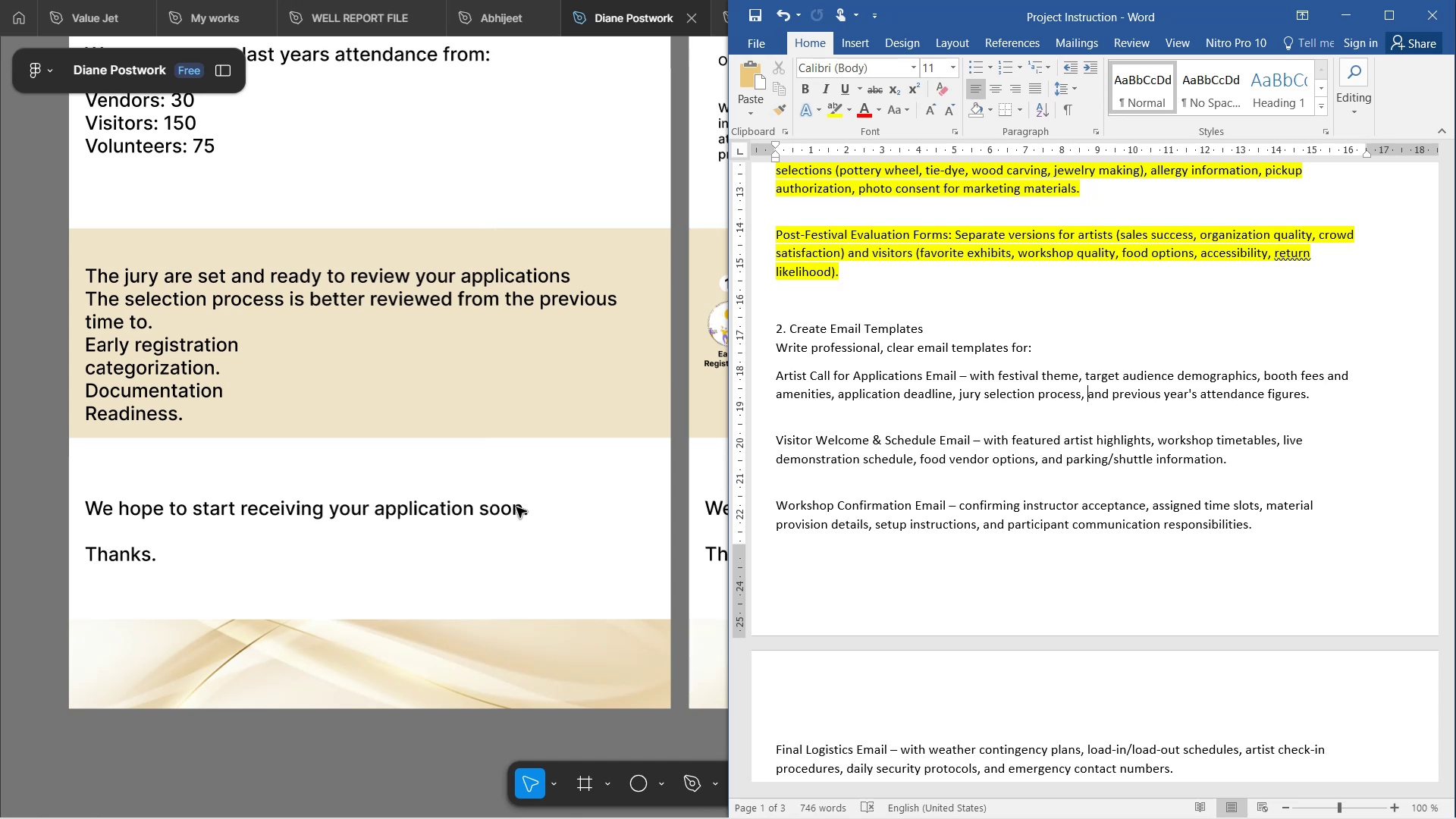 
hold_key(key=ShiftLeft, duration=0.55)
 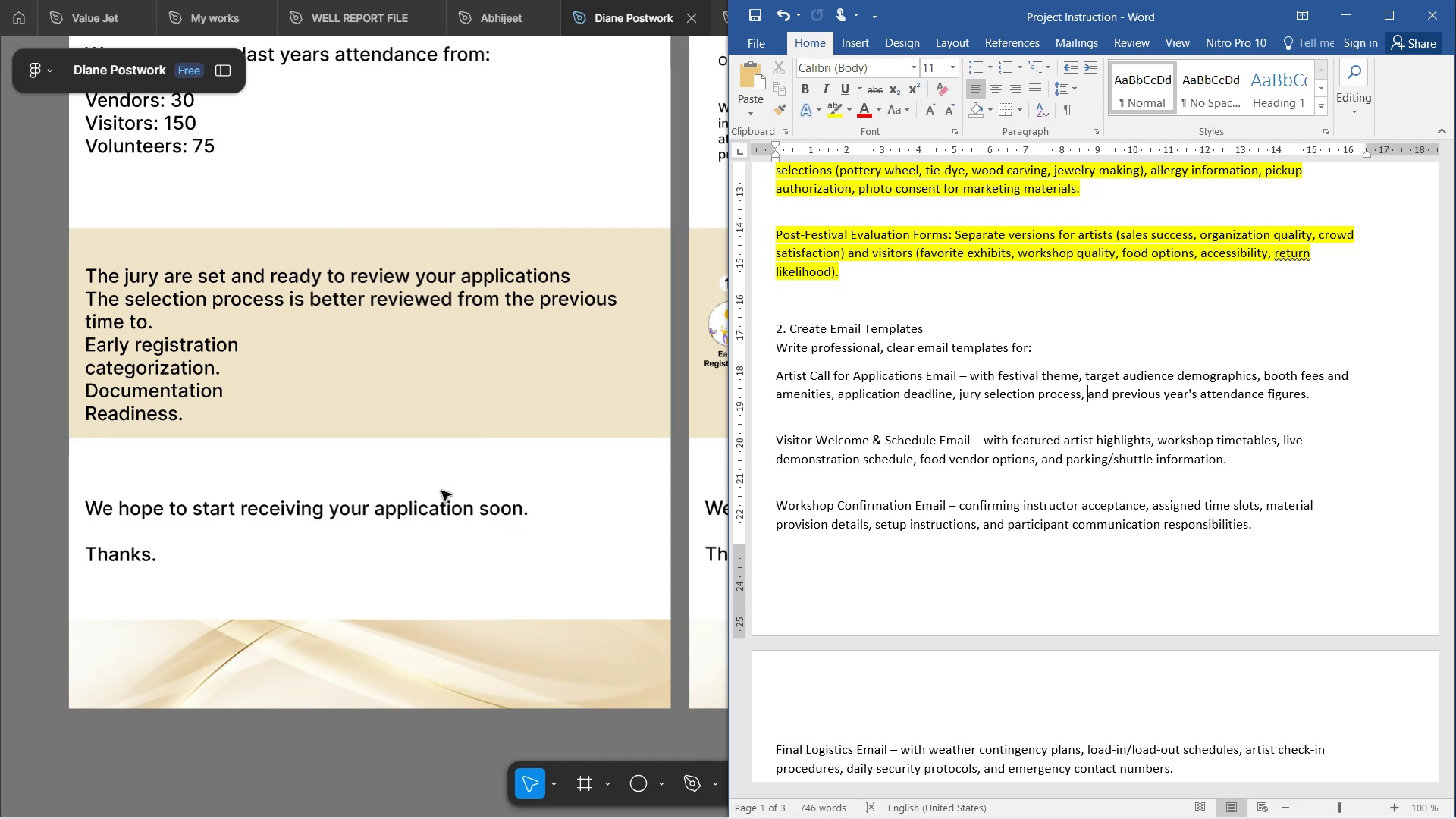 
key(Shift+ShiftLeft)
 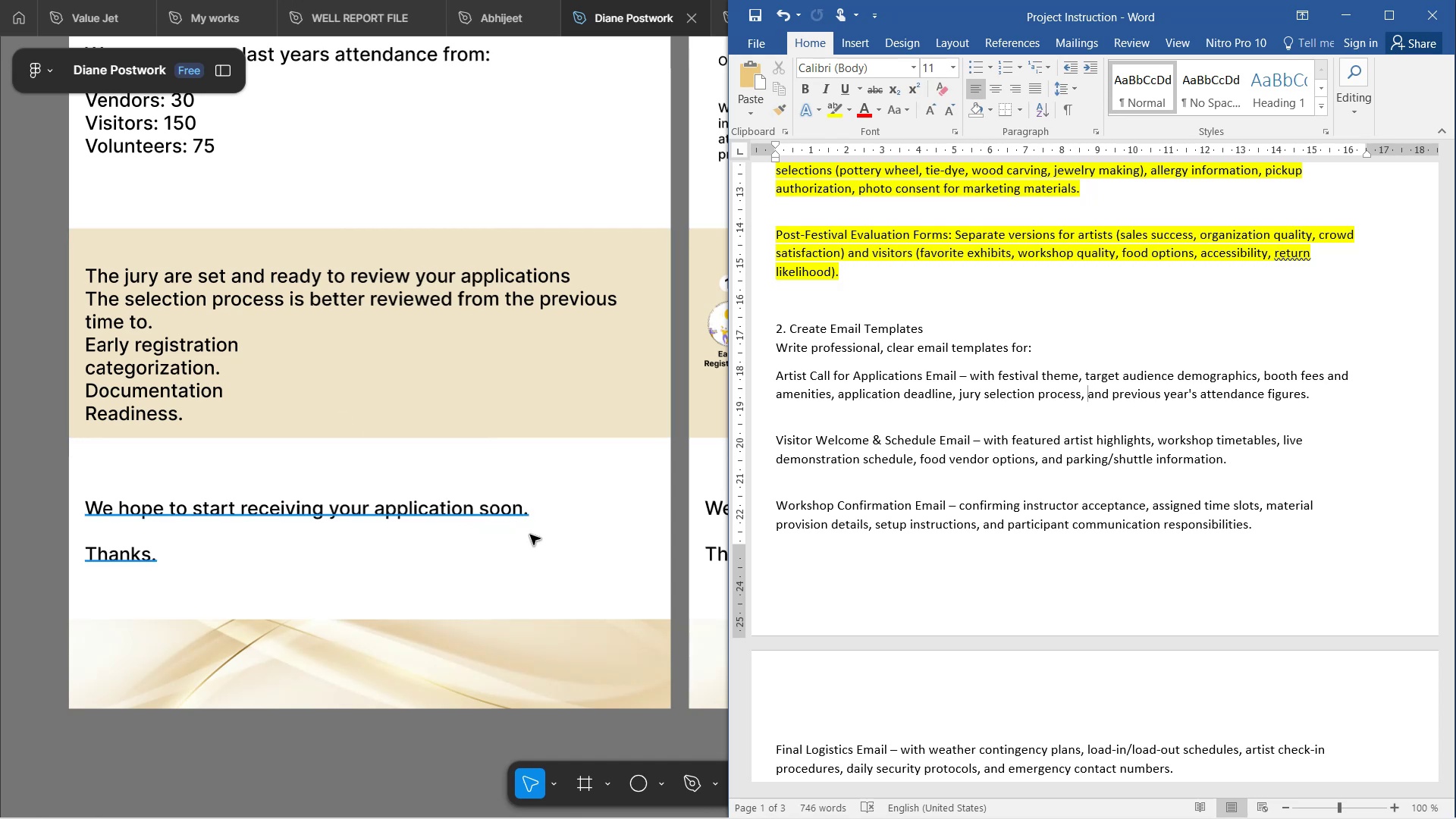 
hold_key(key=ShiftLeft, duration=1.23)
 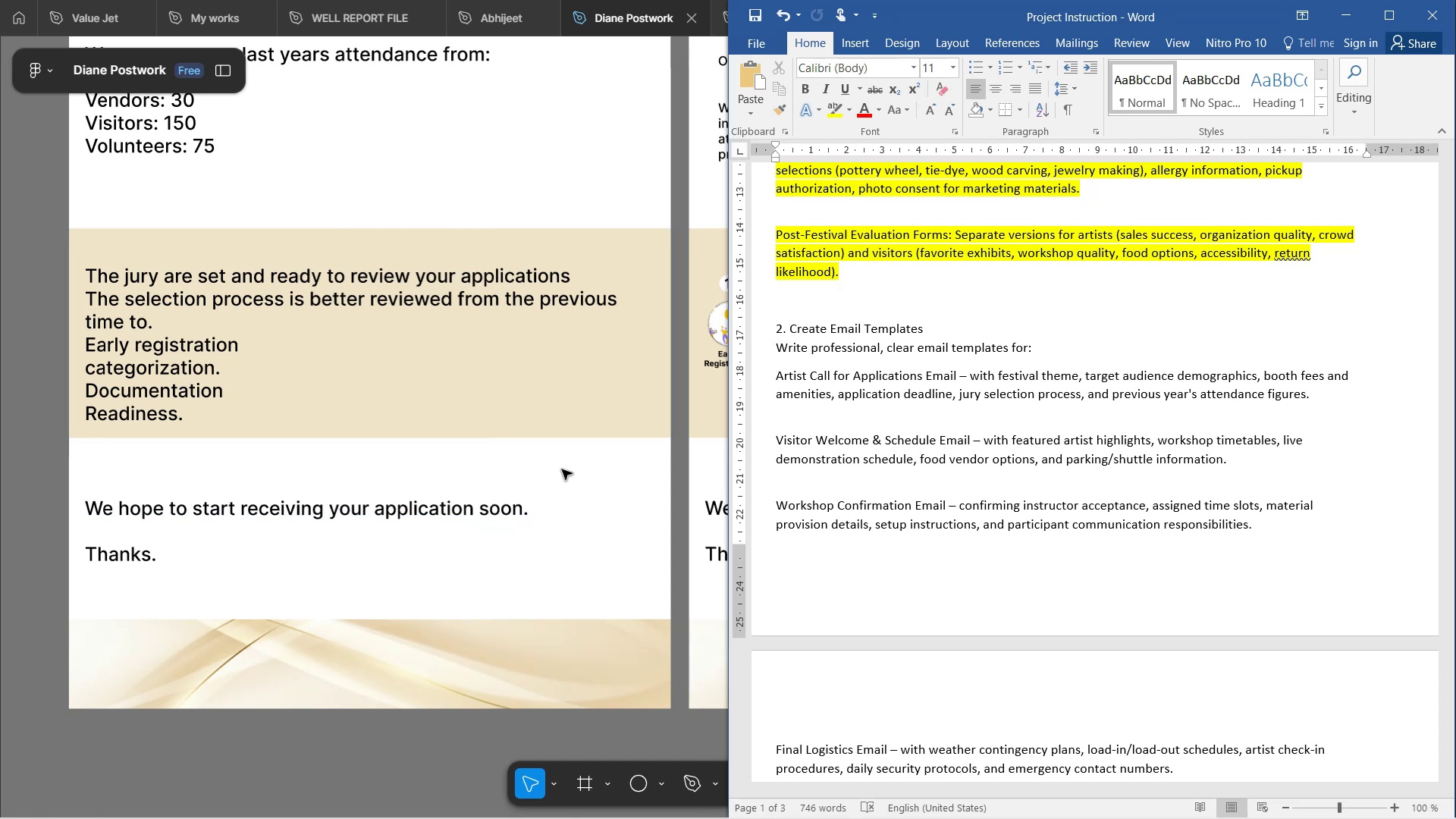 
hold_key(key=ShiftLeft, duration=0.44)
 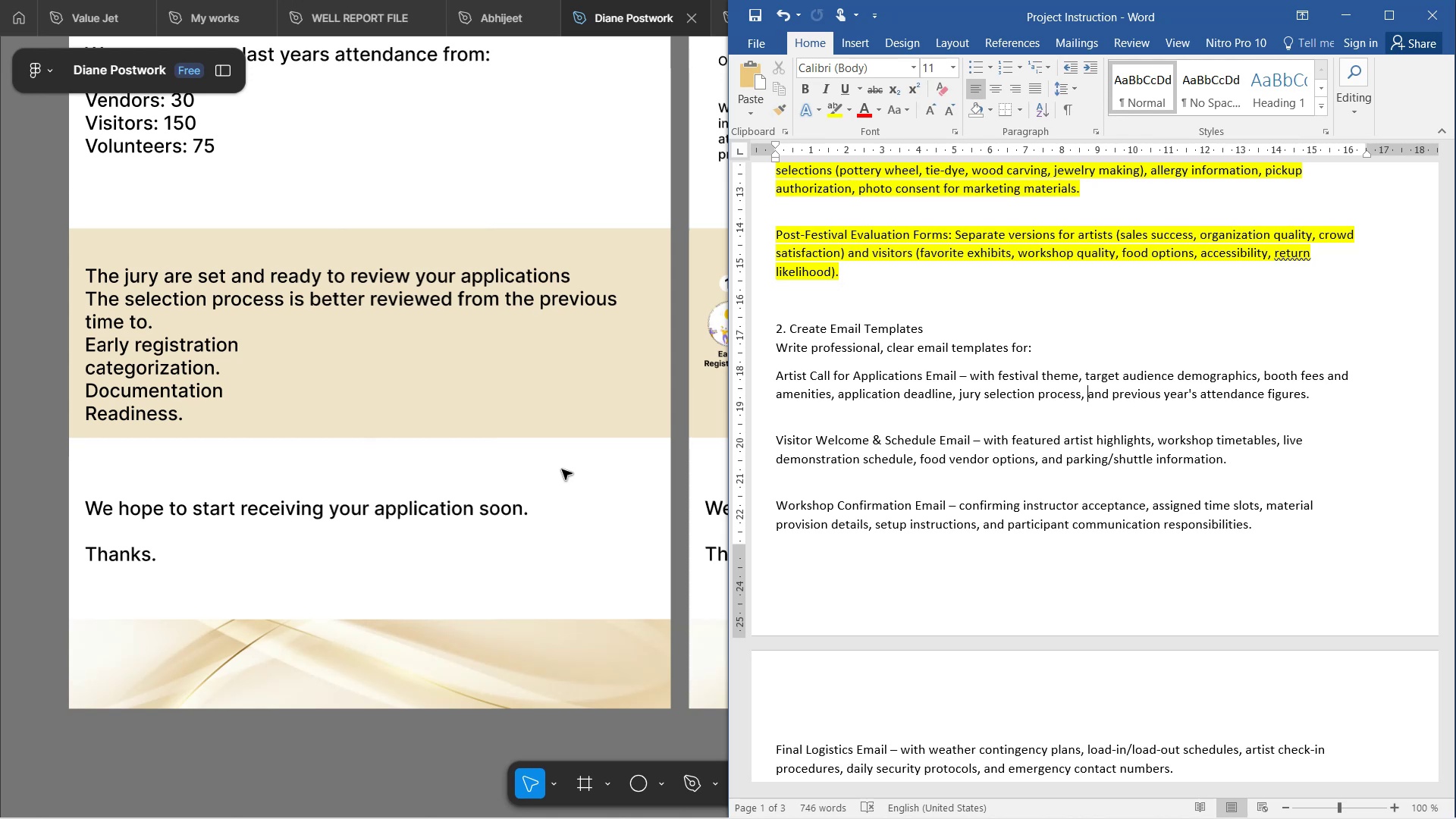 
hold_key(key=ShiftLeft, duration=1.53)
scroll: coordinate [562, 469], scroll_direction: down, amount: 2.0
 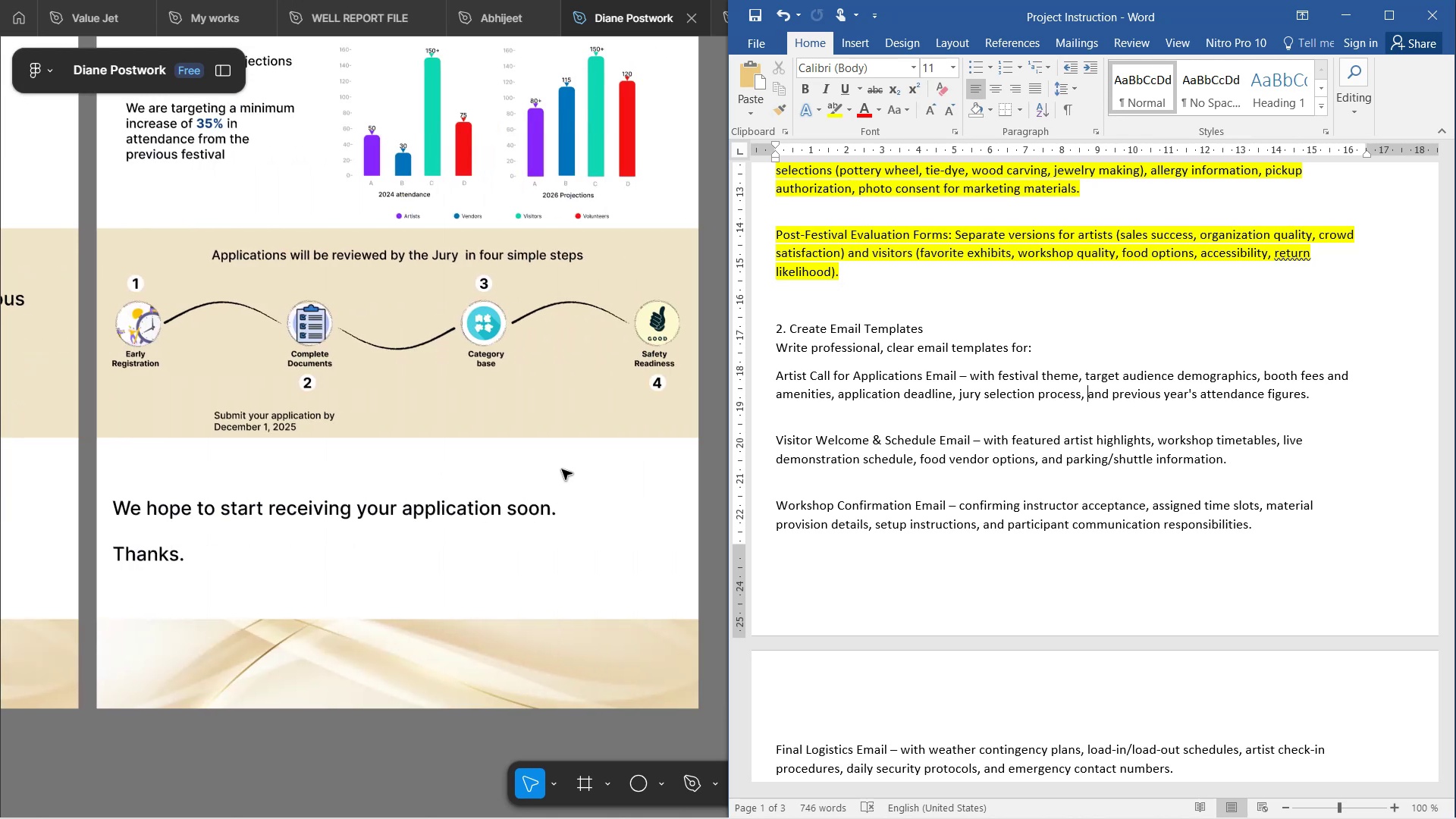 
hold_key(key=ShiftLeft, duration=1.37)
 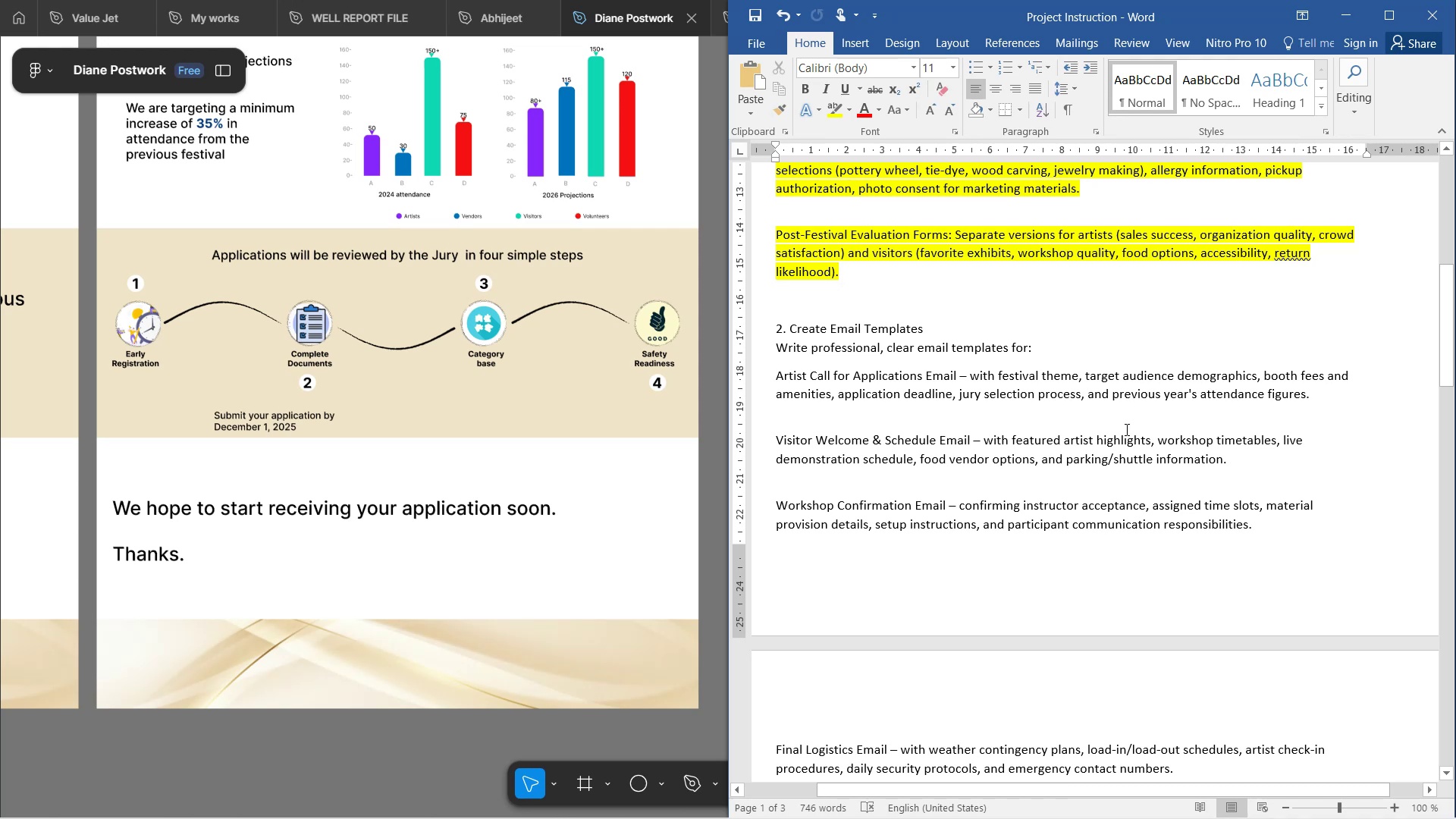 
wait(15.39)
 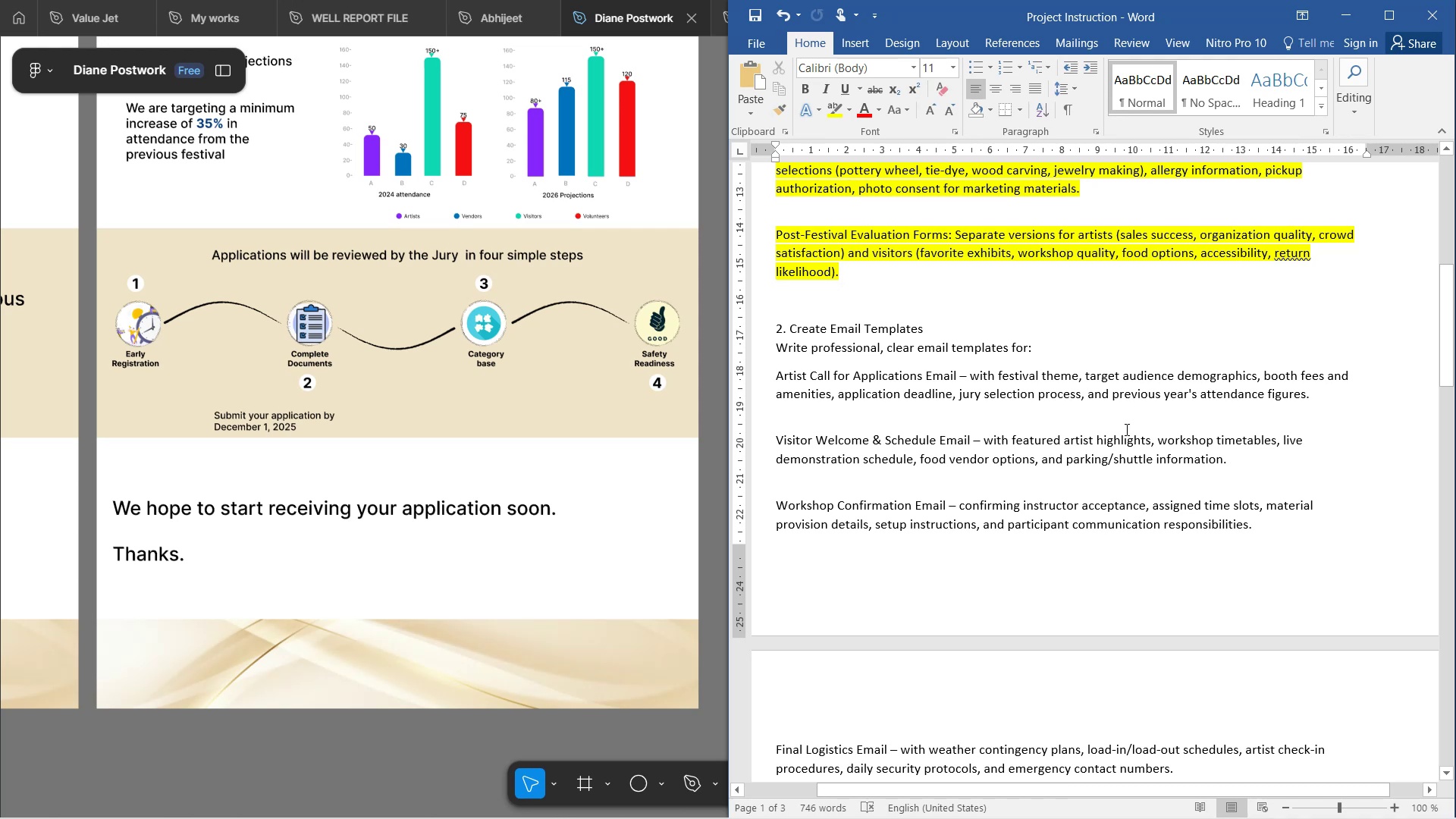 
left_click([1169, 485])
 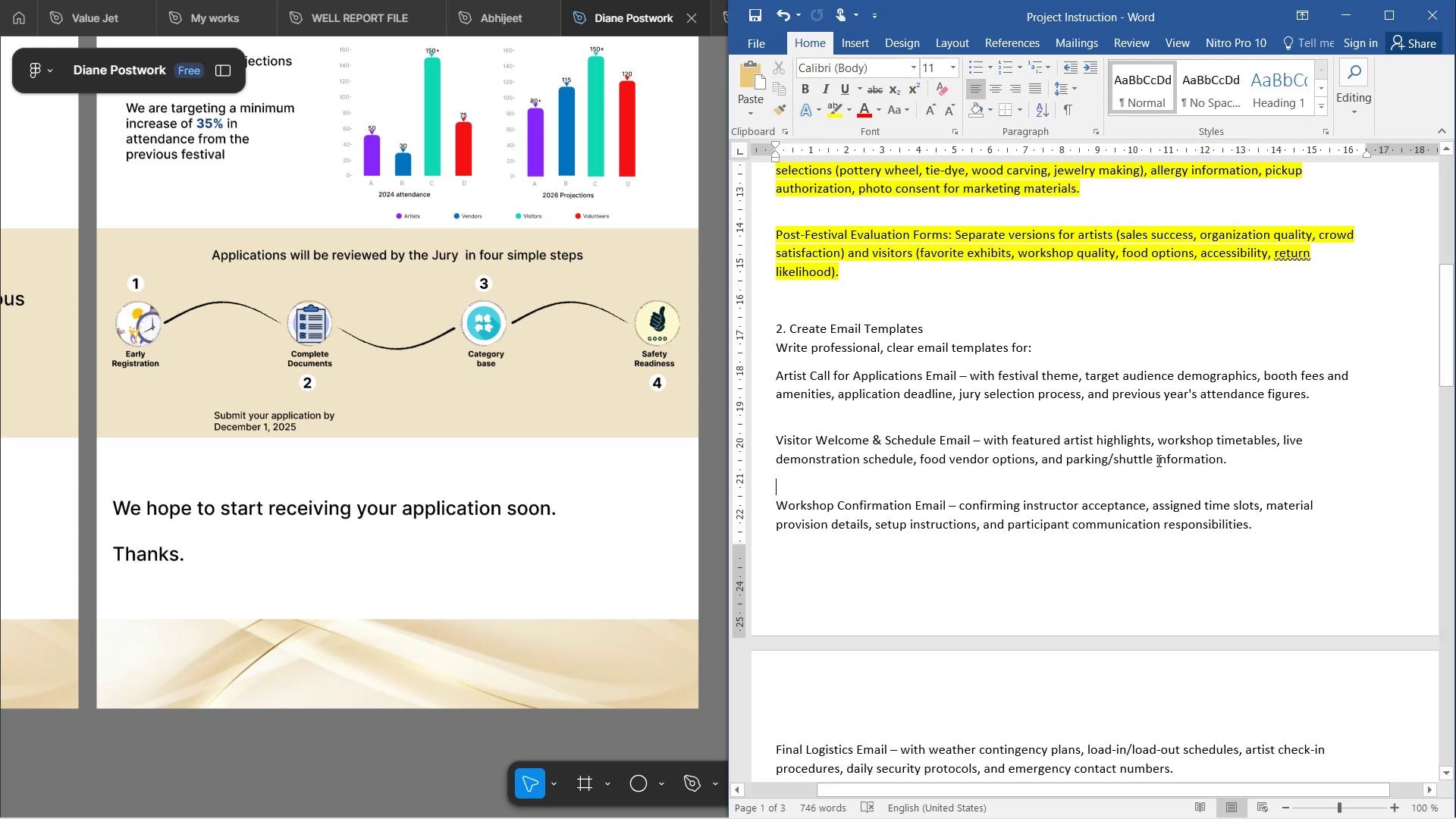 
wait(24.95)
 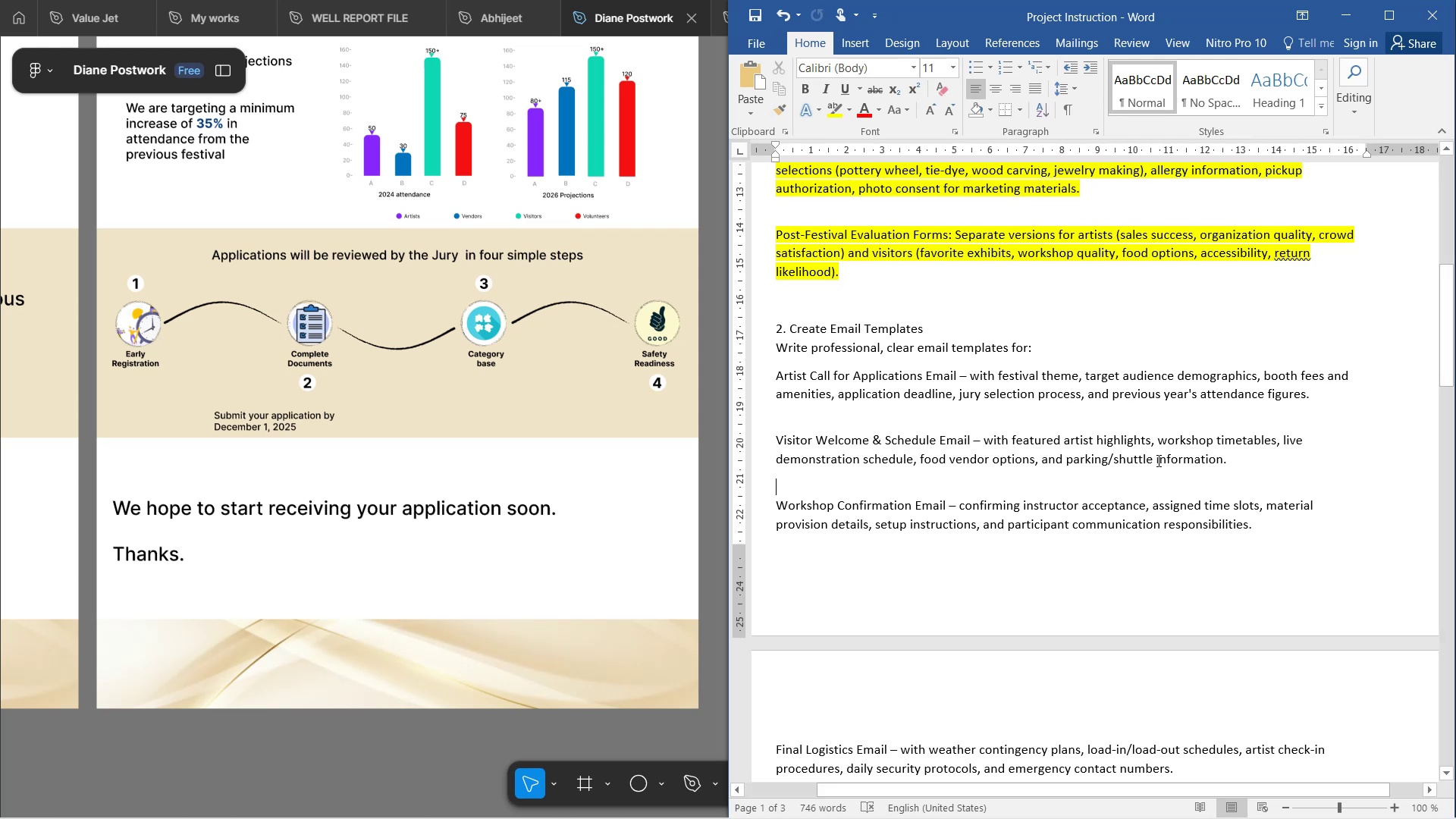 
scroll: coordinate [661, 336], scroll_direction: up, amount: 11.0
 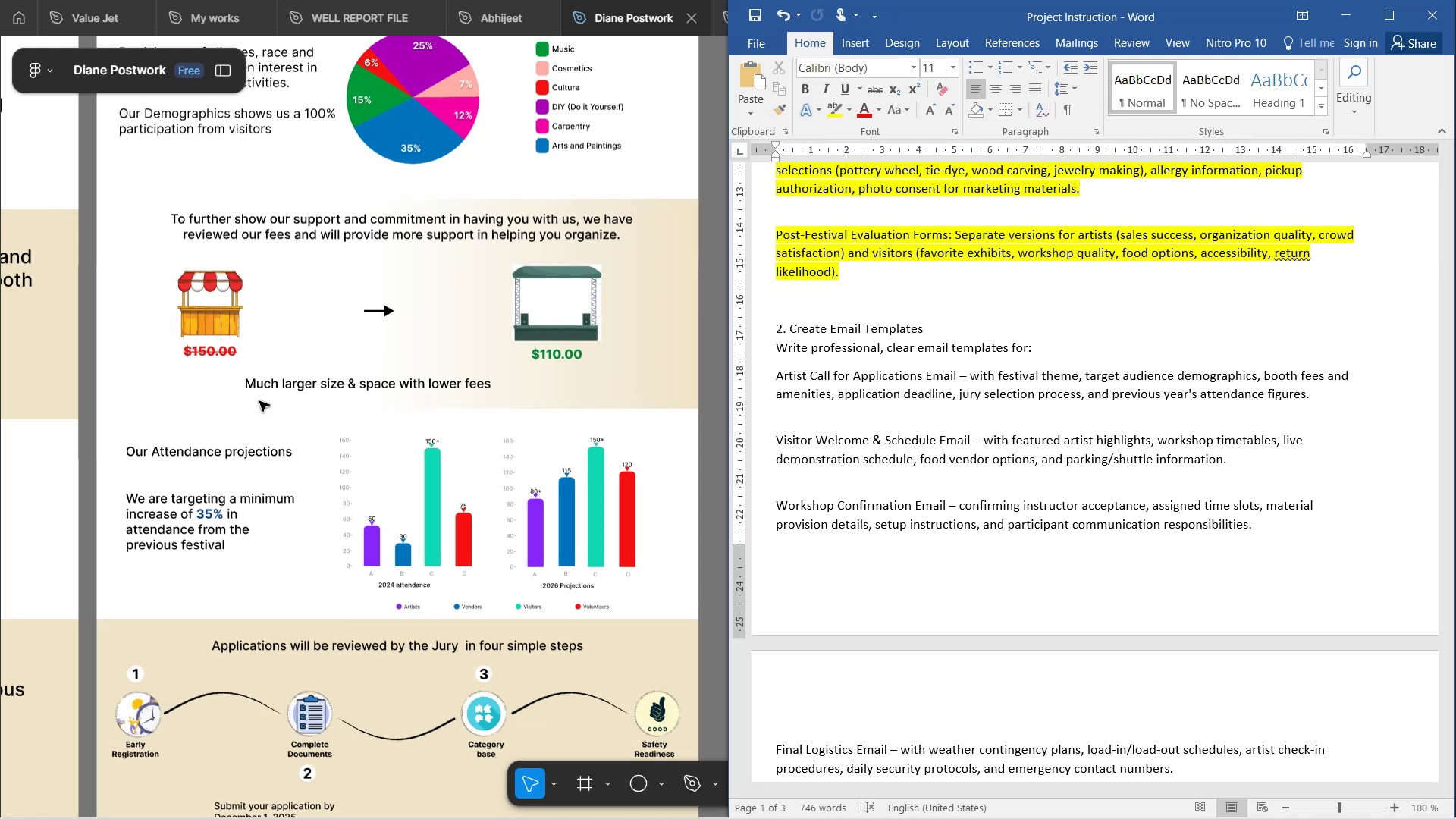 
wait(16.37)
 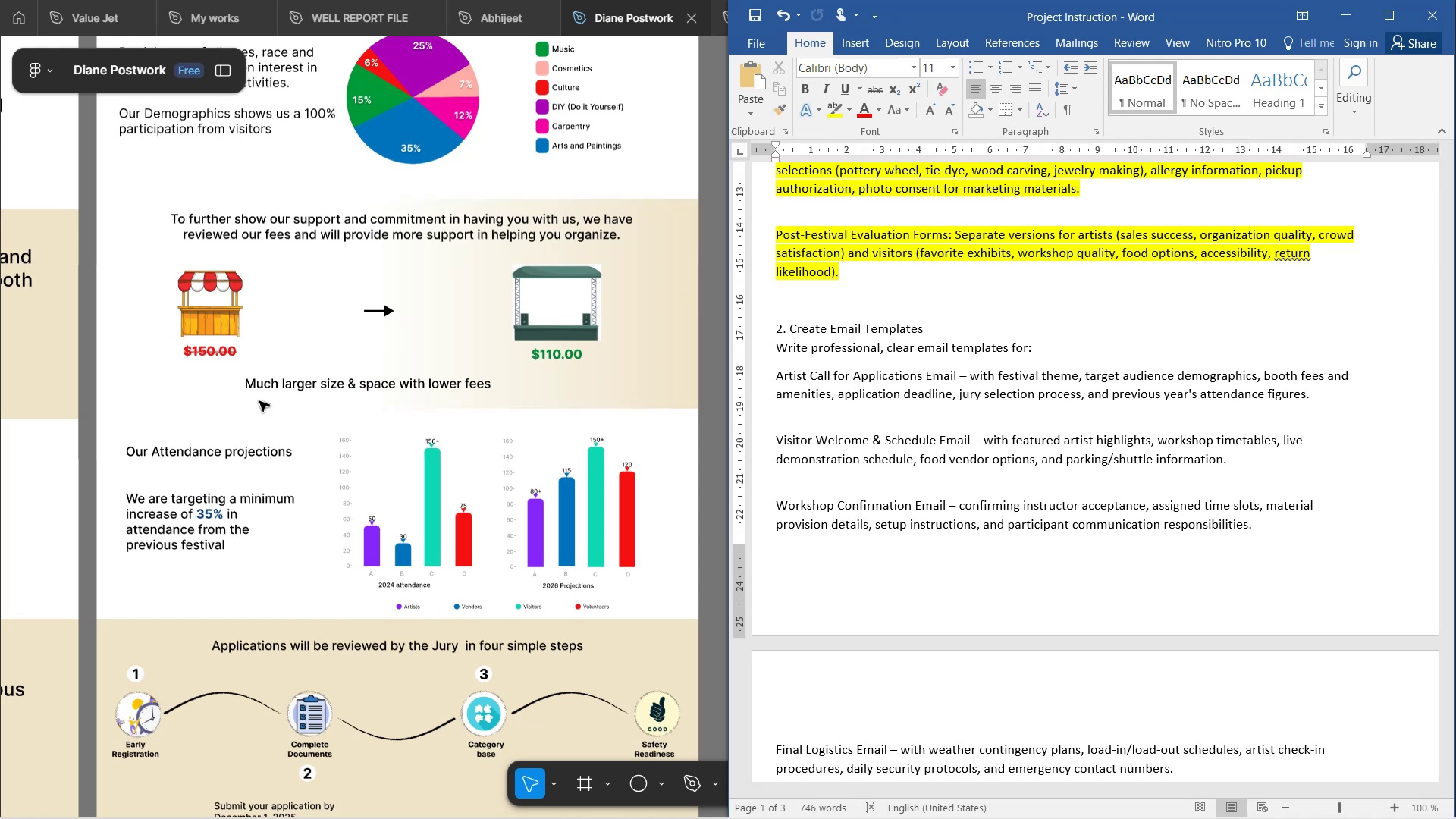 
scroll: coordinate [524, 389], scroll_direction: down, amount: 11.0
 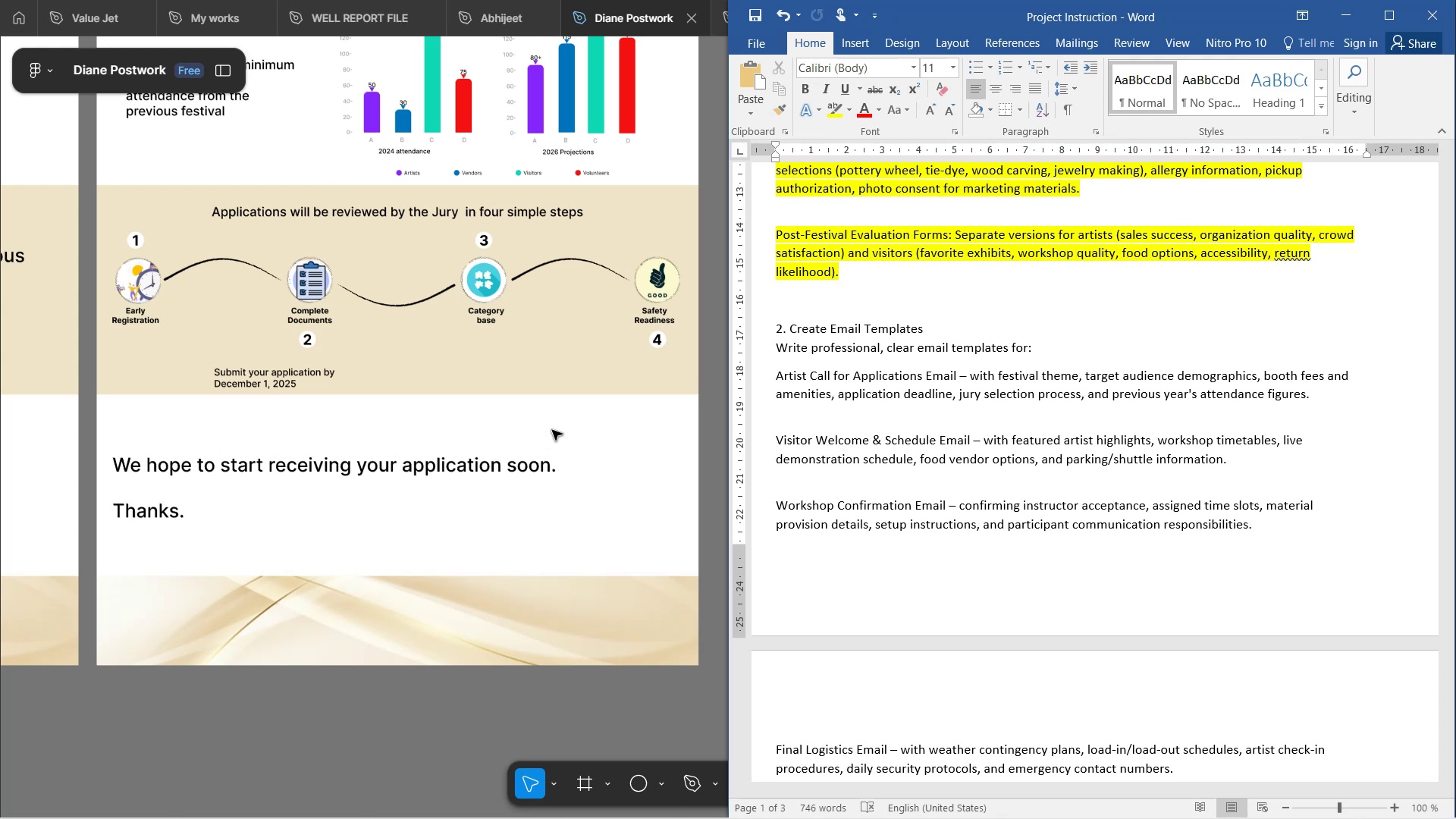 
wait(7.12)
 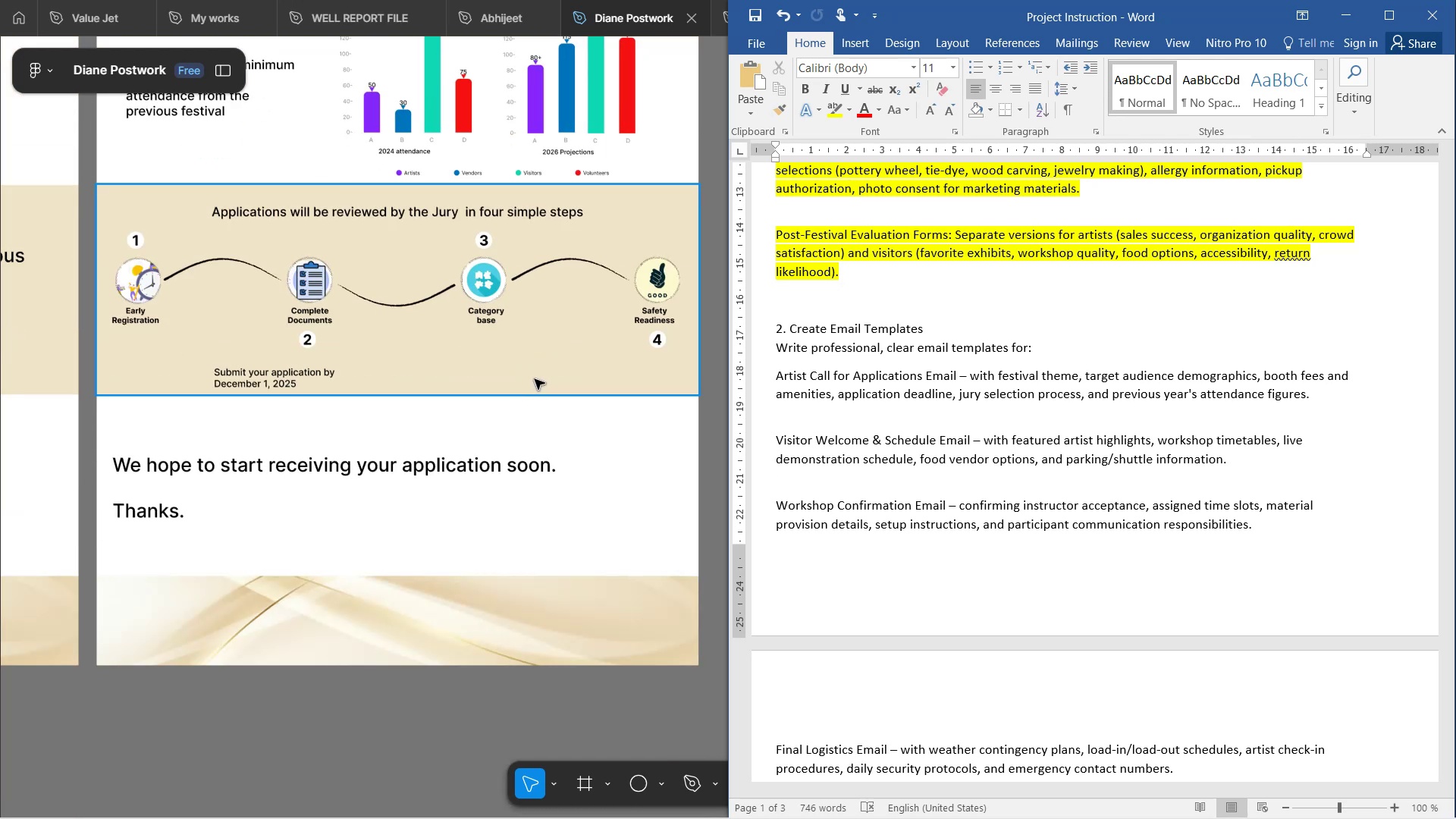 
scroll: coordinate [532, 379], scroll_direction: up, amount: 30.0
 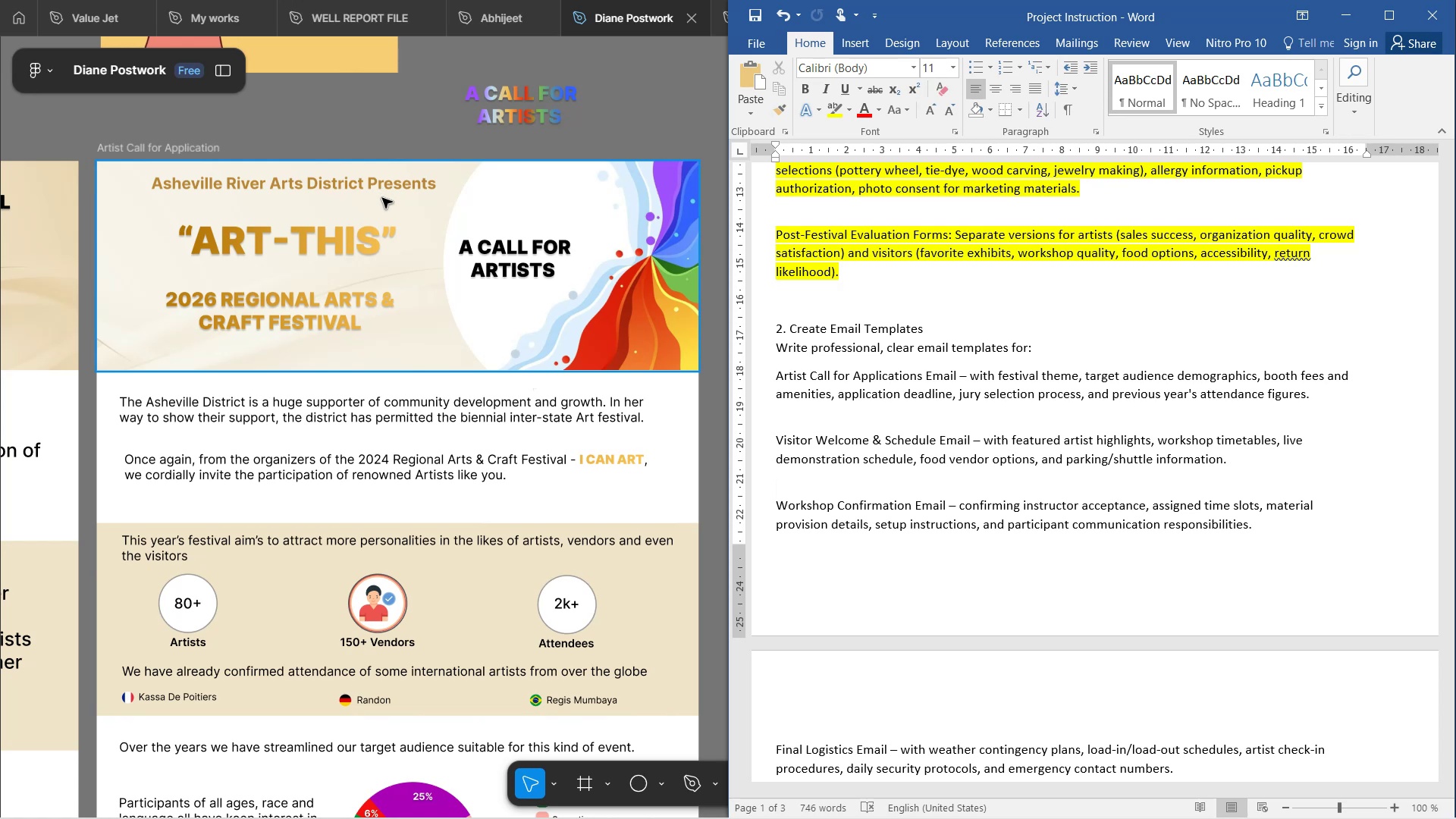 
wait(9.6)
 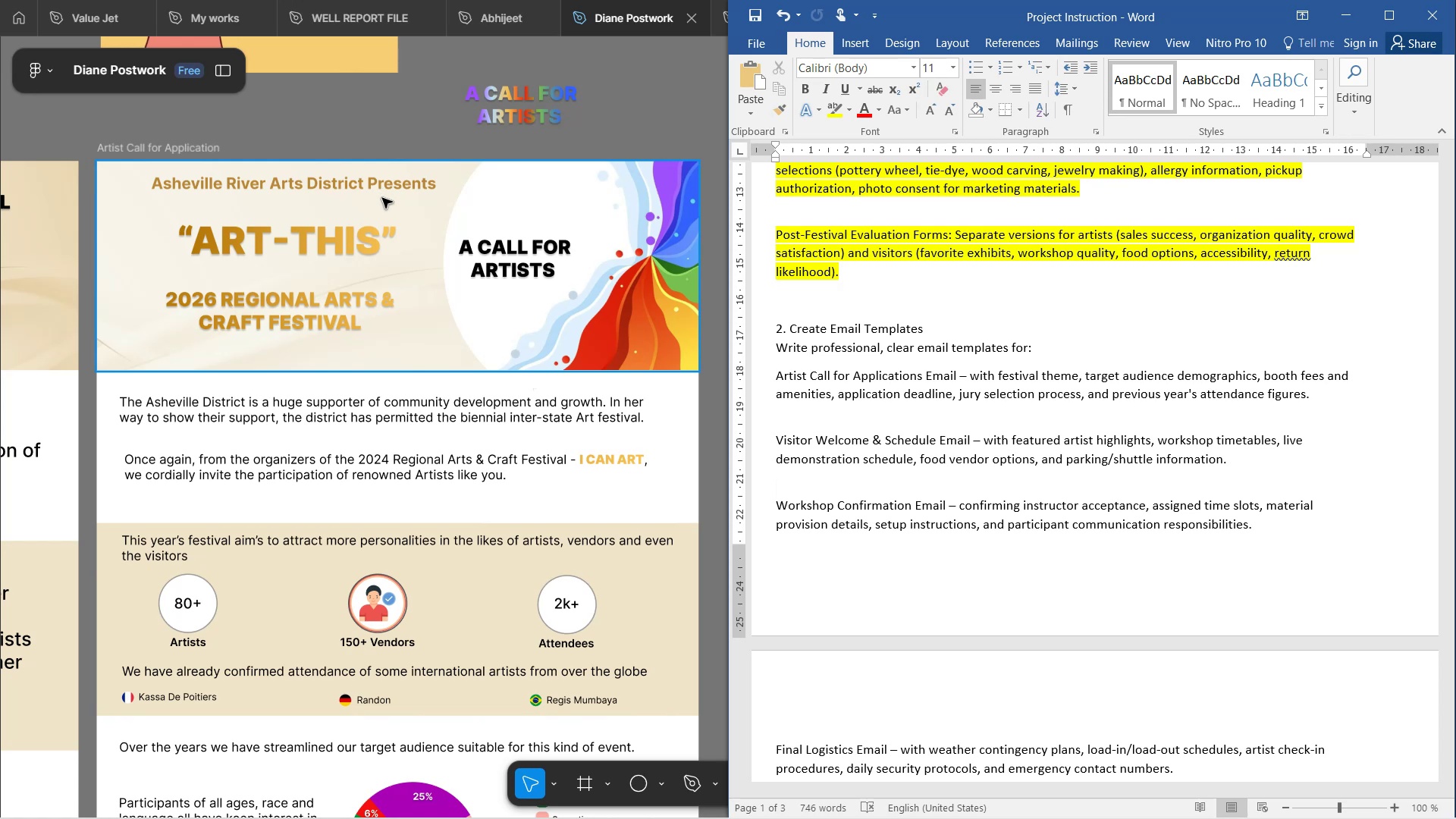 
hold_key(key=ControlLeft, duration=1.61)
scroll: coordinate [438, 264], scroll_direction: down, amount: 5.0
 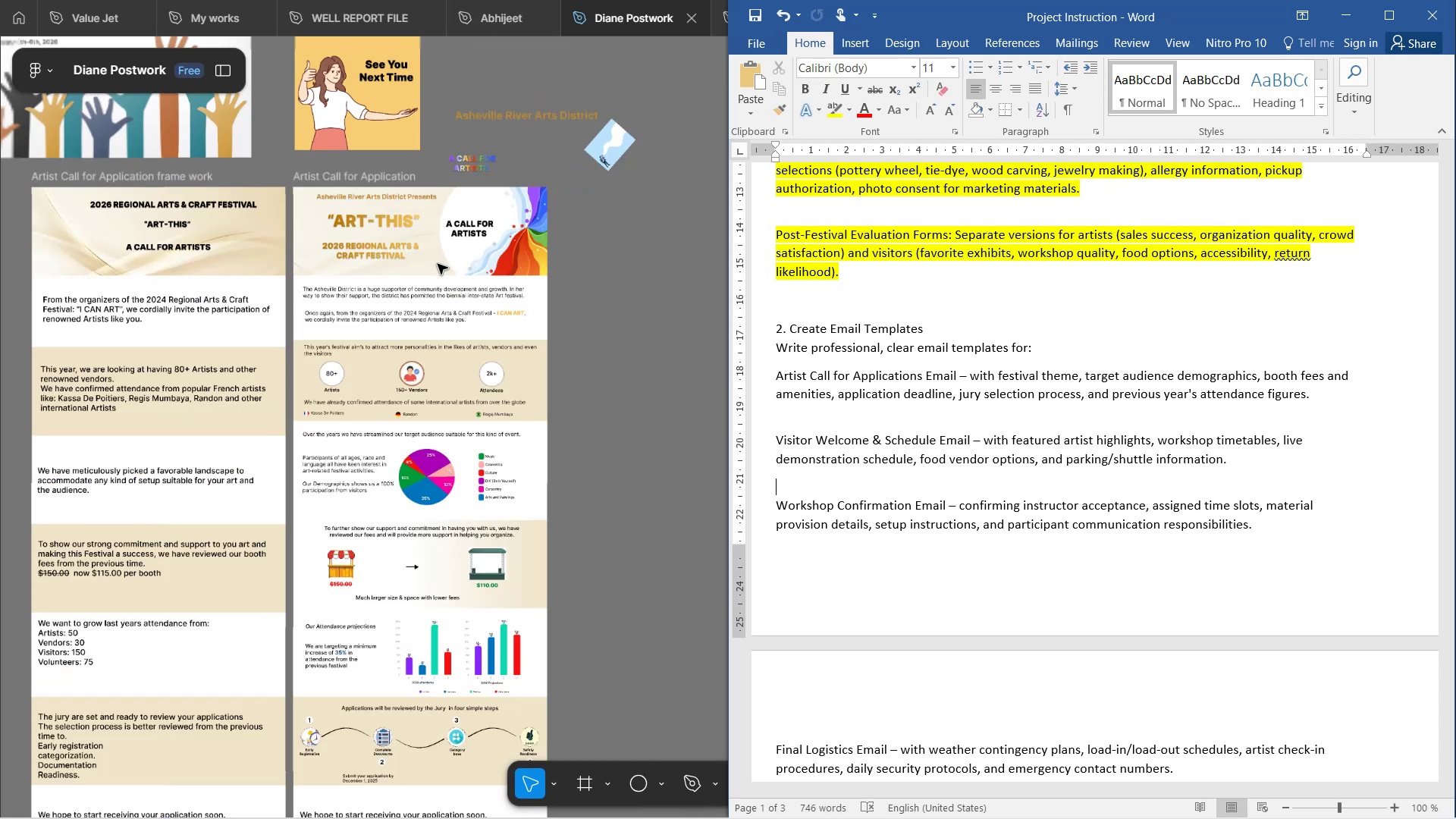 
scroll: coordinate [427, 191], scroll_direction: up, amount: 5.0
 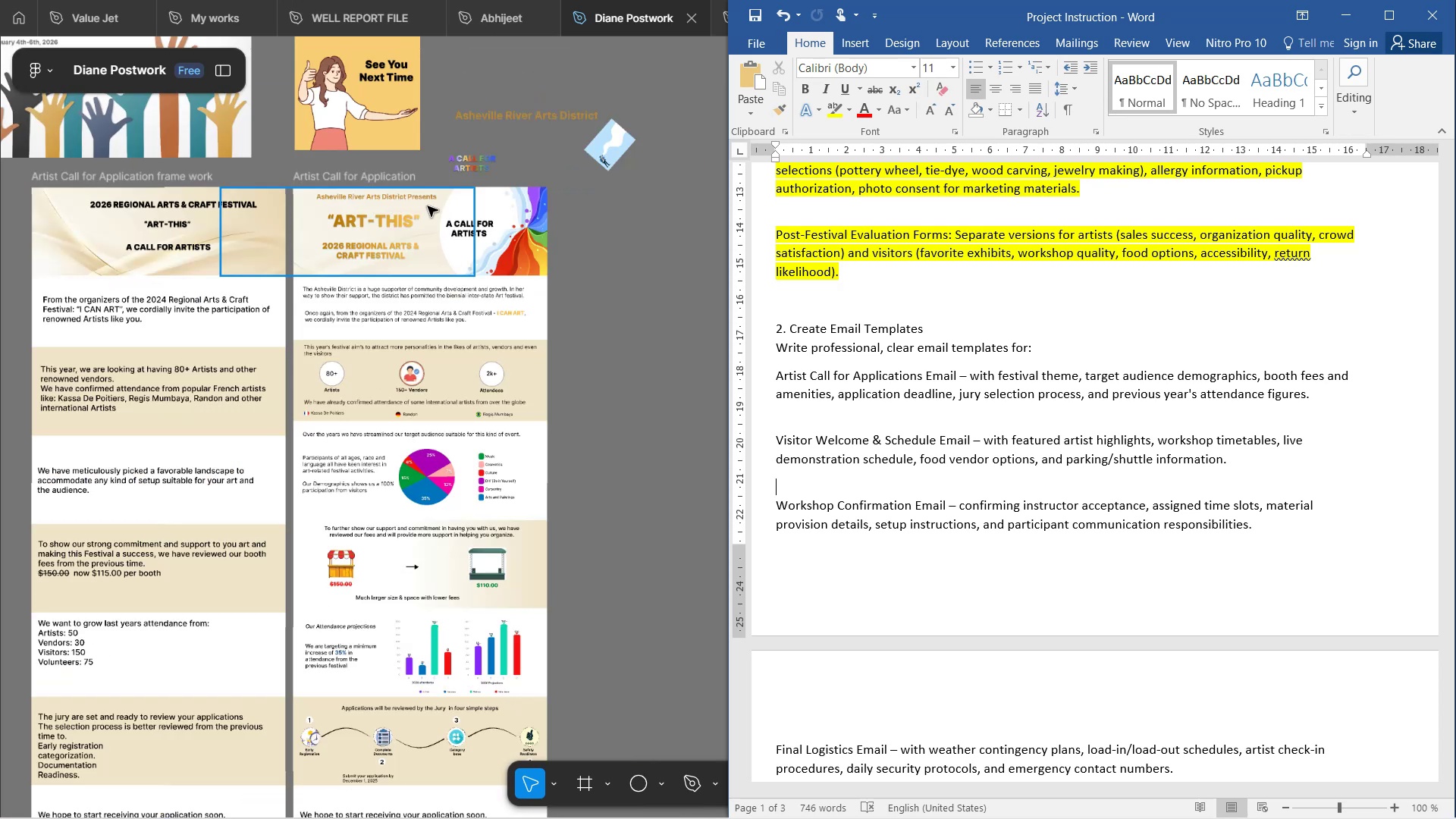 
key(Control+ControlLeft)
 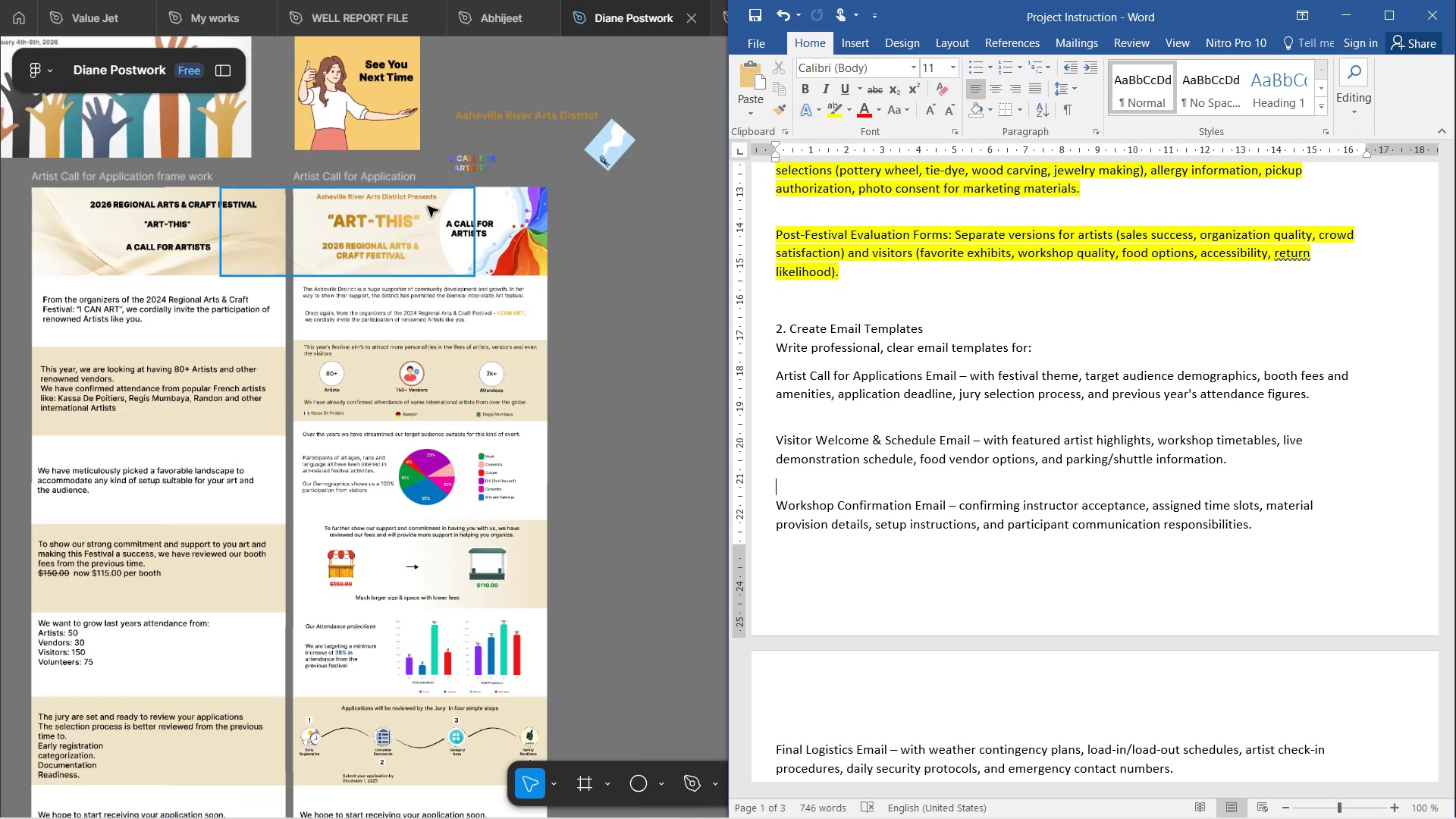 
key(Control+ControlLeft)
 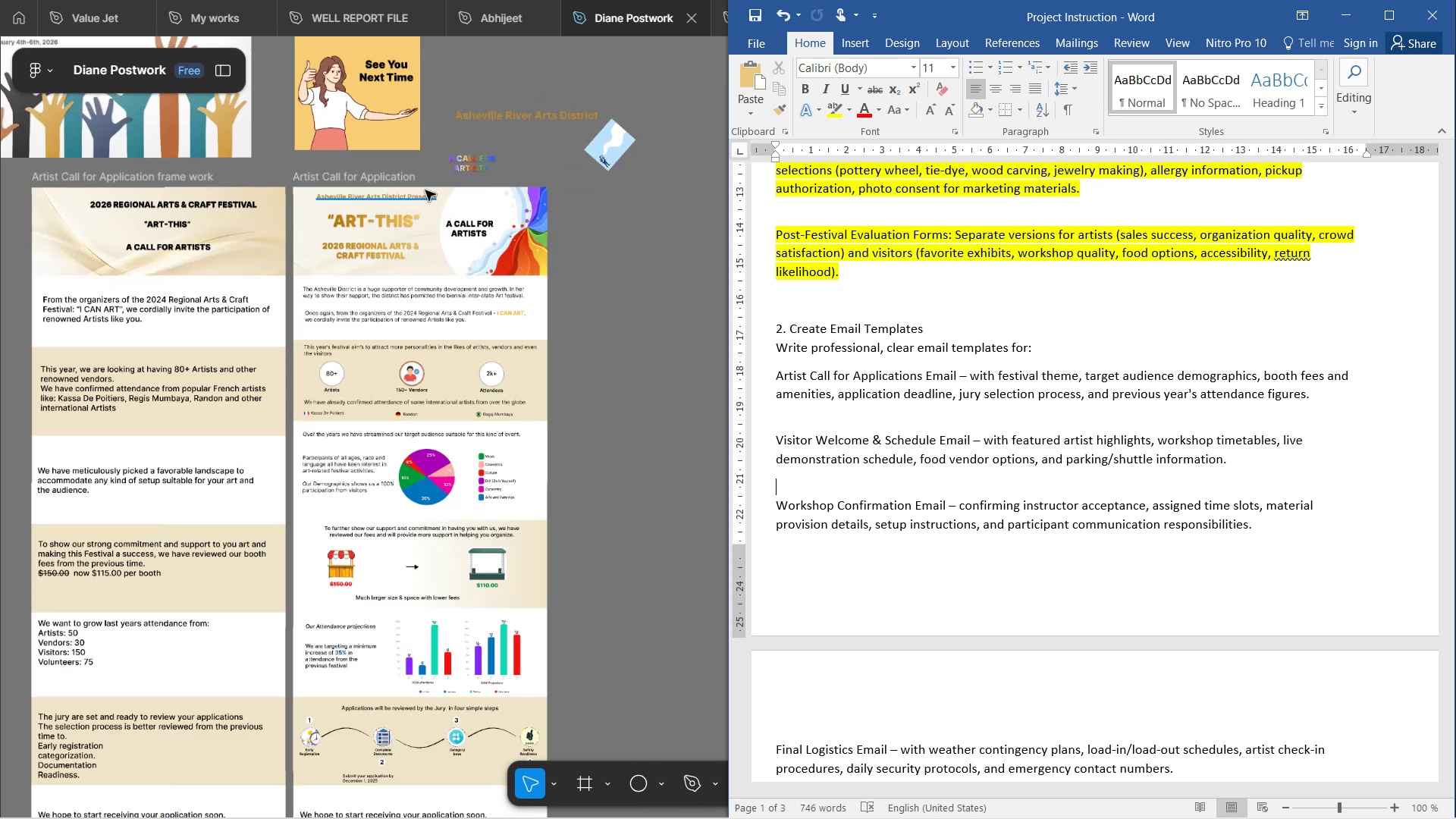 
hold_key(key=ControlLeft, duration=1.74)
scroll: coordinate [427, 196], scroll_direction: down, amount: 8.0
 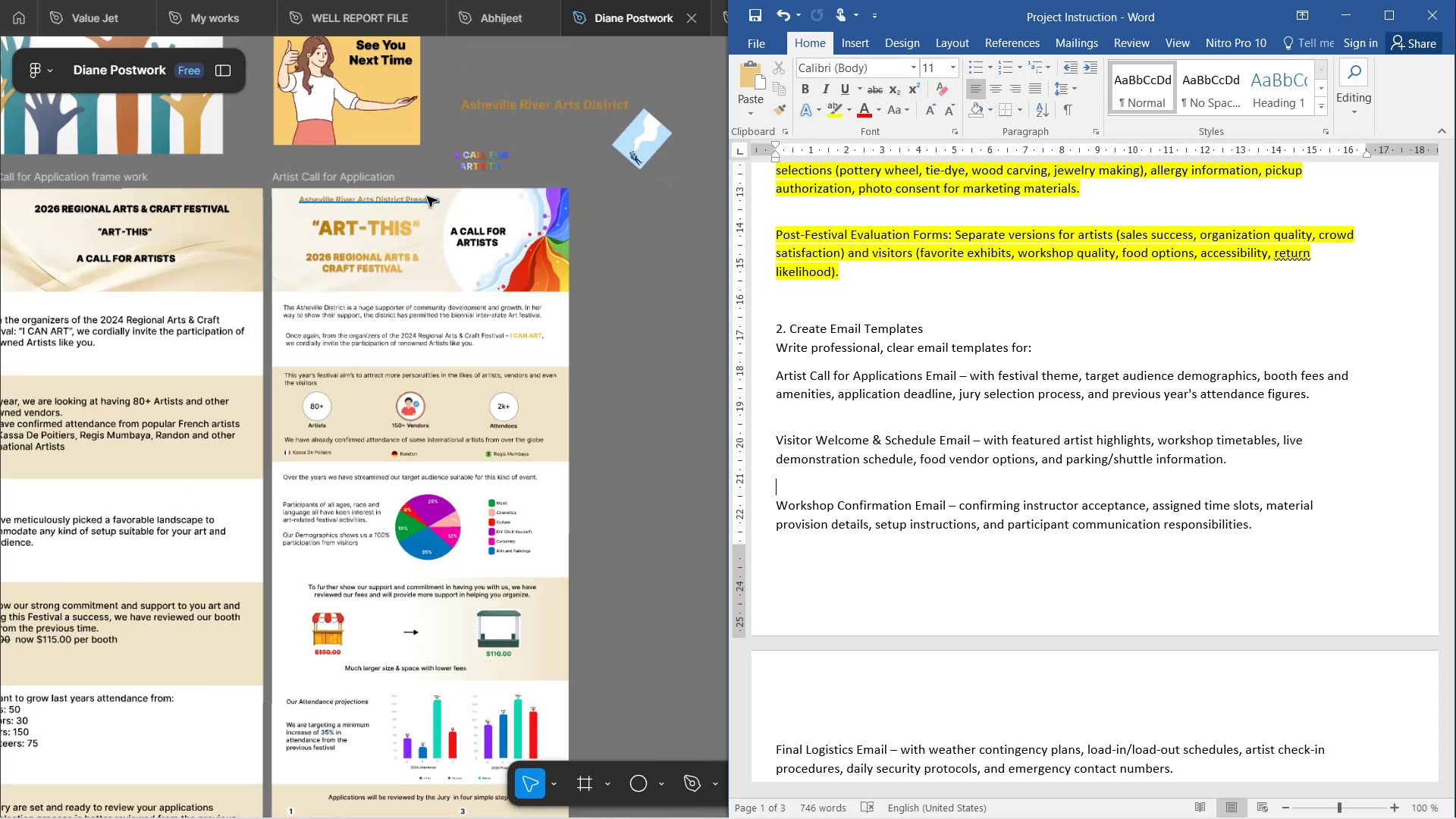 
scroll: coordinate [431, 158], scroll_direction: none, amount: 0.0
 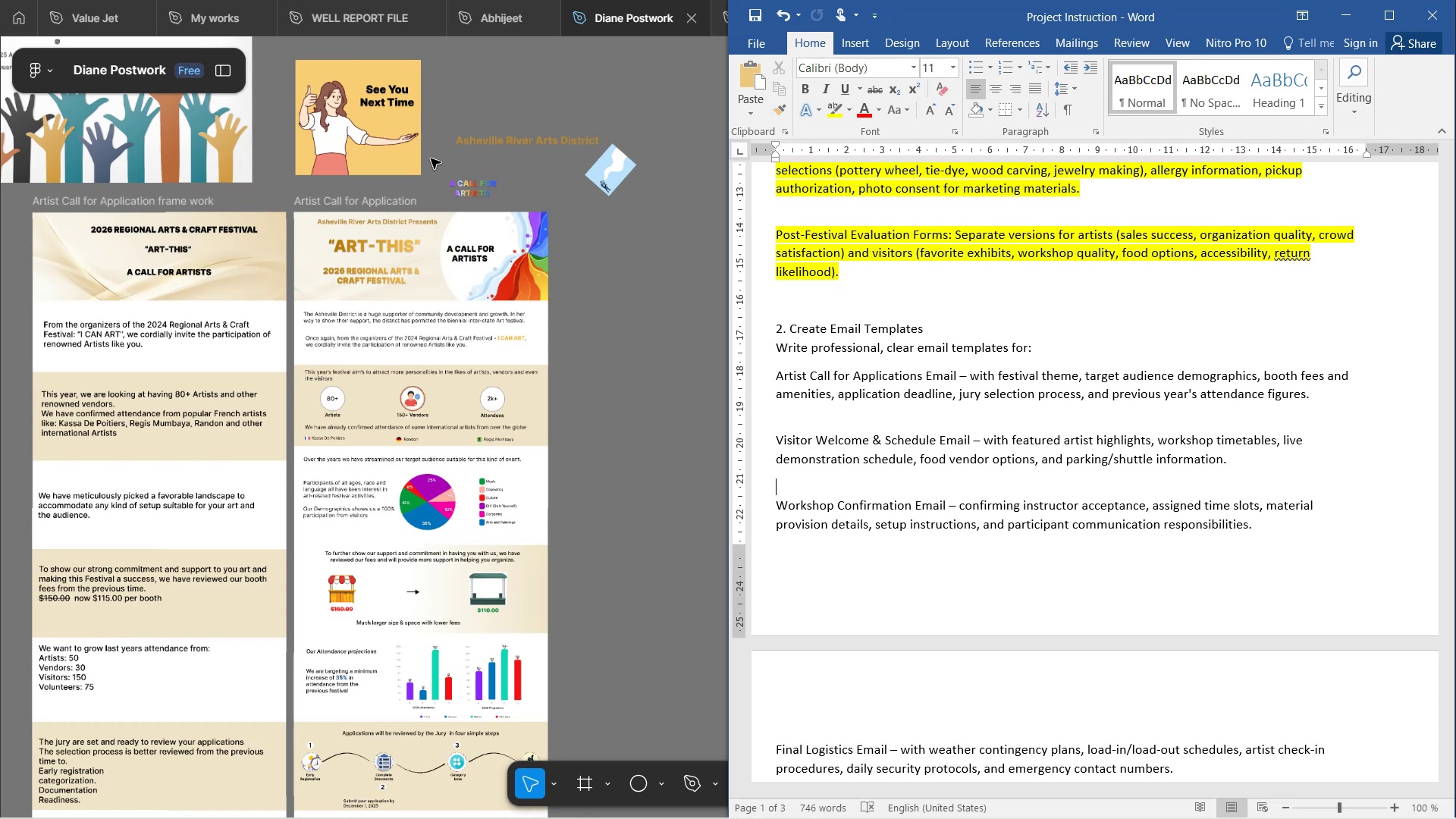 
key(Control+ControlLeft)
 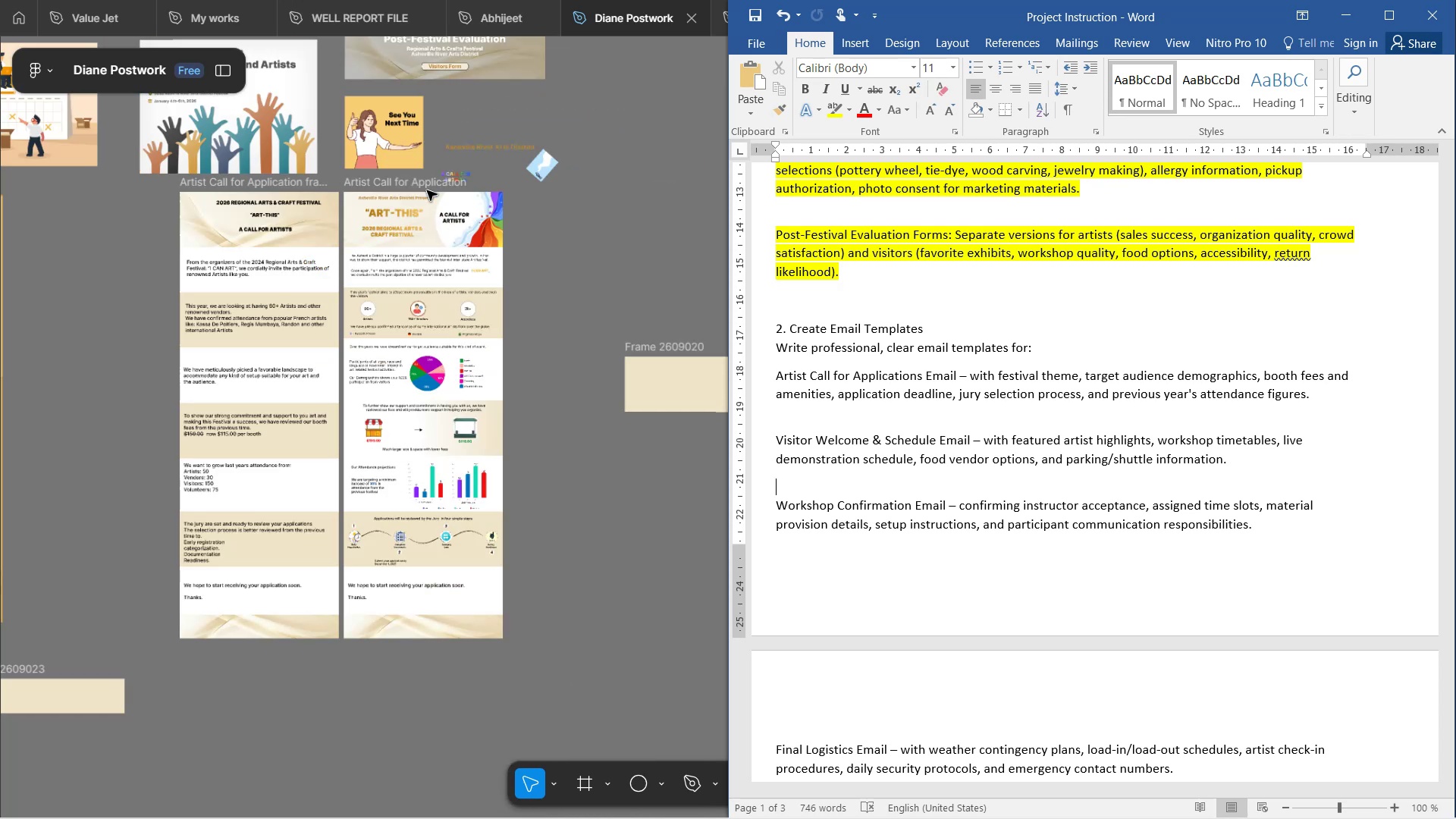 
key(Control+ControlLeft)
 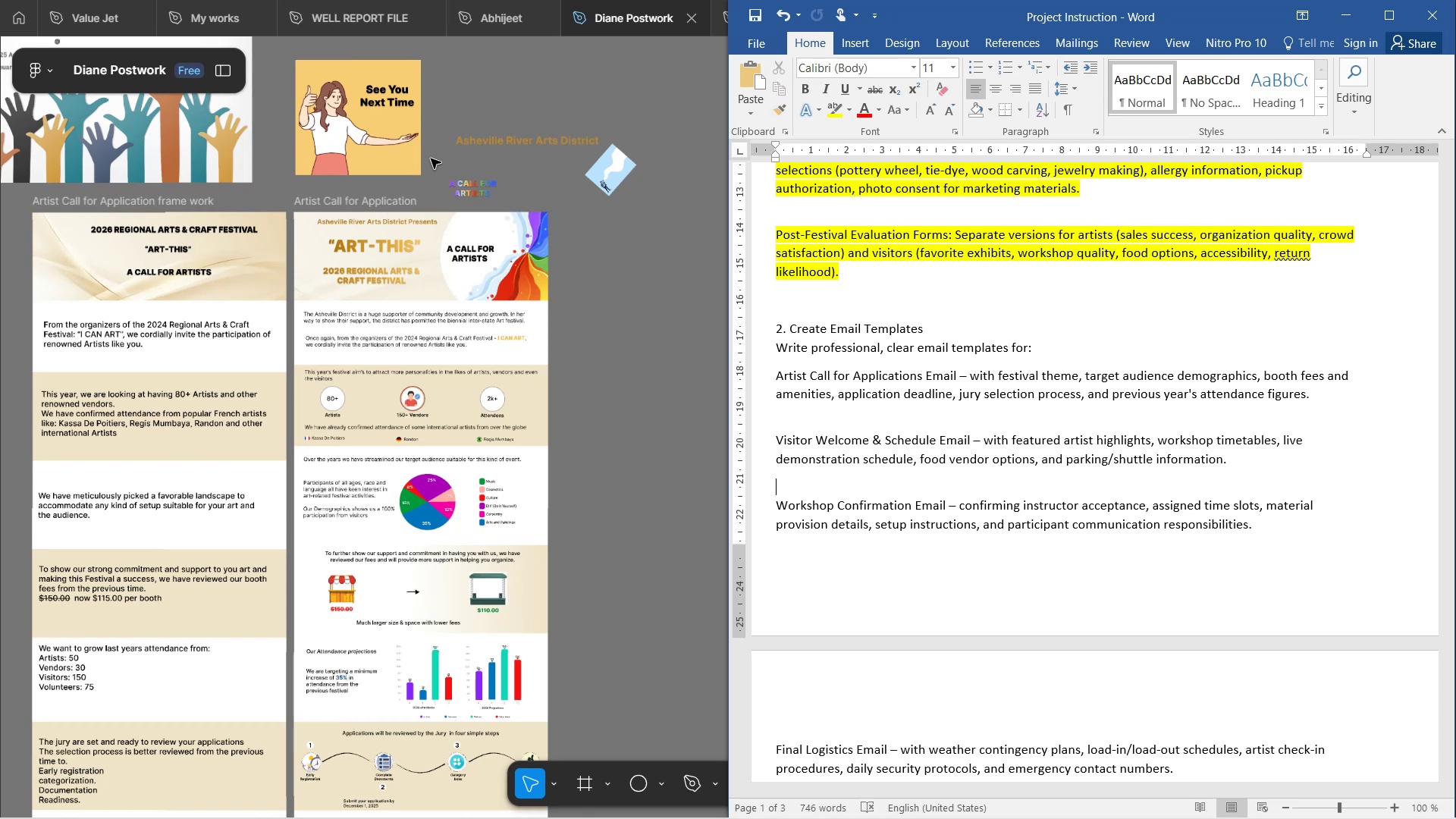 
hold_key(key=Space, duration=0.84)
 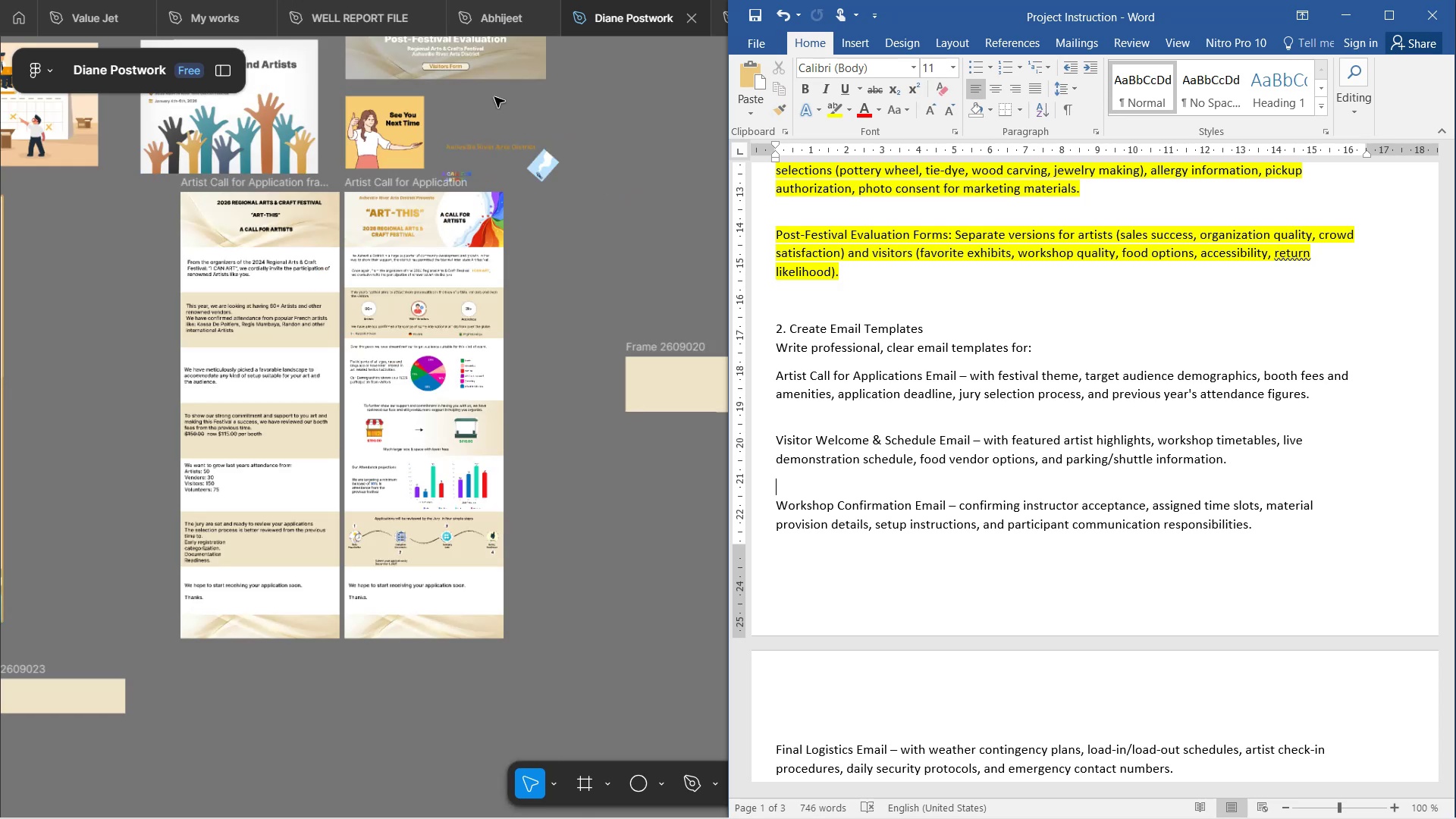 
hold_key(key=Space, duration=0.89)
 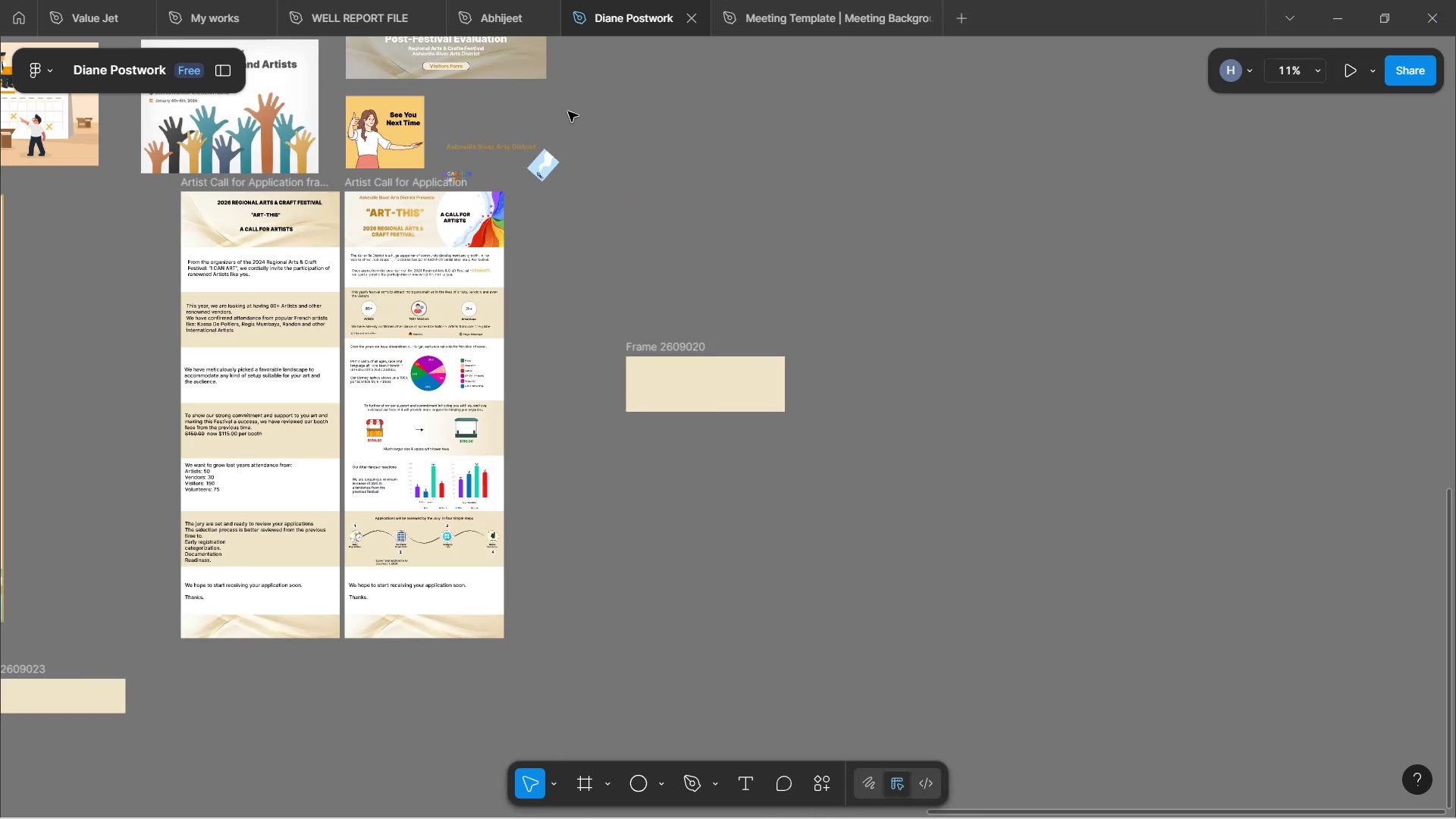 
hold_key(key=Space, duration=1.58)
 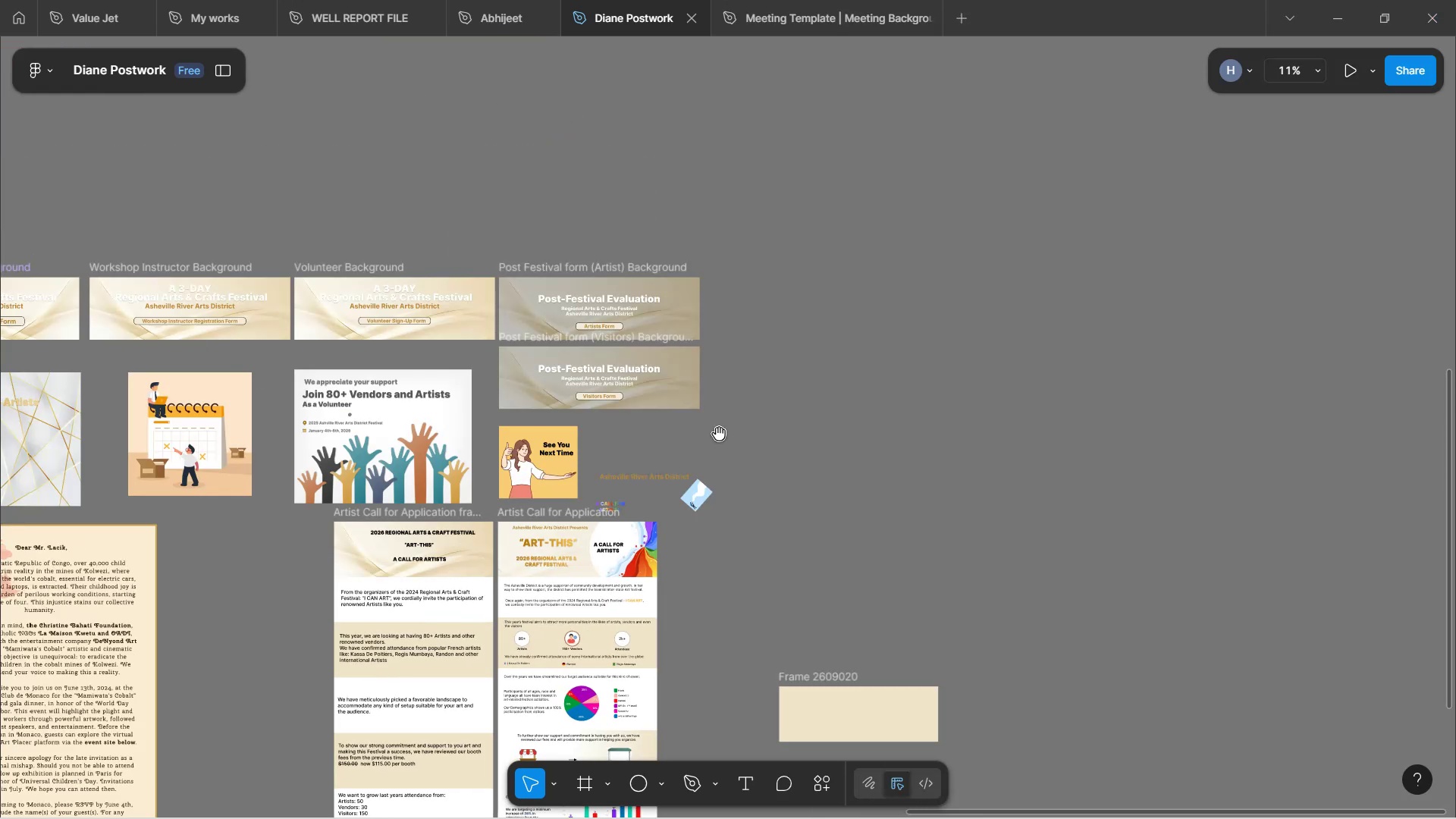 
left_click_drag(start_coordinate=[568, 111], to_coordinate=[720, 440])
 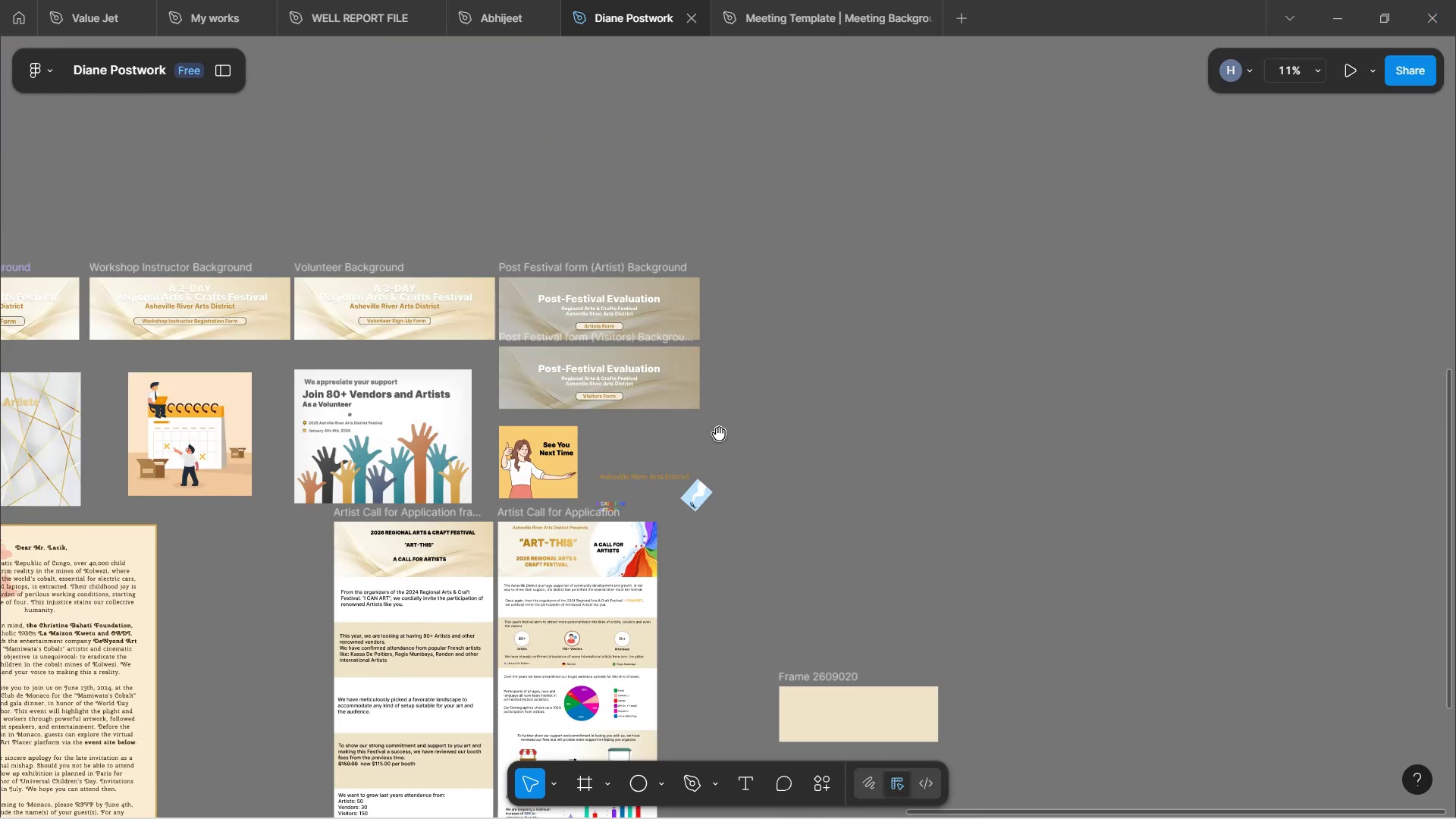 
hold_key(key=Space, duration=0.49)
 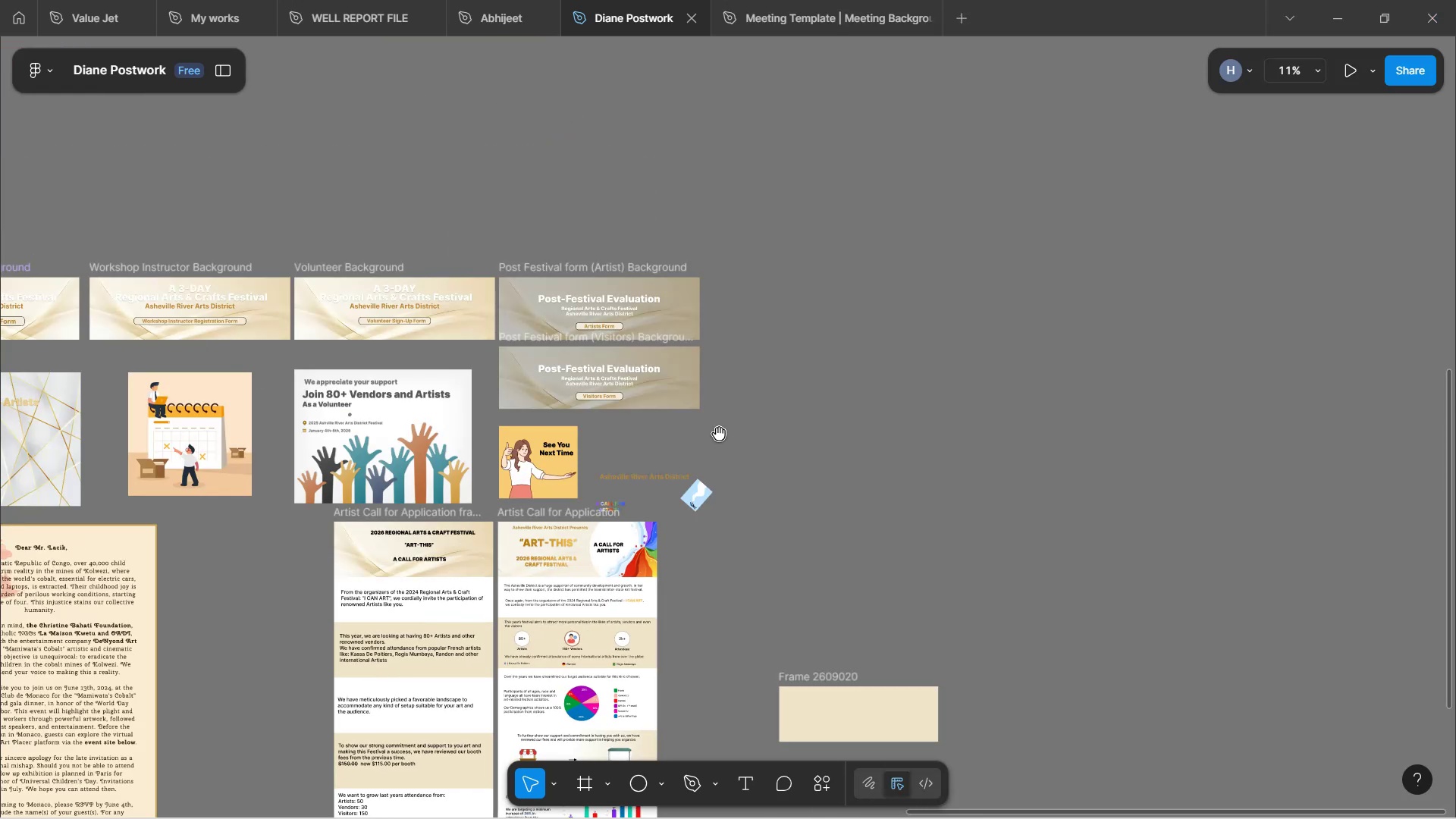 
hold_key(key=ControlLeft, duration=1.65)
scroll: coordinate [372, 300], scroll_direction: up, amount: 9.0
 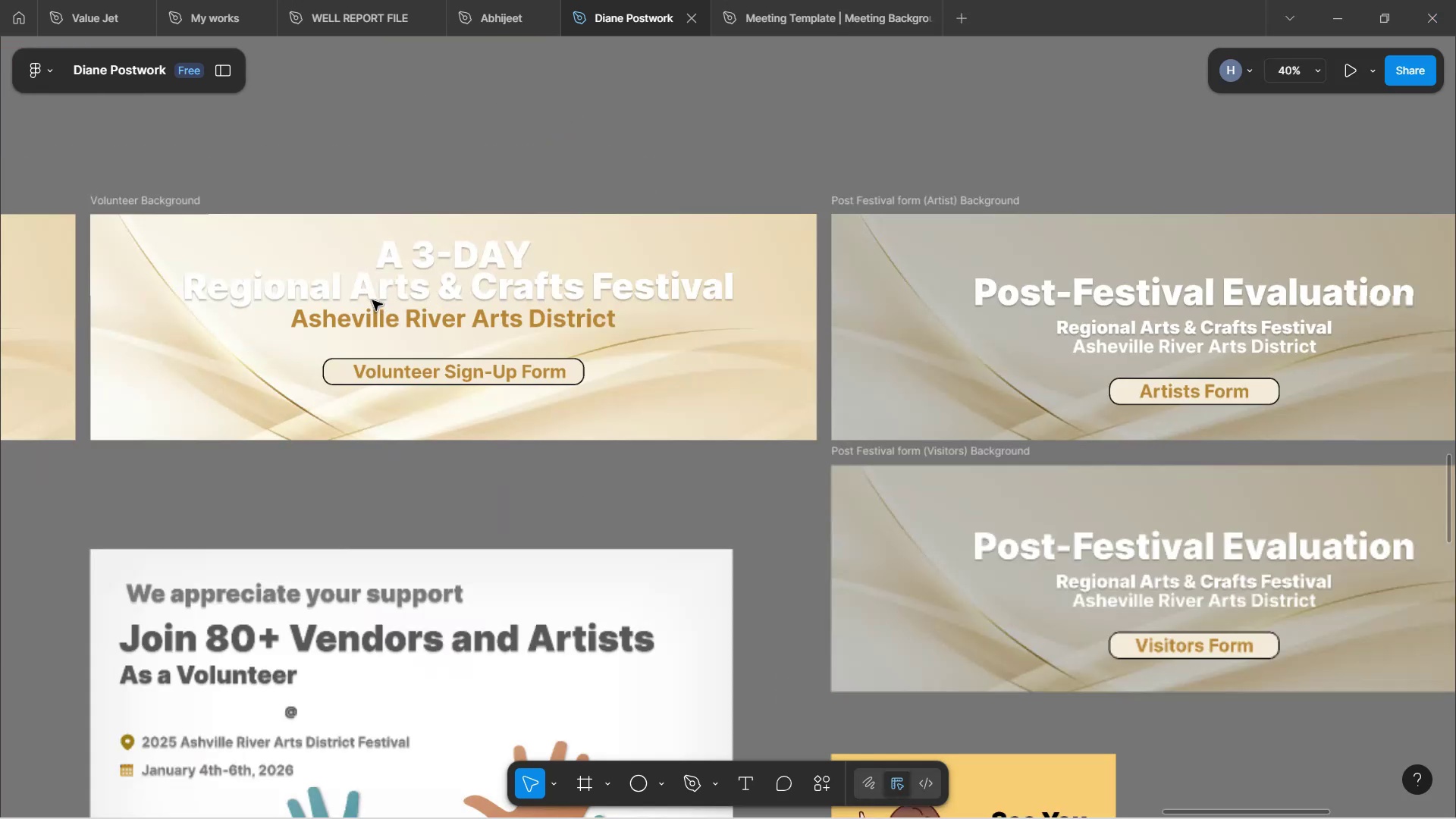 
hold_key(key=ControlLeft, duration=1.23)
left_click([394, 328])
 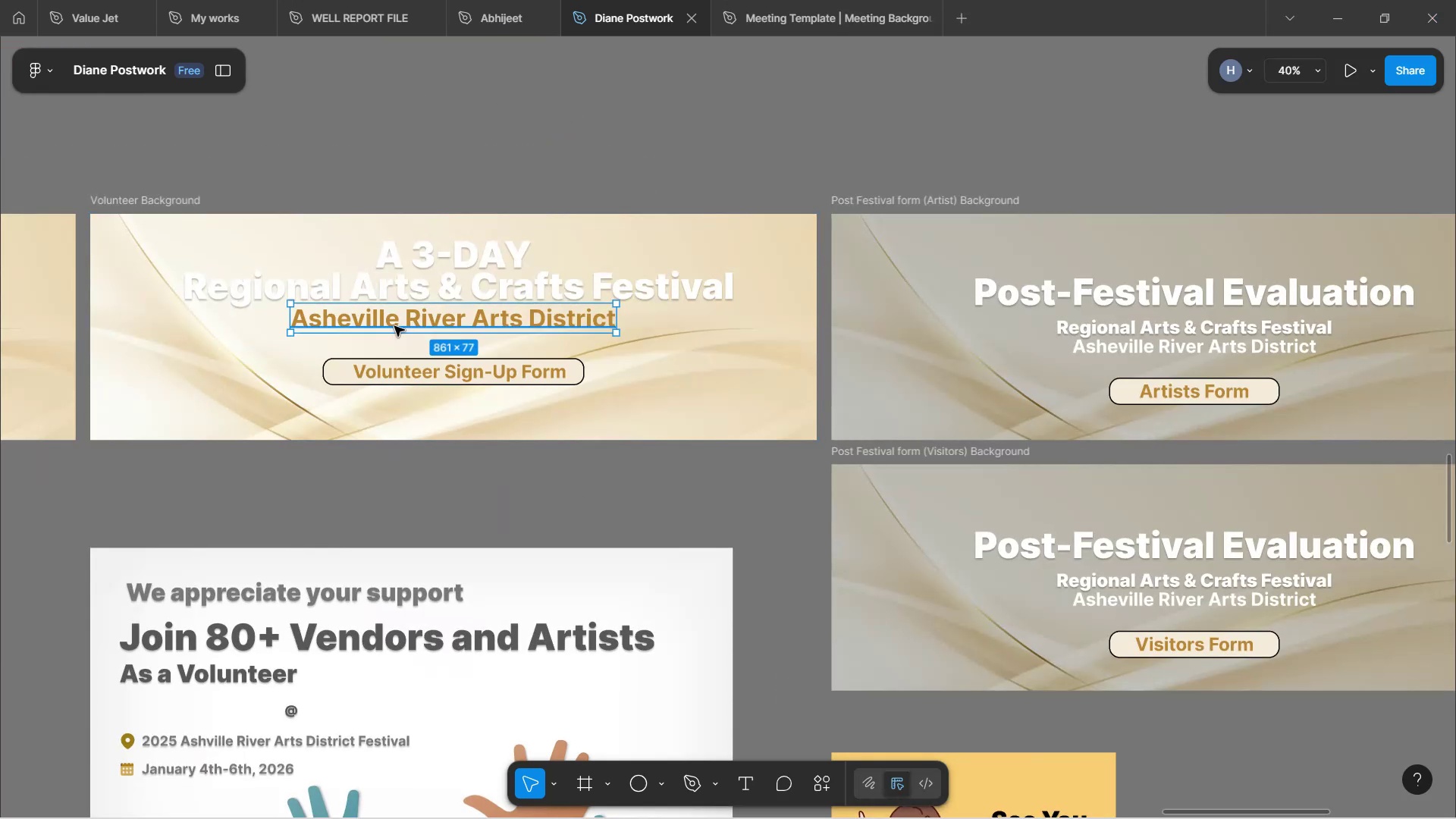 
double_click([400, 322])
 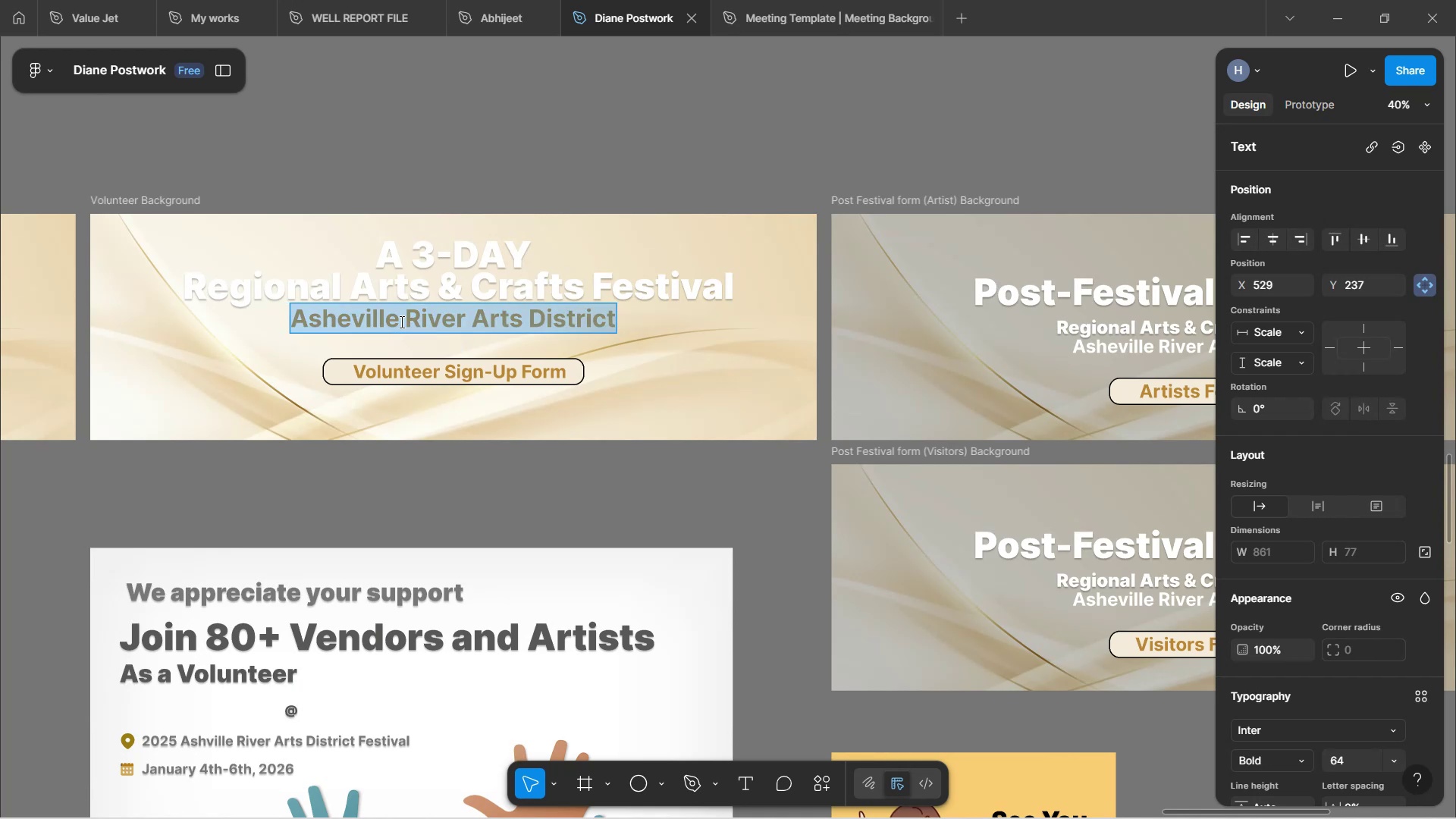 
key(Control+C)
 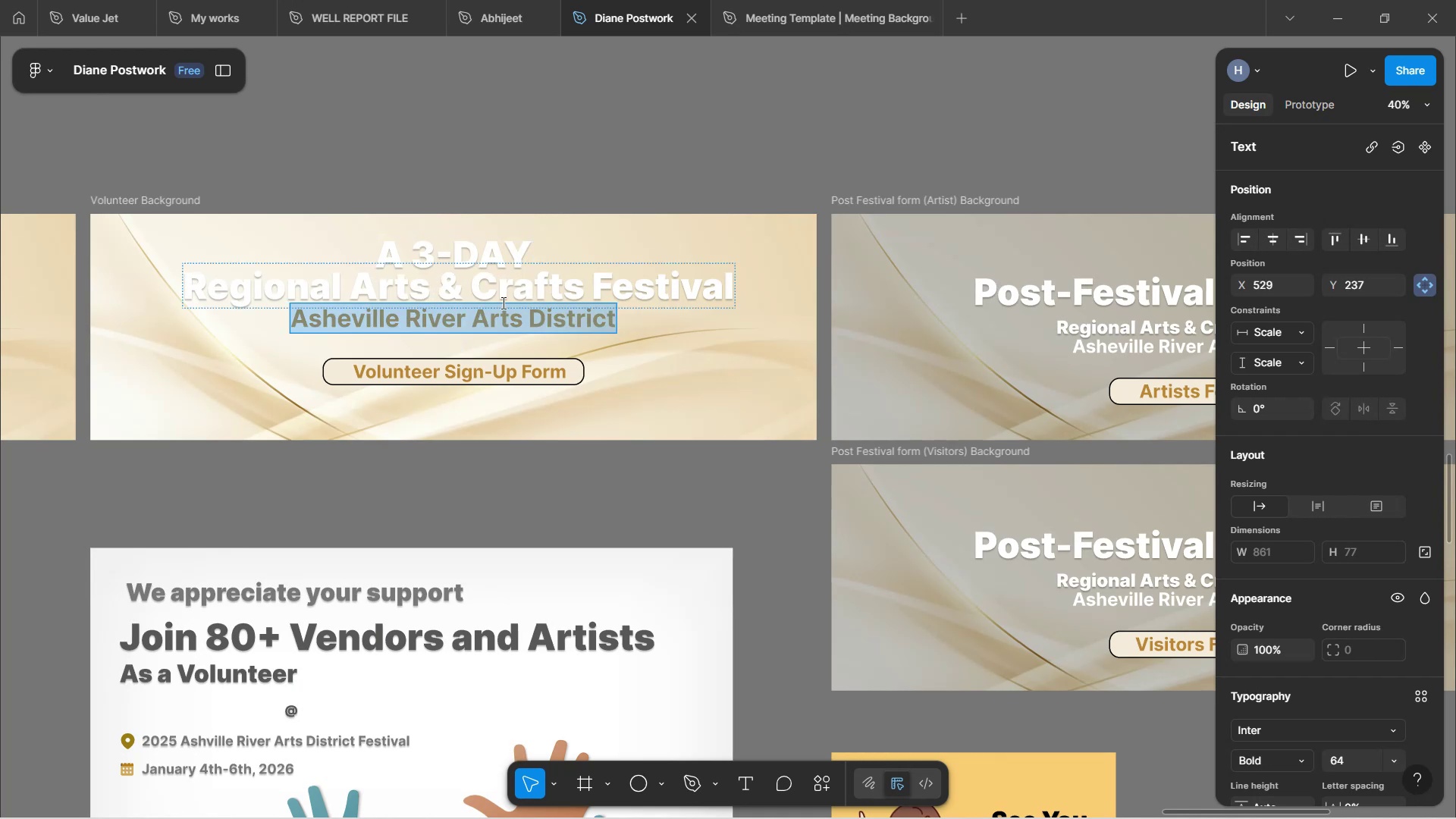 
left_click([520, 325])
 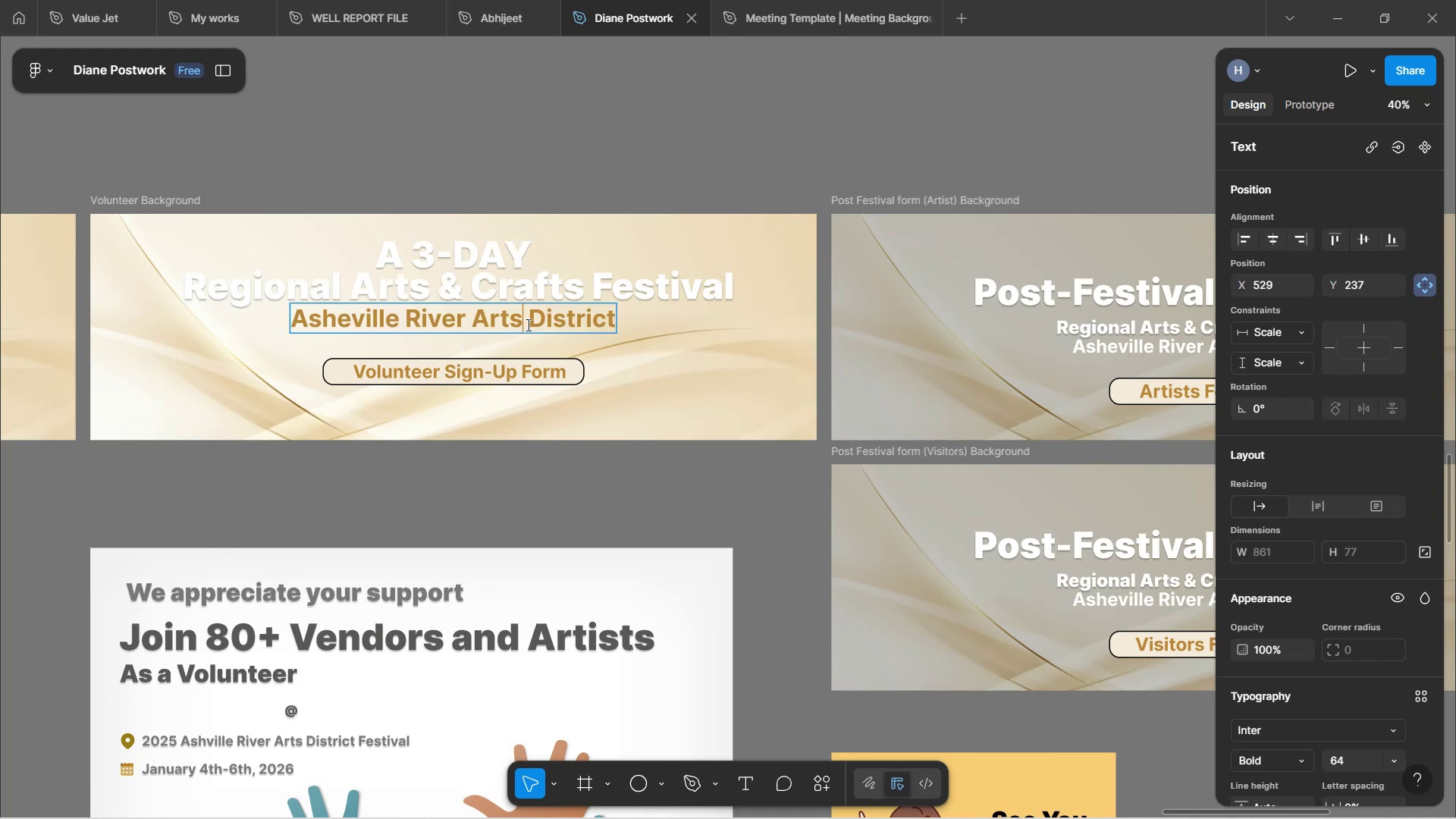 
left_click([691, 328])
 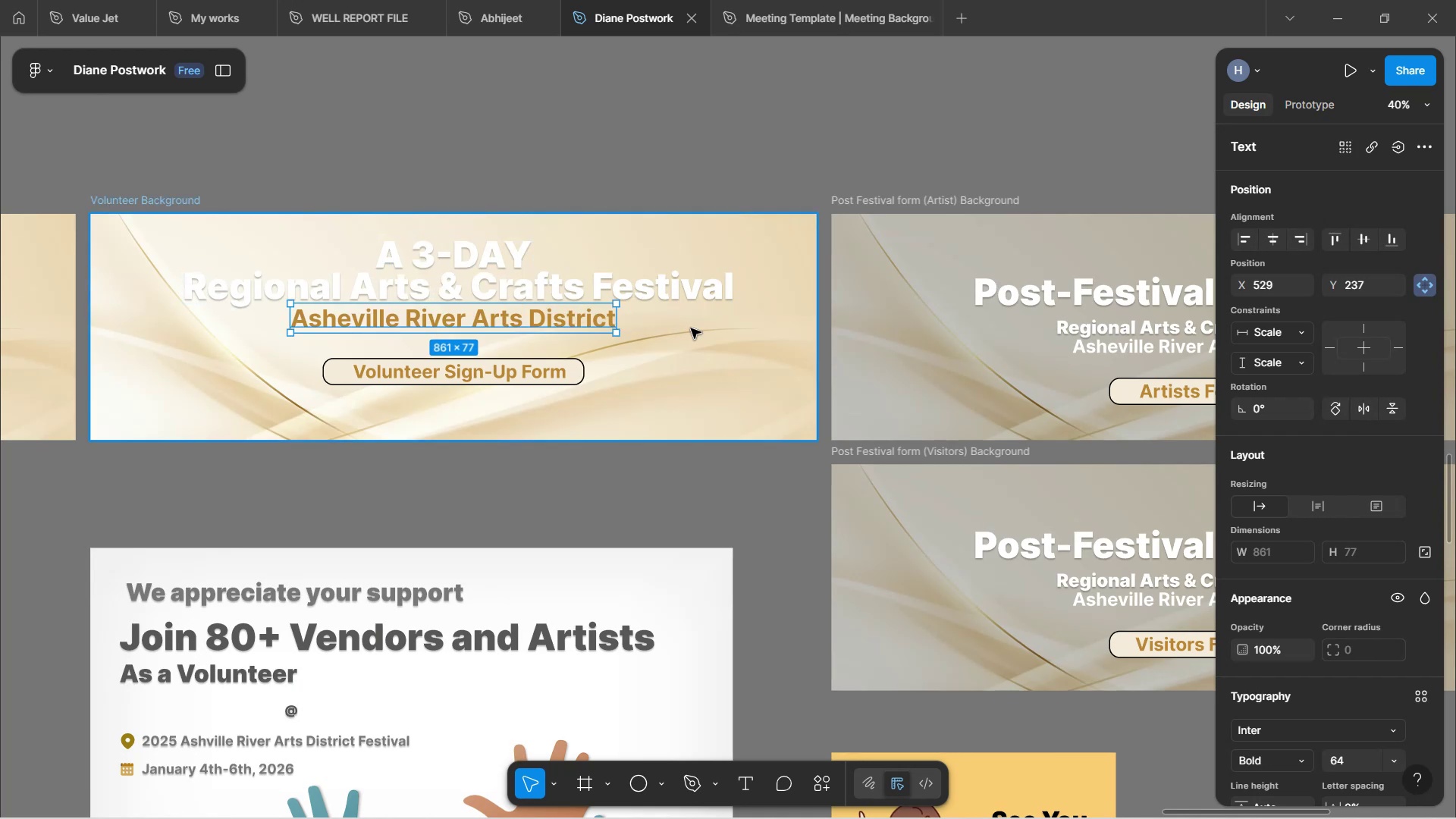 
left_click([692, 328])
 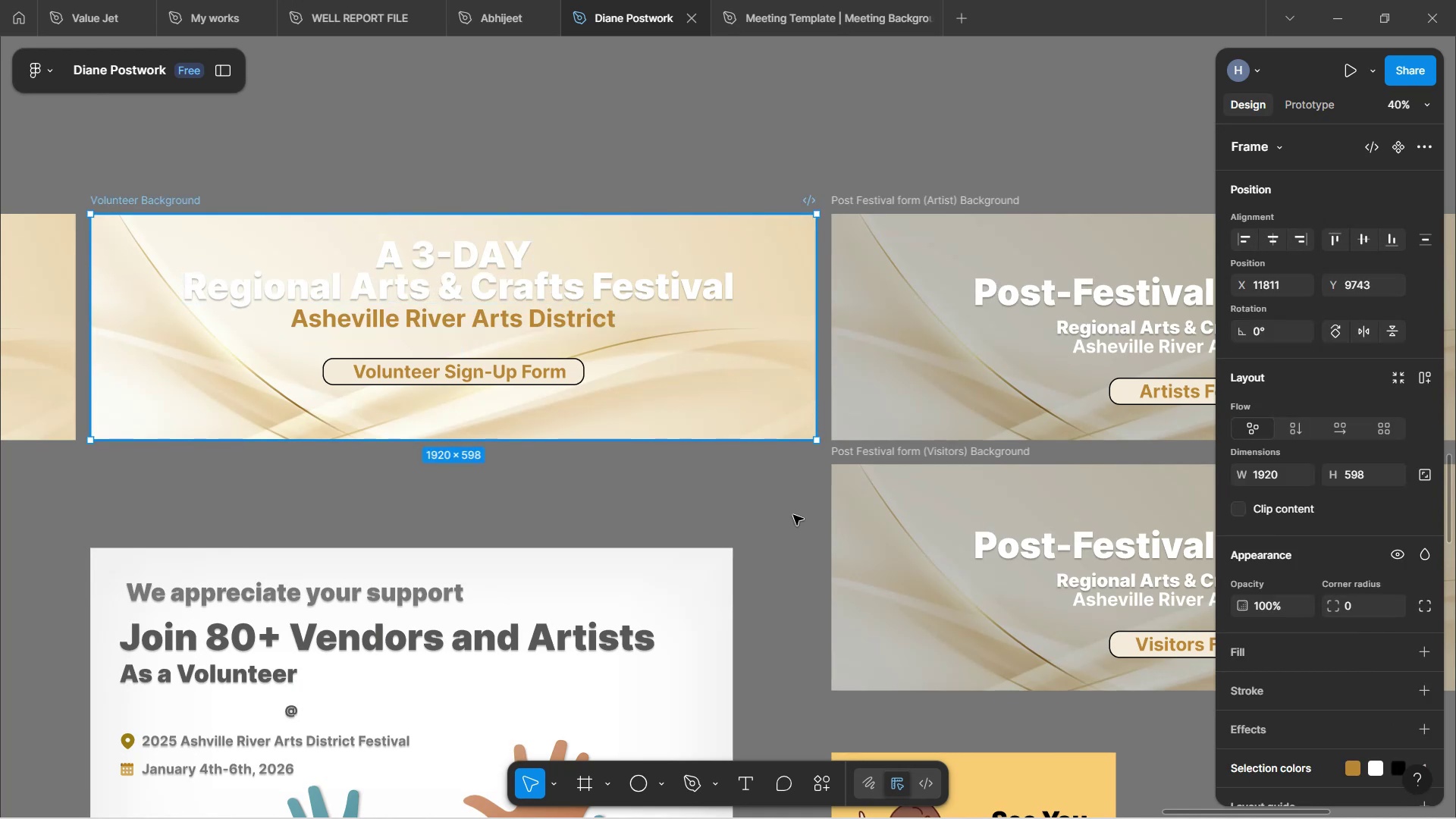 
left_click([780, 494])
 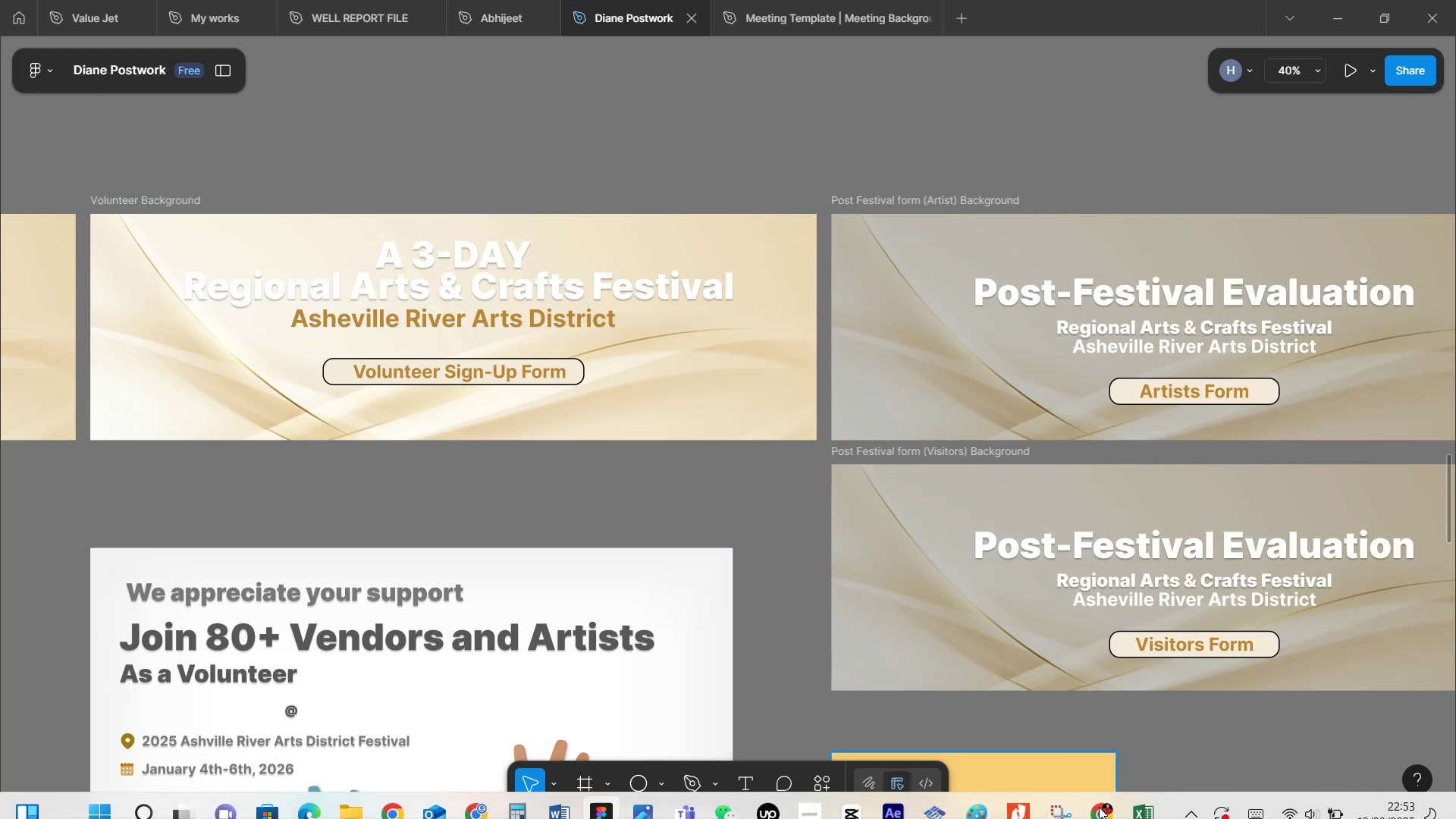 
left_click([1091, 802])
 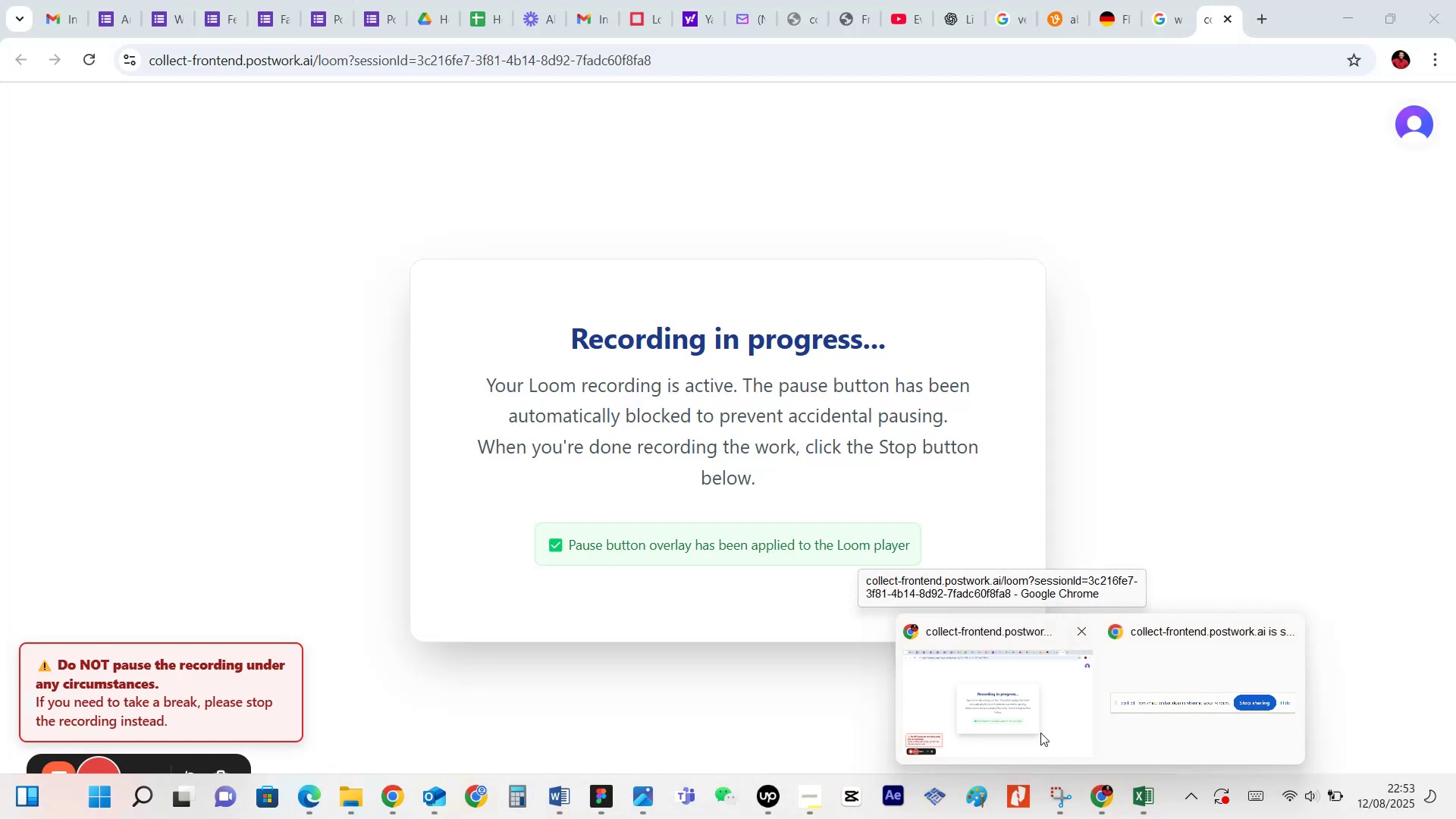 
left_click([1040, 733])
 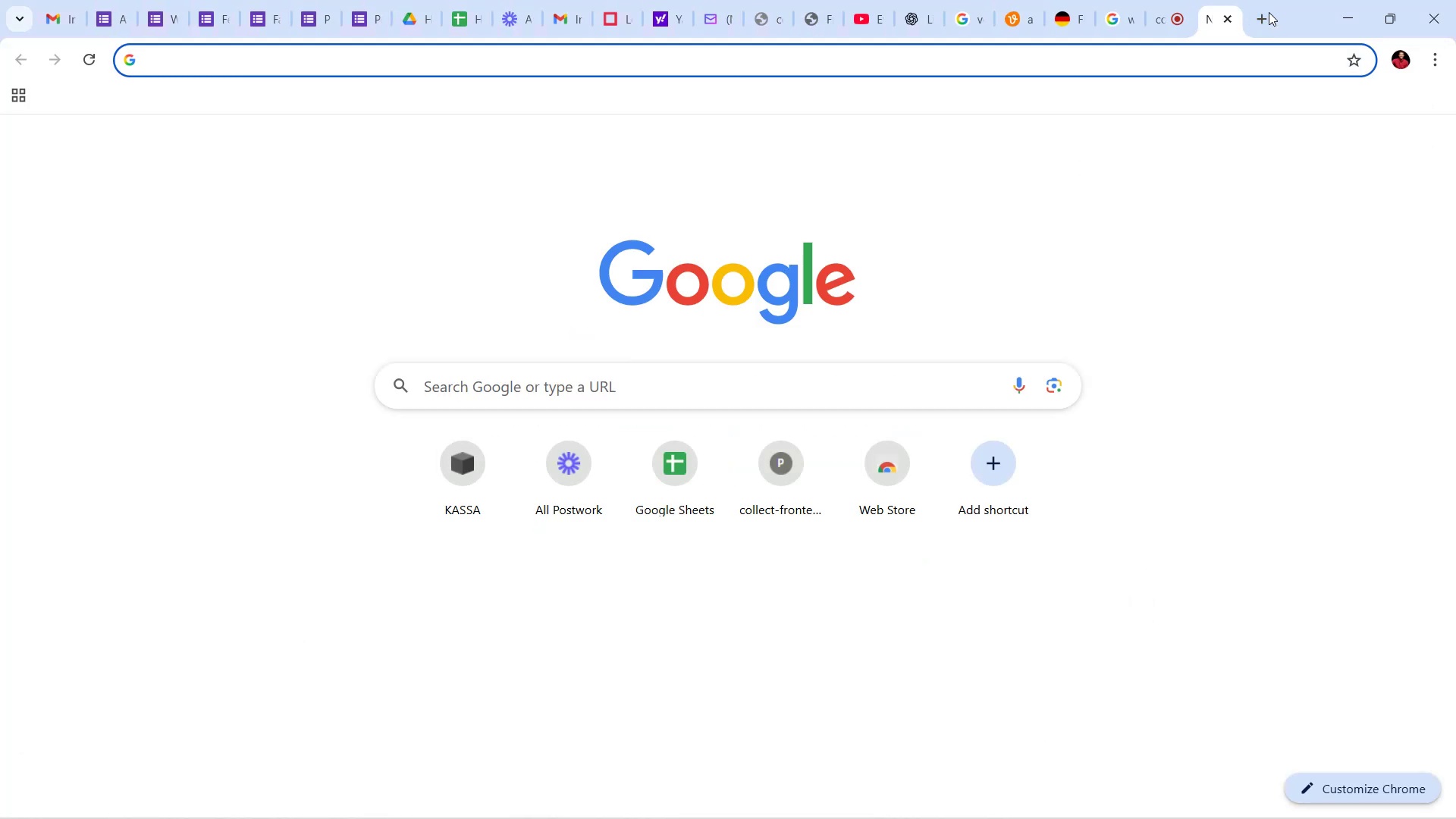 
wait(5.59)
 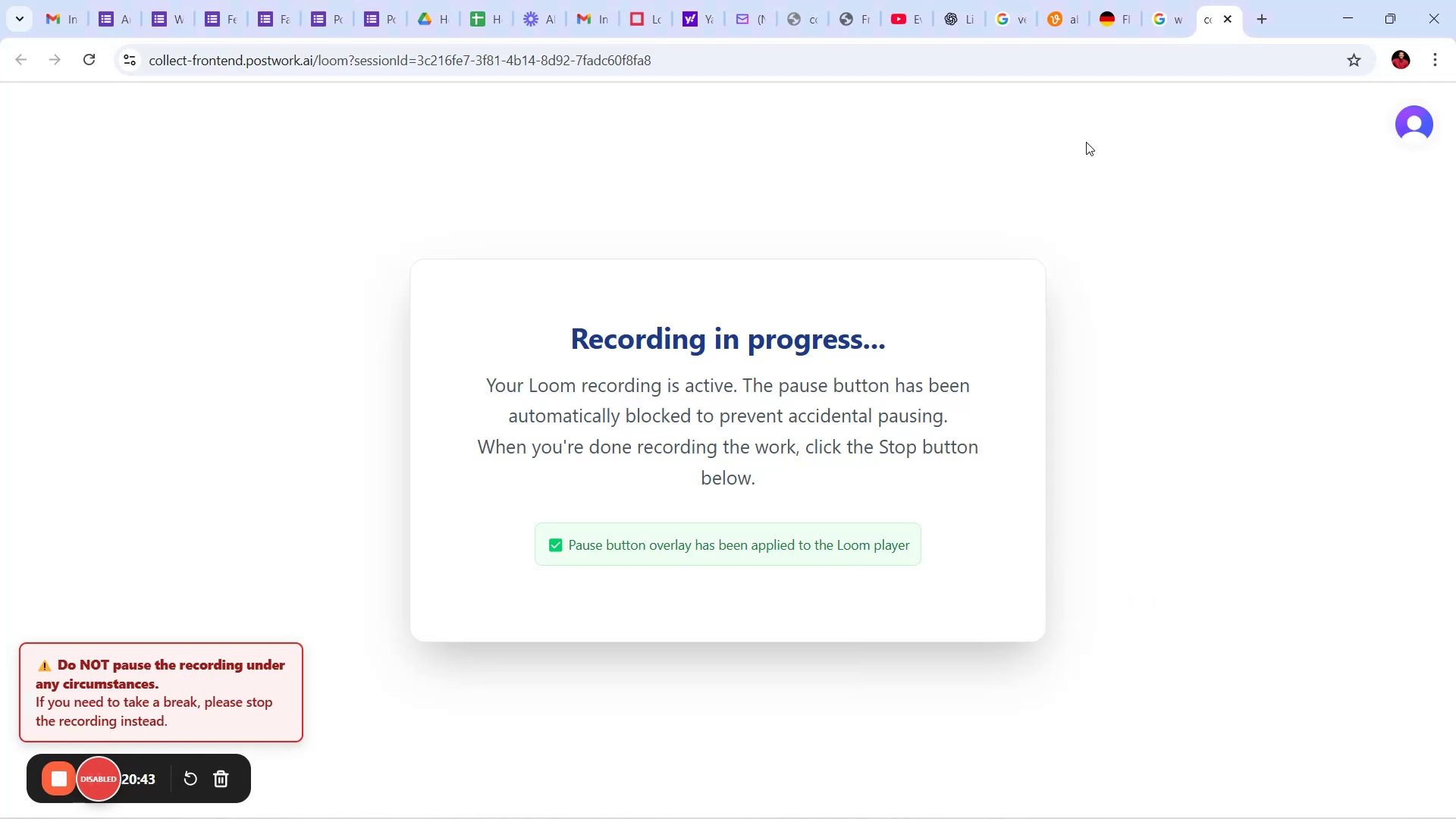 
key(Control+ControlLeft)
 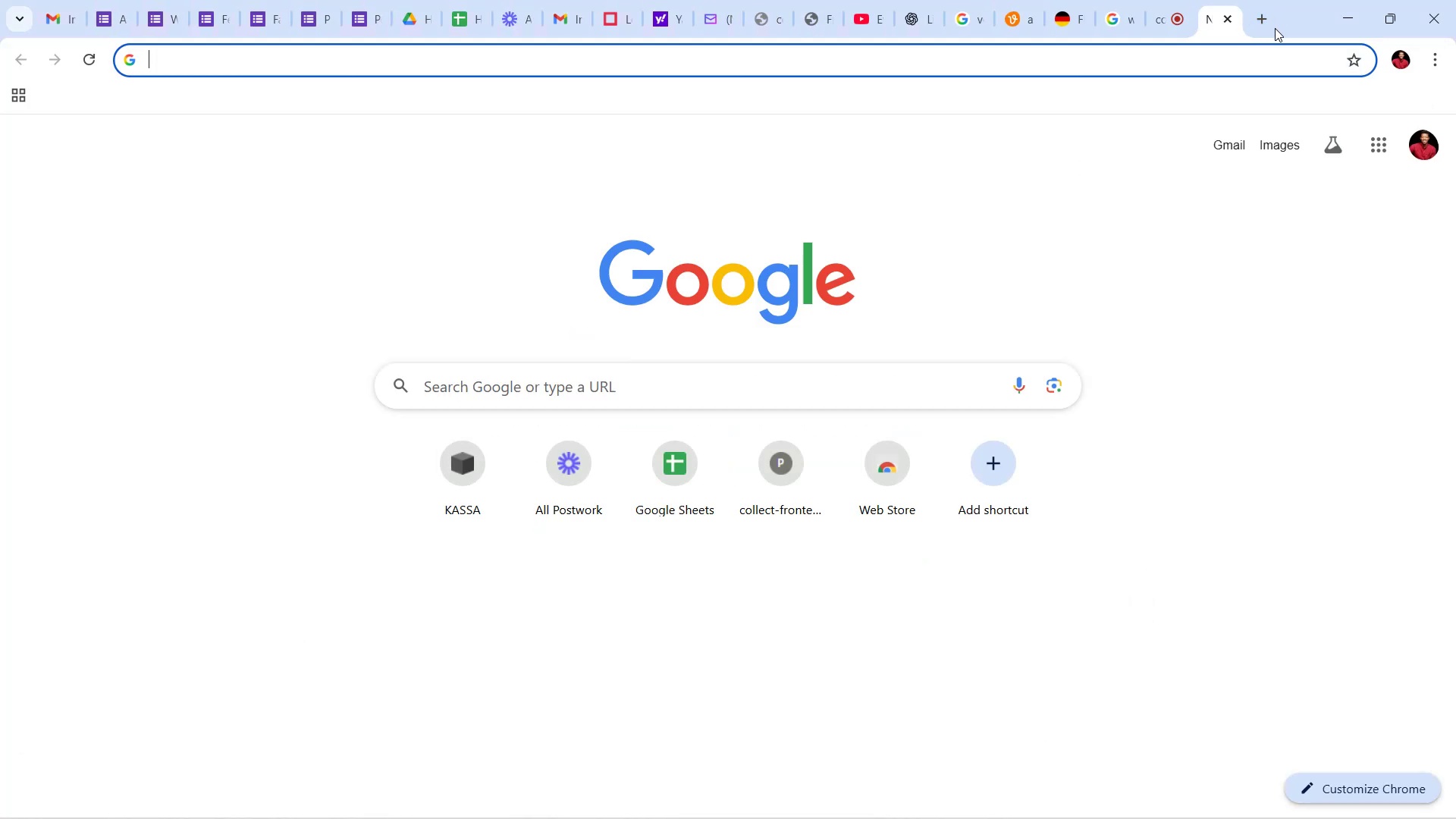 
key(Control+V)
 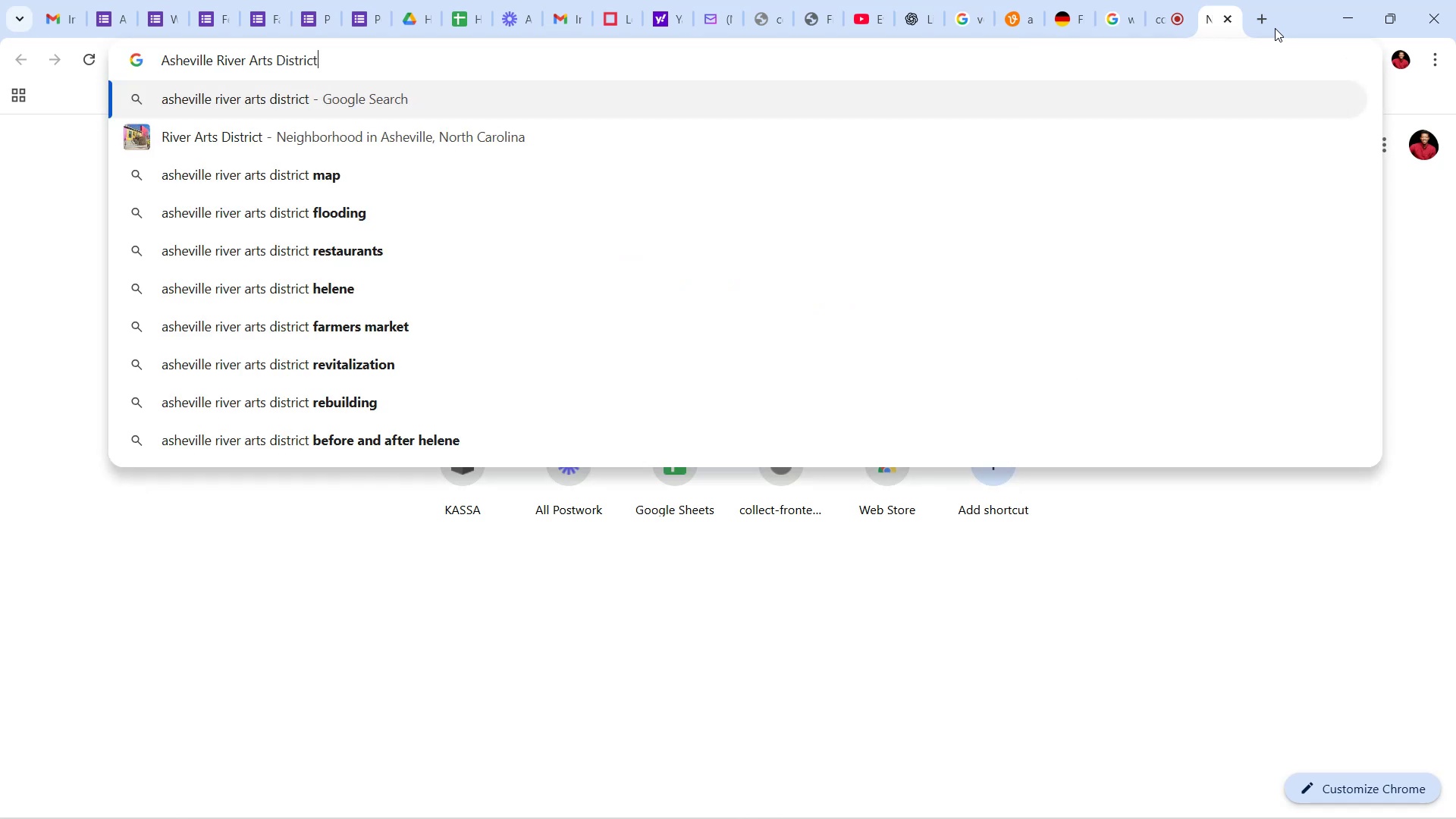 
key(Space)
 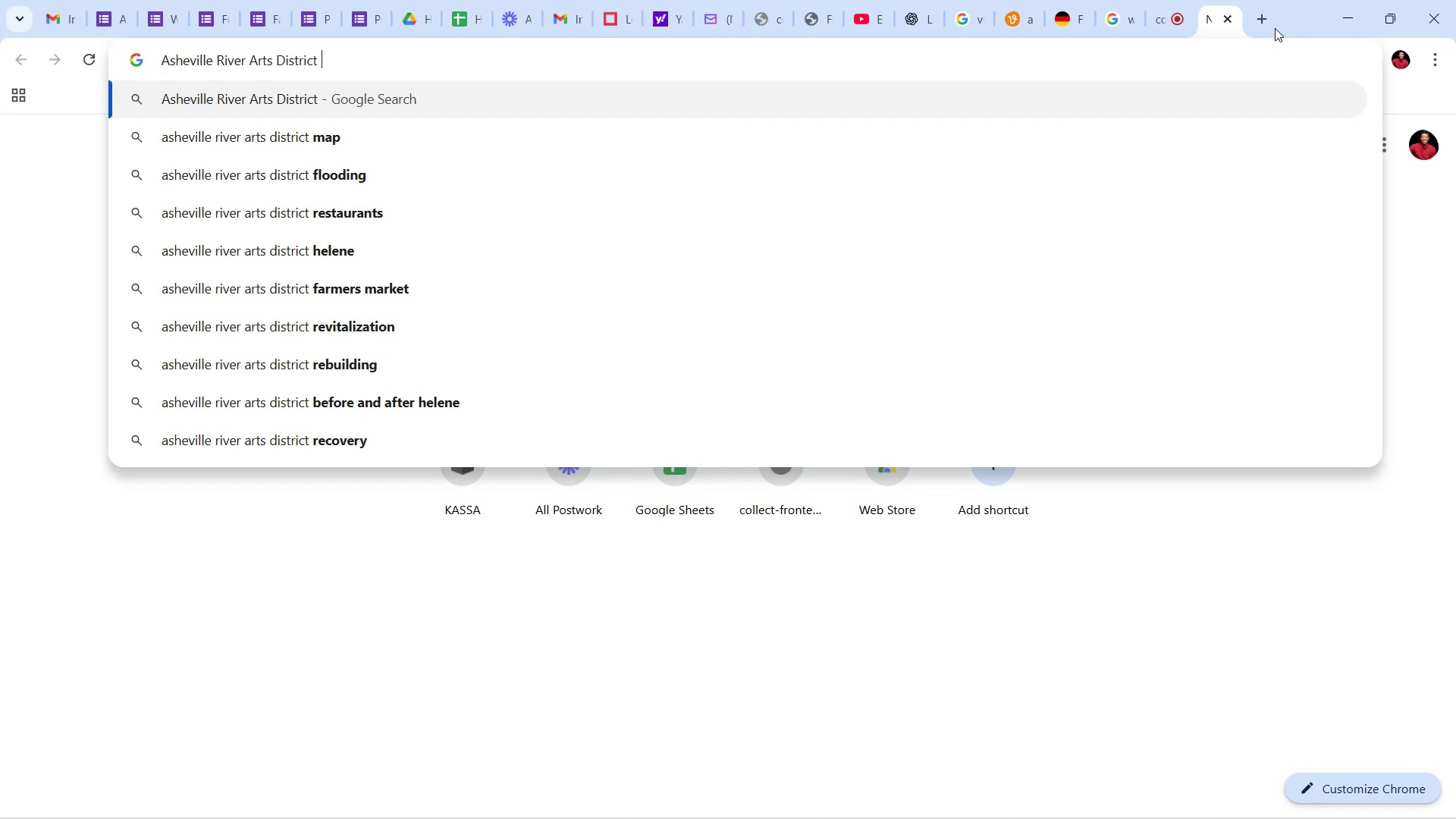 
wait(26.09)
 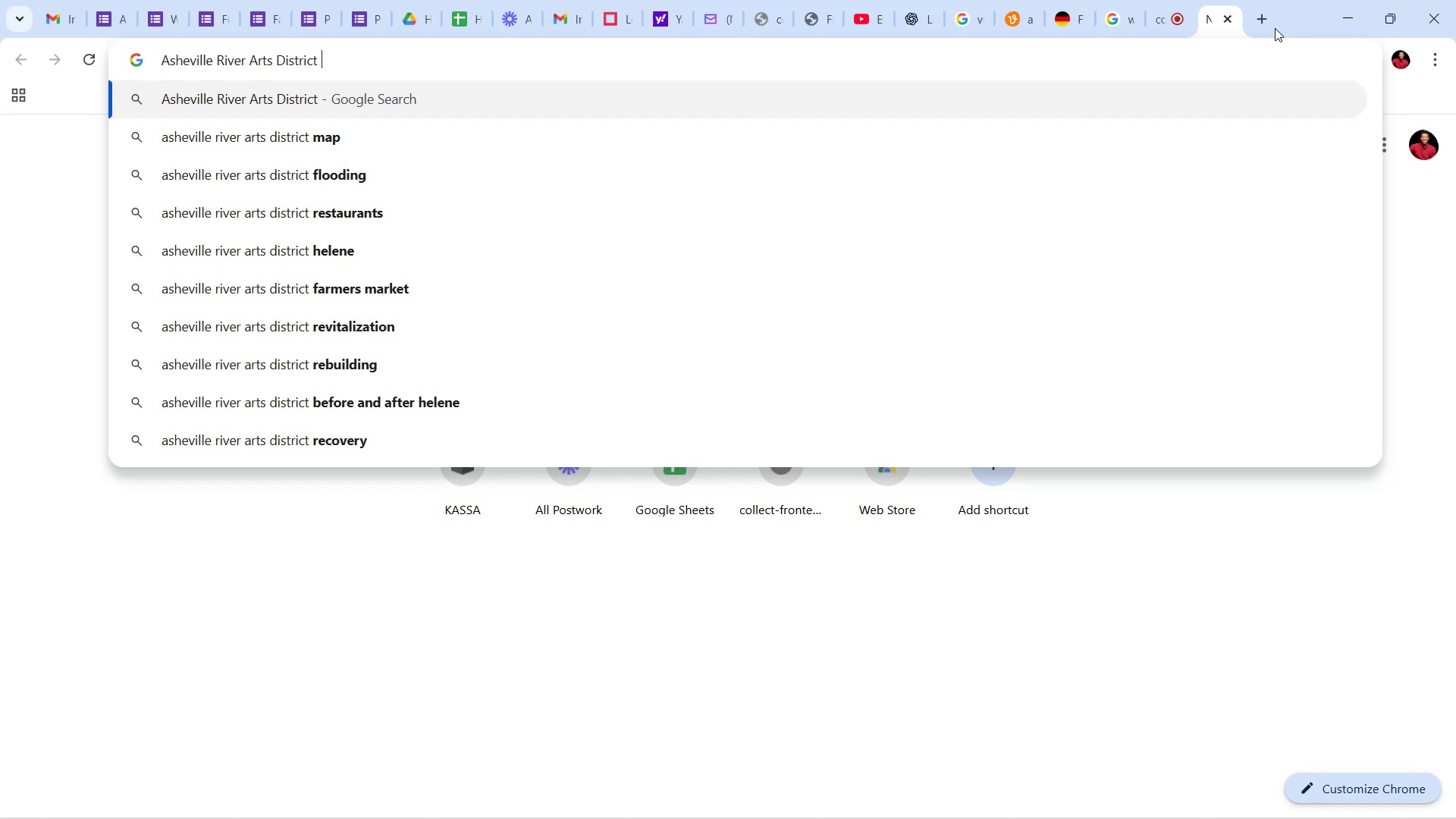 
type(la)
key(Backspace)
key(Backspace)
type(fw)
key(Backspace)
type(etival laws)
 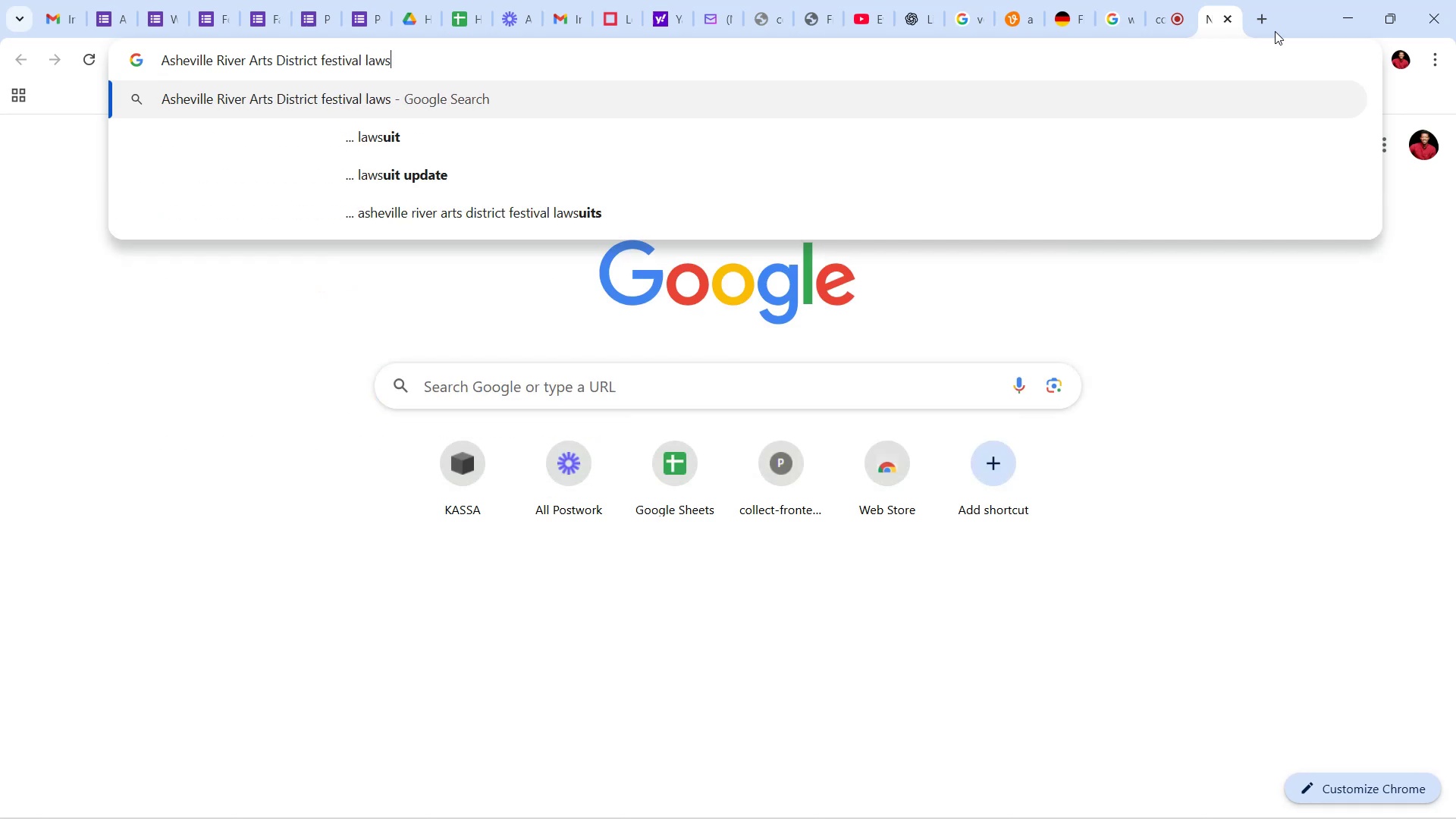 
key(Enter)
 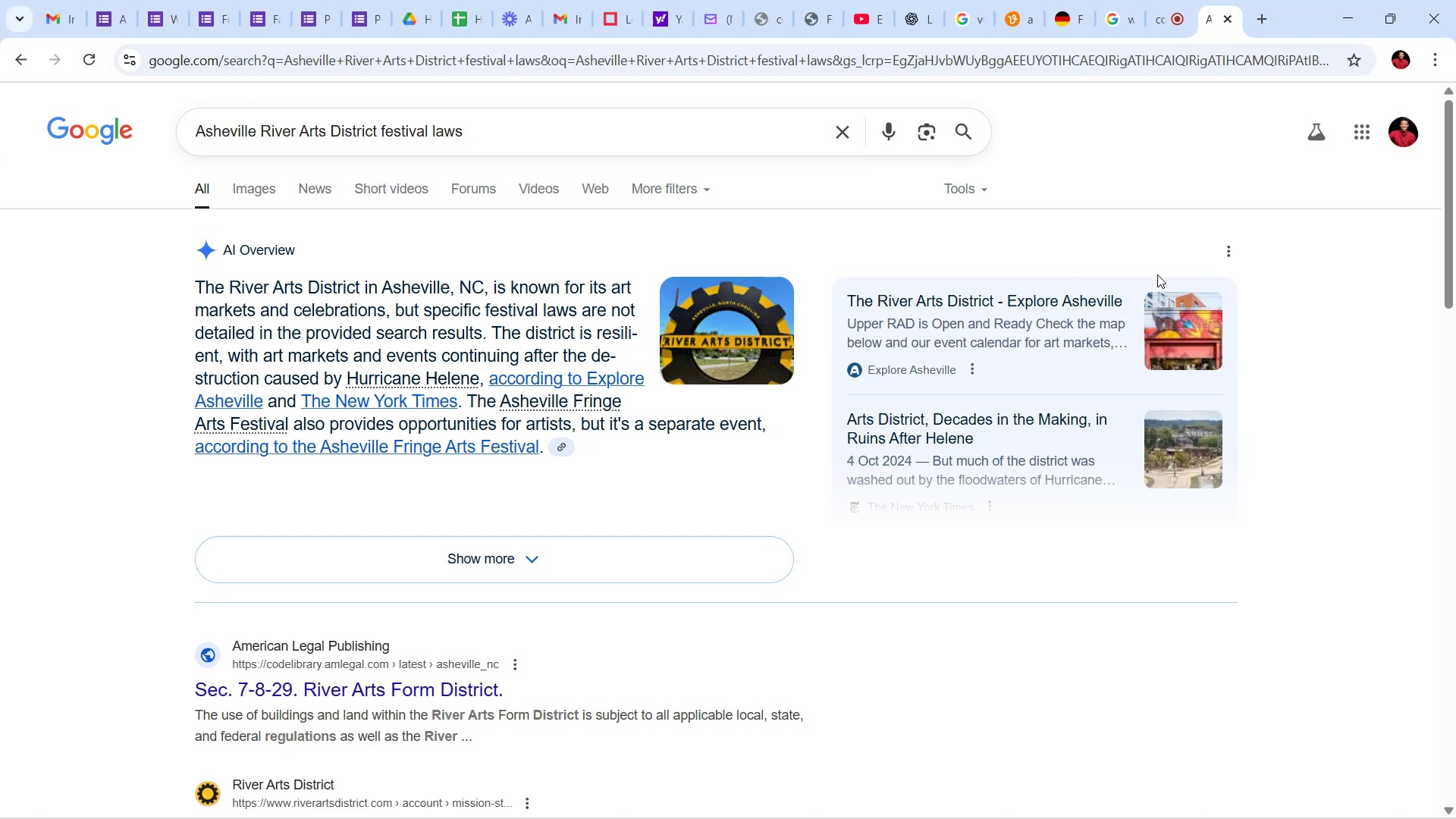 
wait(42.75)
 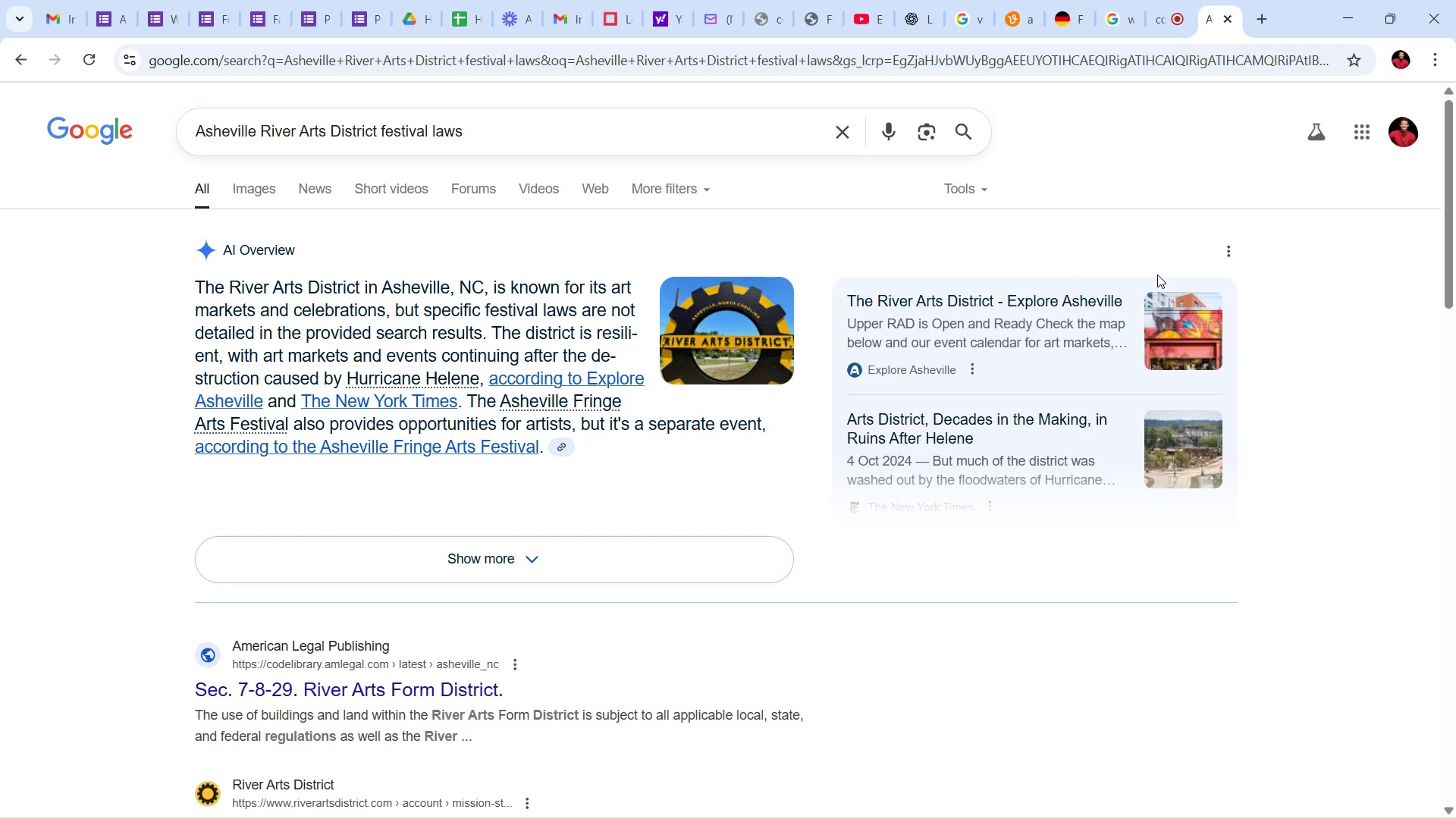 
scroll: coordinate [717, 472], scroll_direction: down, amount: 13.0
 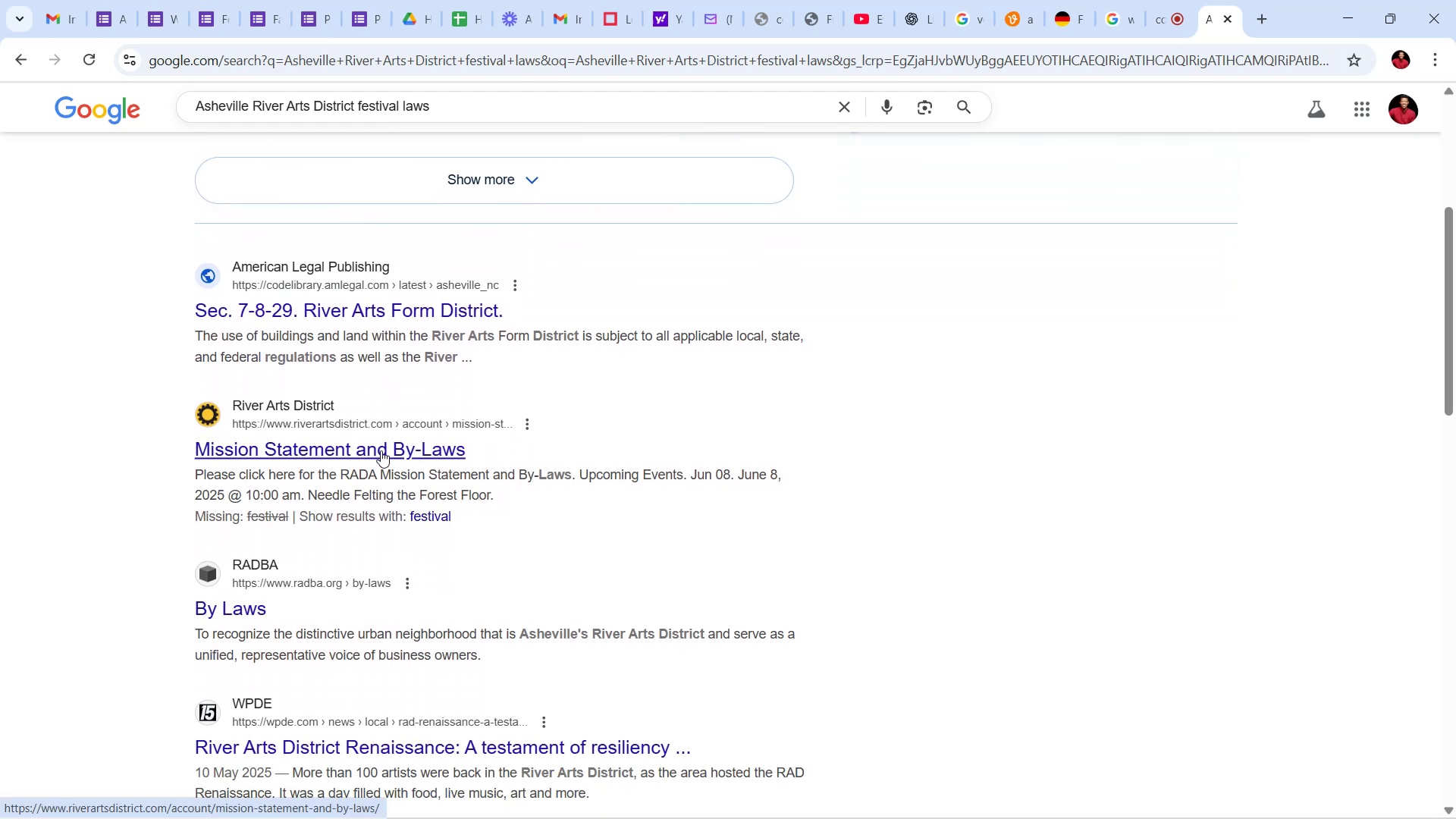 
wait(6.1)
 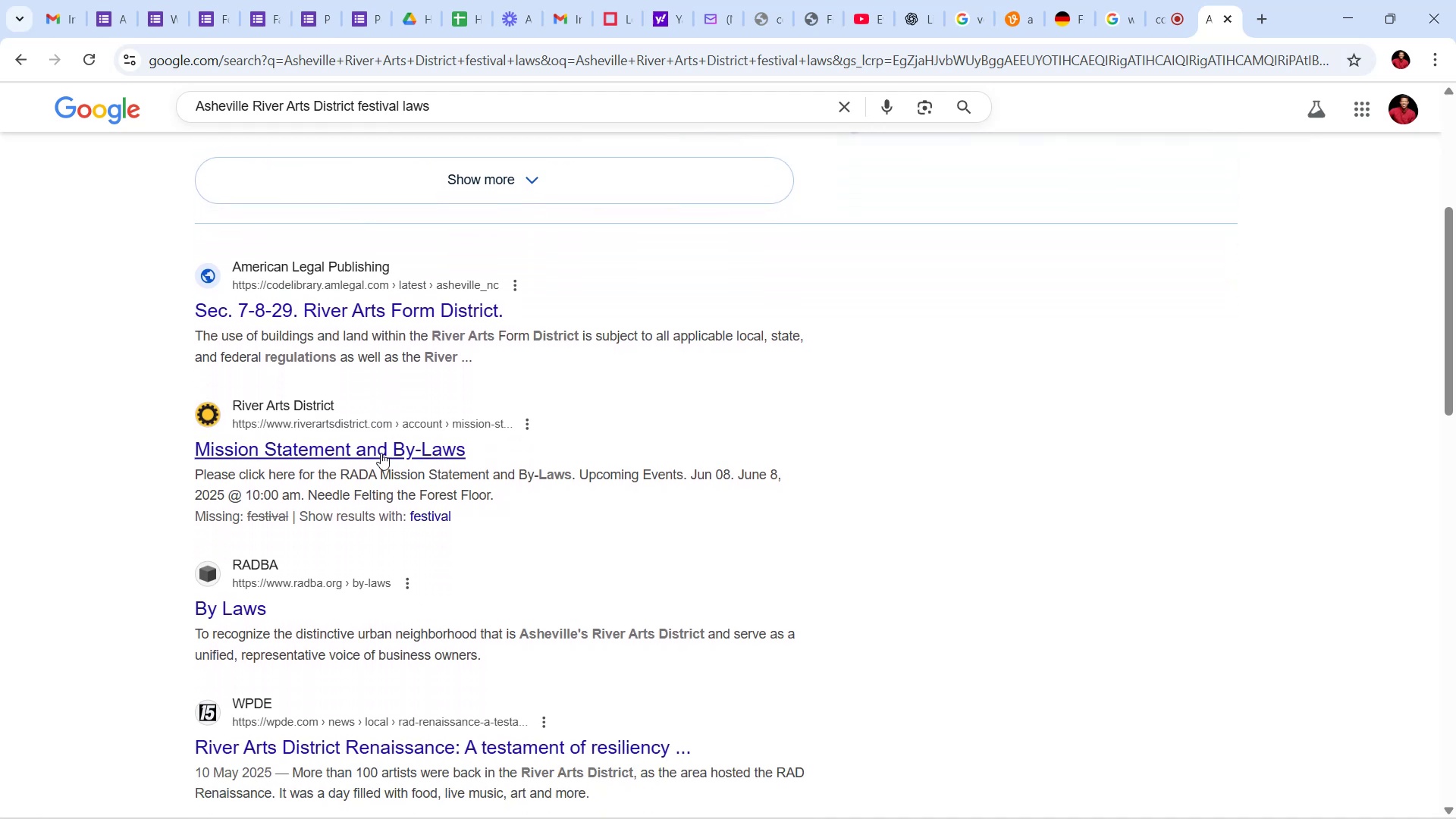 
left_click([381, 450])
 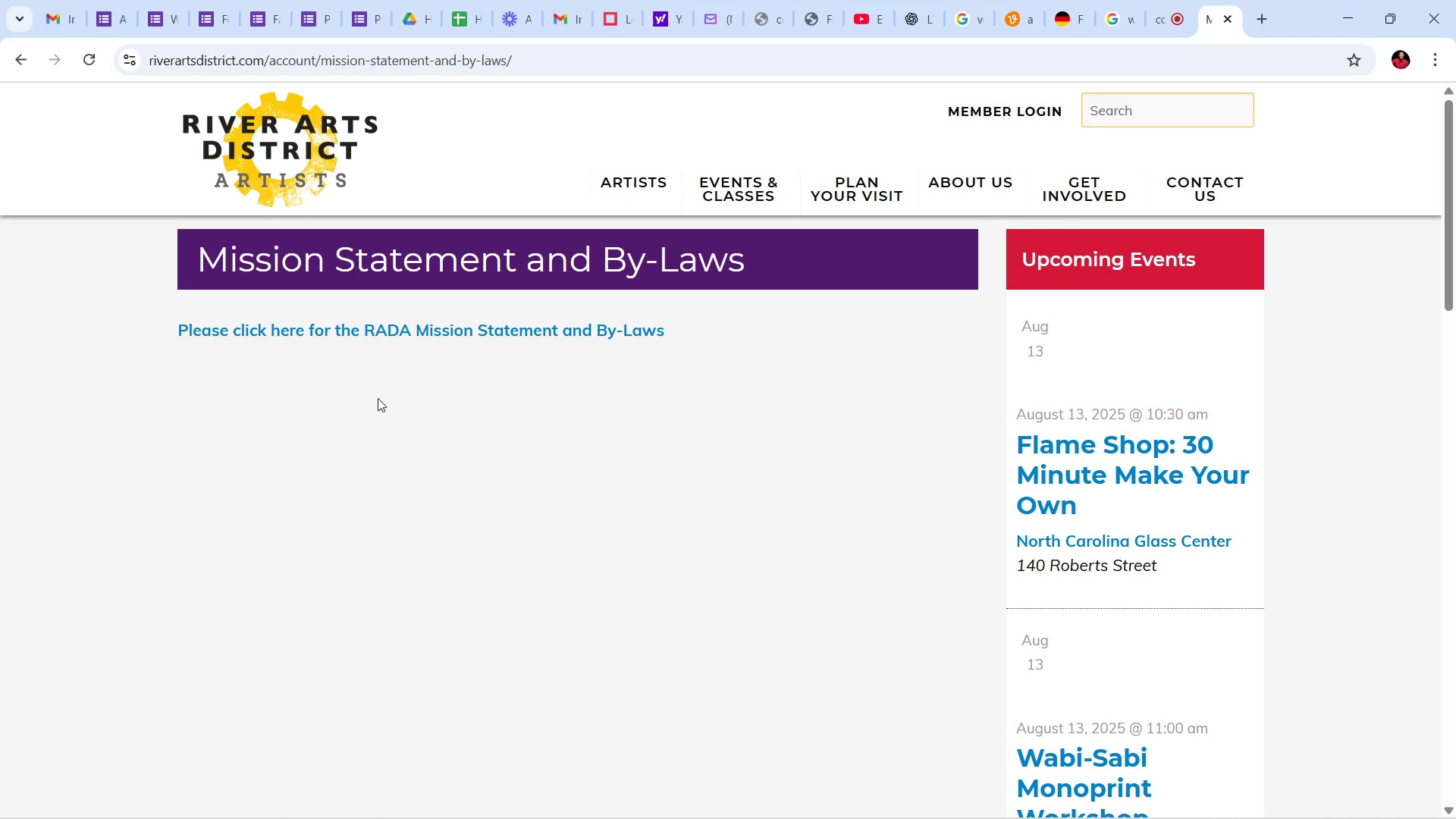 
wait(24.04)
 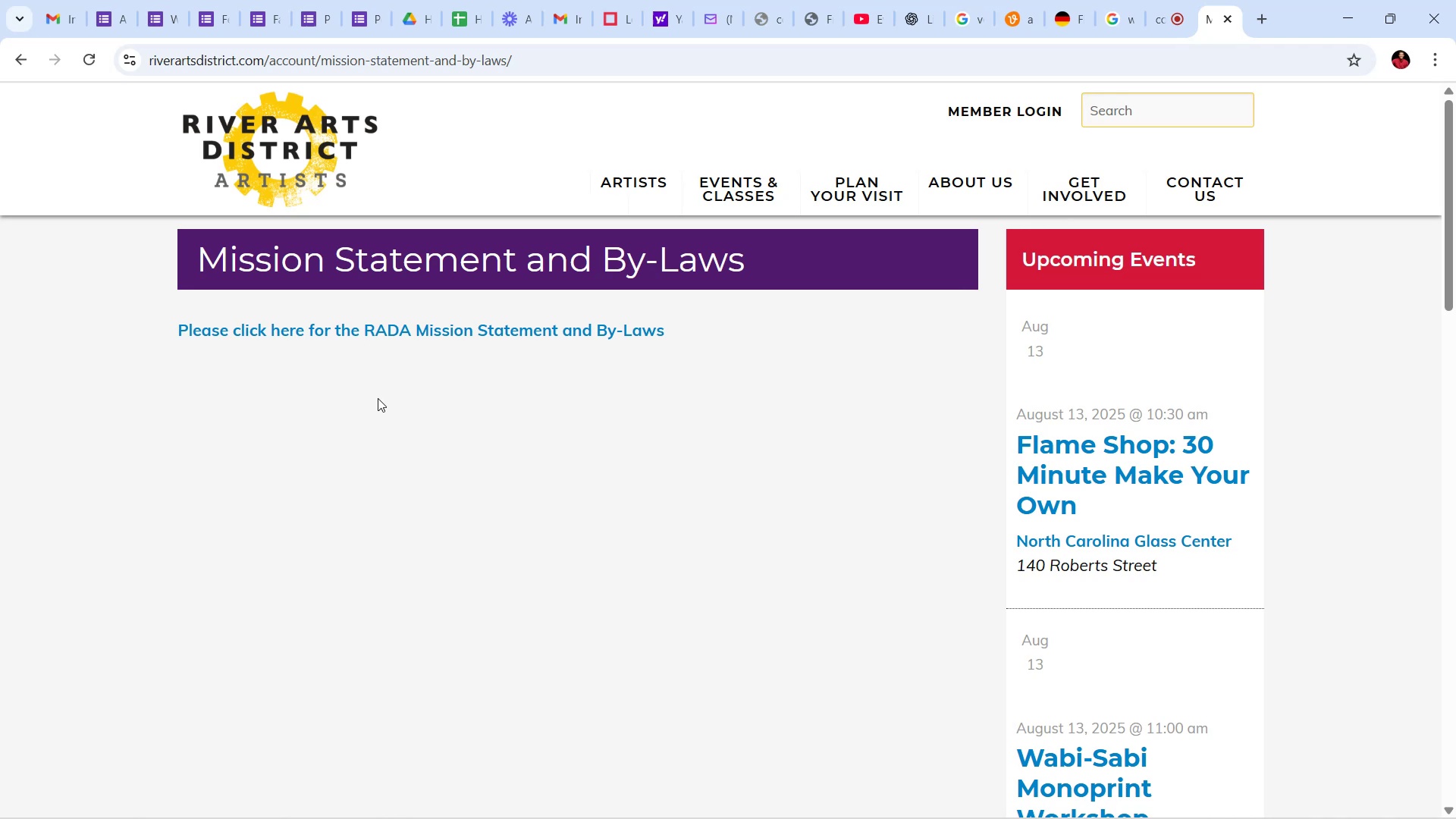 
scroll: coordinate [602, 532], scroll_direction: down, amount: 12.0
 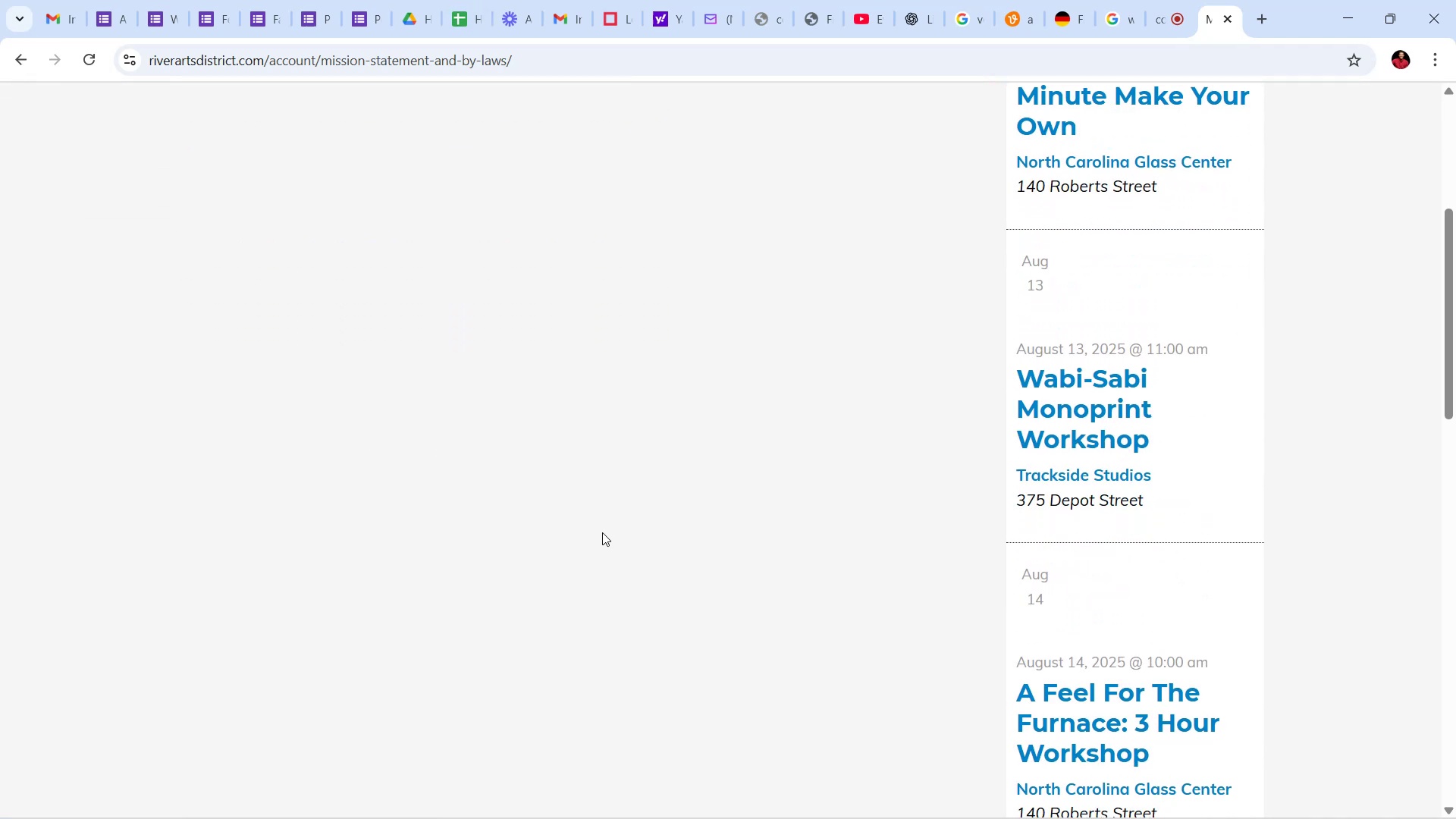 
scroll: coordinate [605, 535], scroll_direction: up, amount: 16.0
 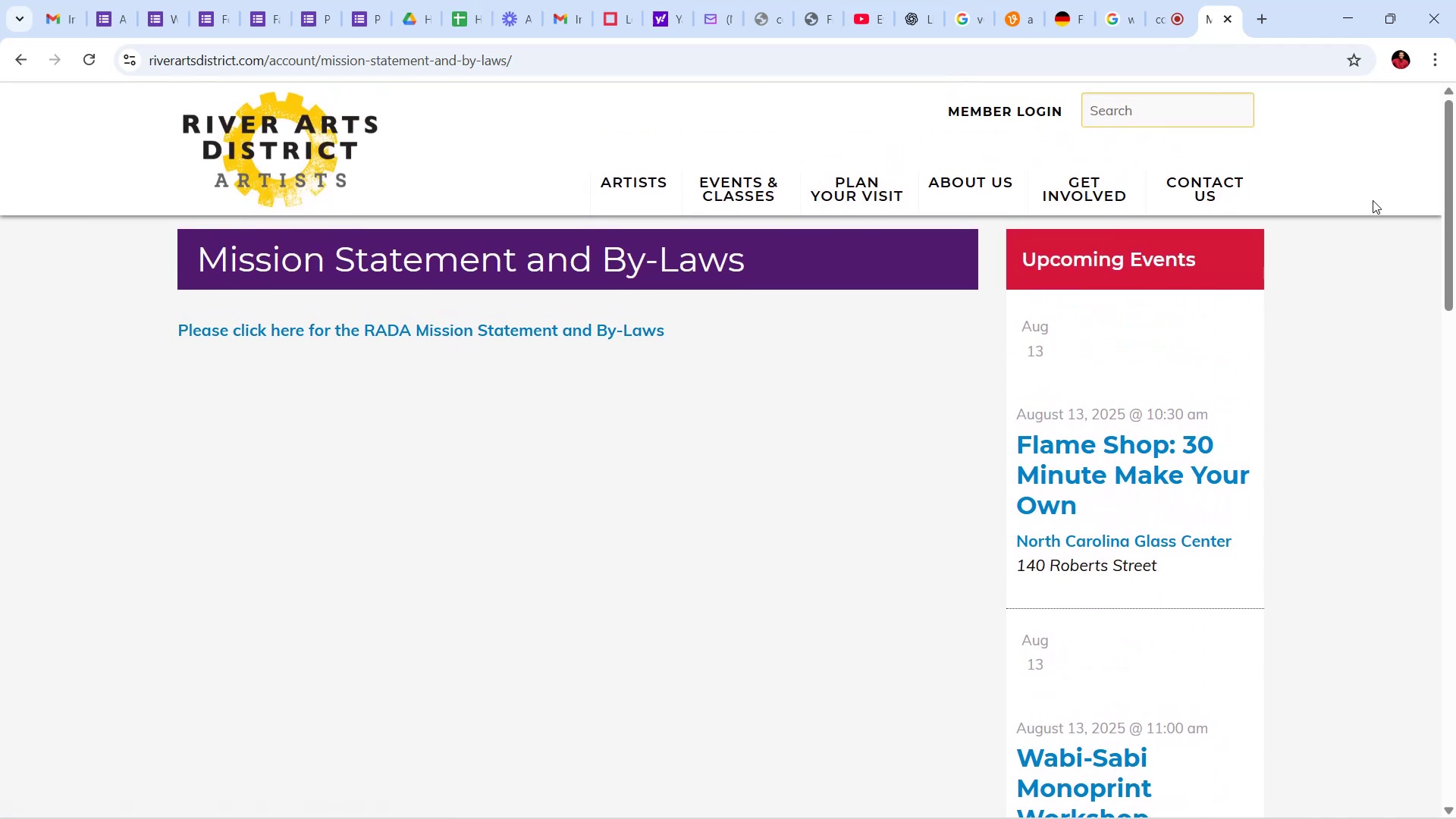 
left_click_drag(start_coordinate=[1455, 227], to_coordinate=[1424, 209])
 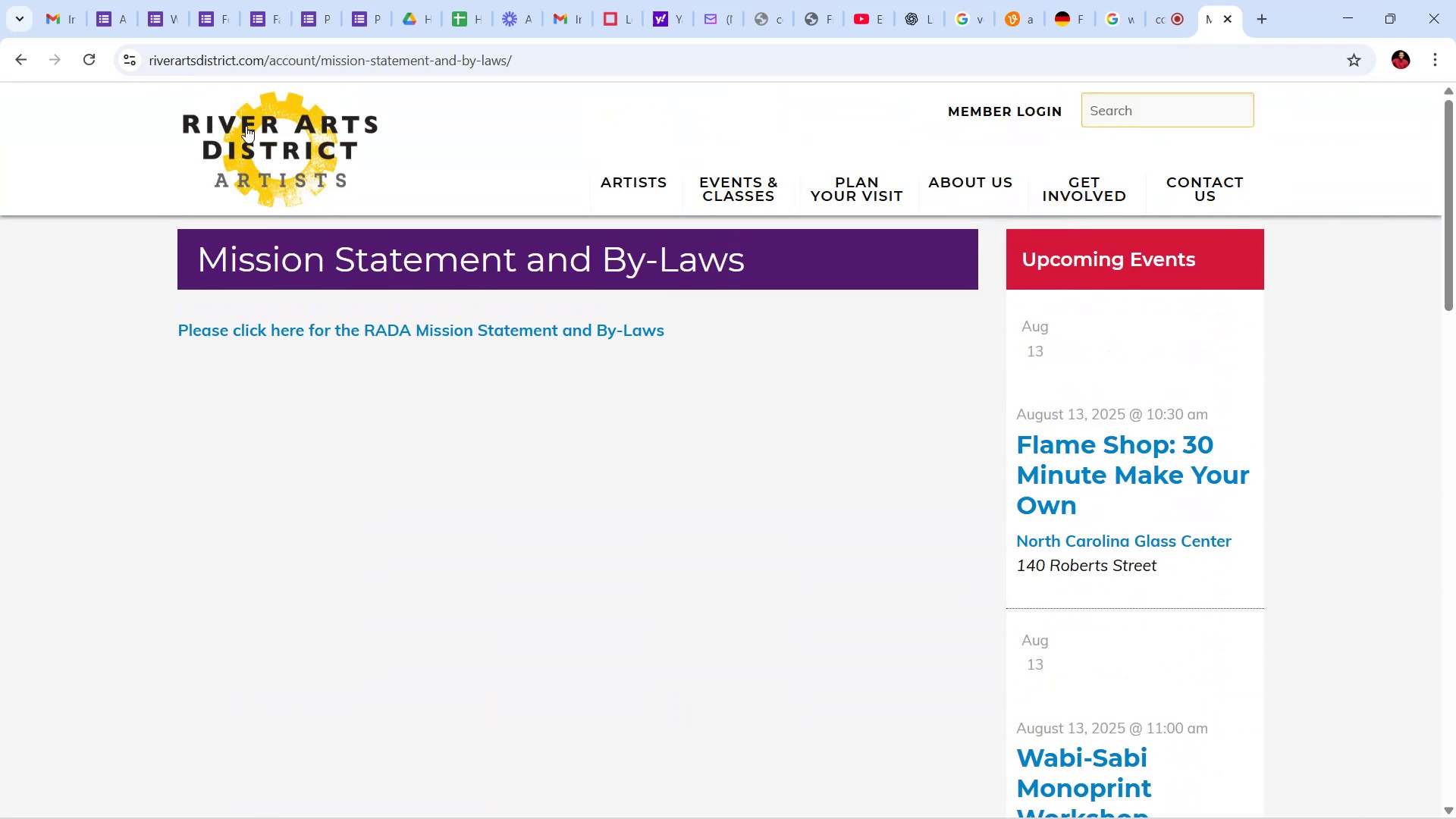 
mouse_move([770, 177])
 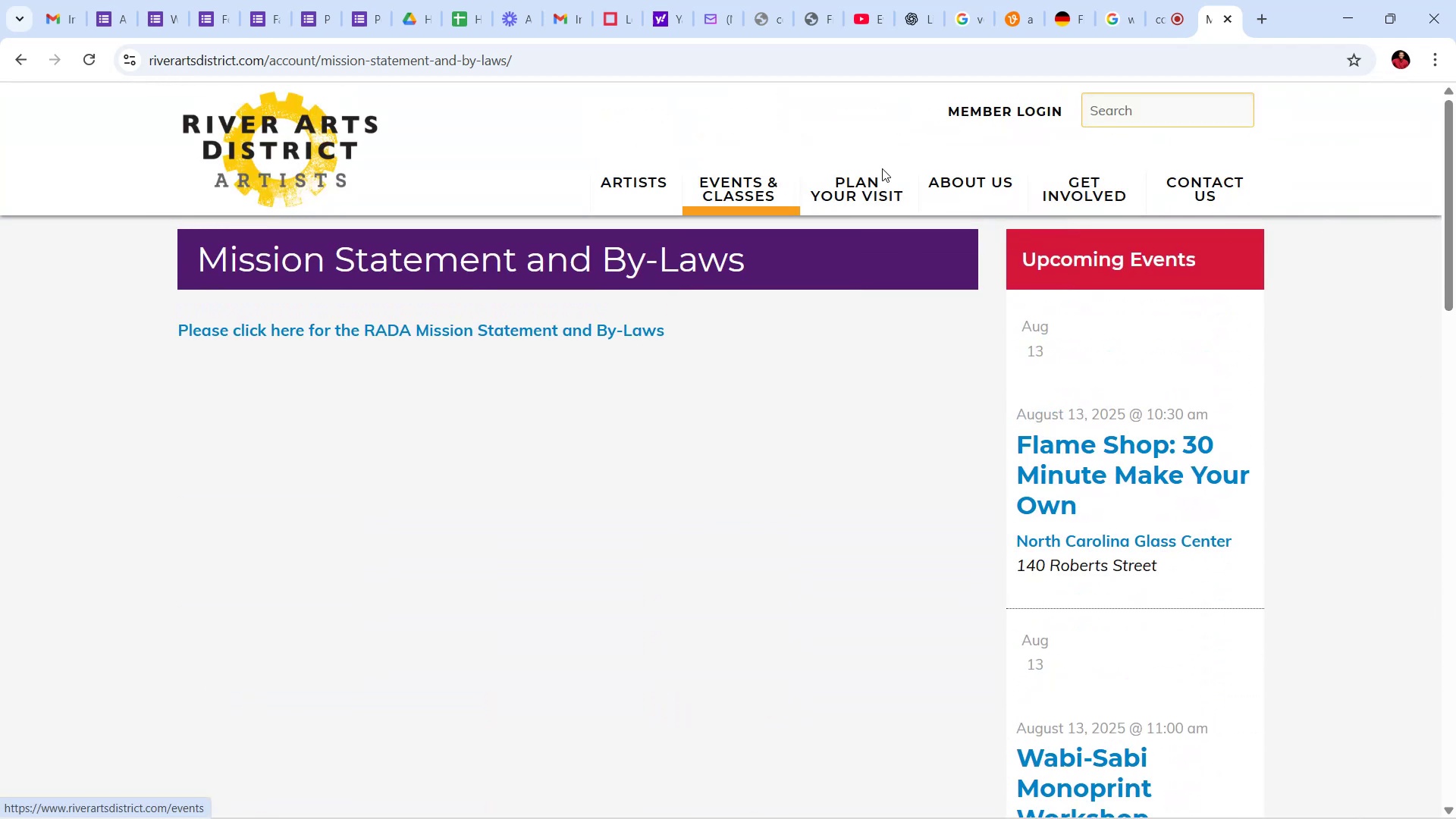 
mouse_move([872, 192])
 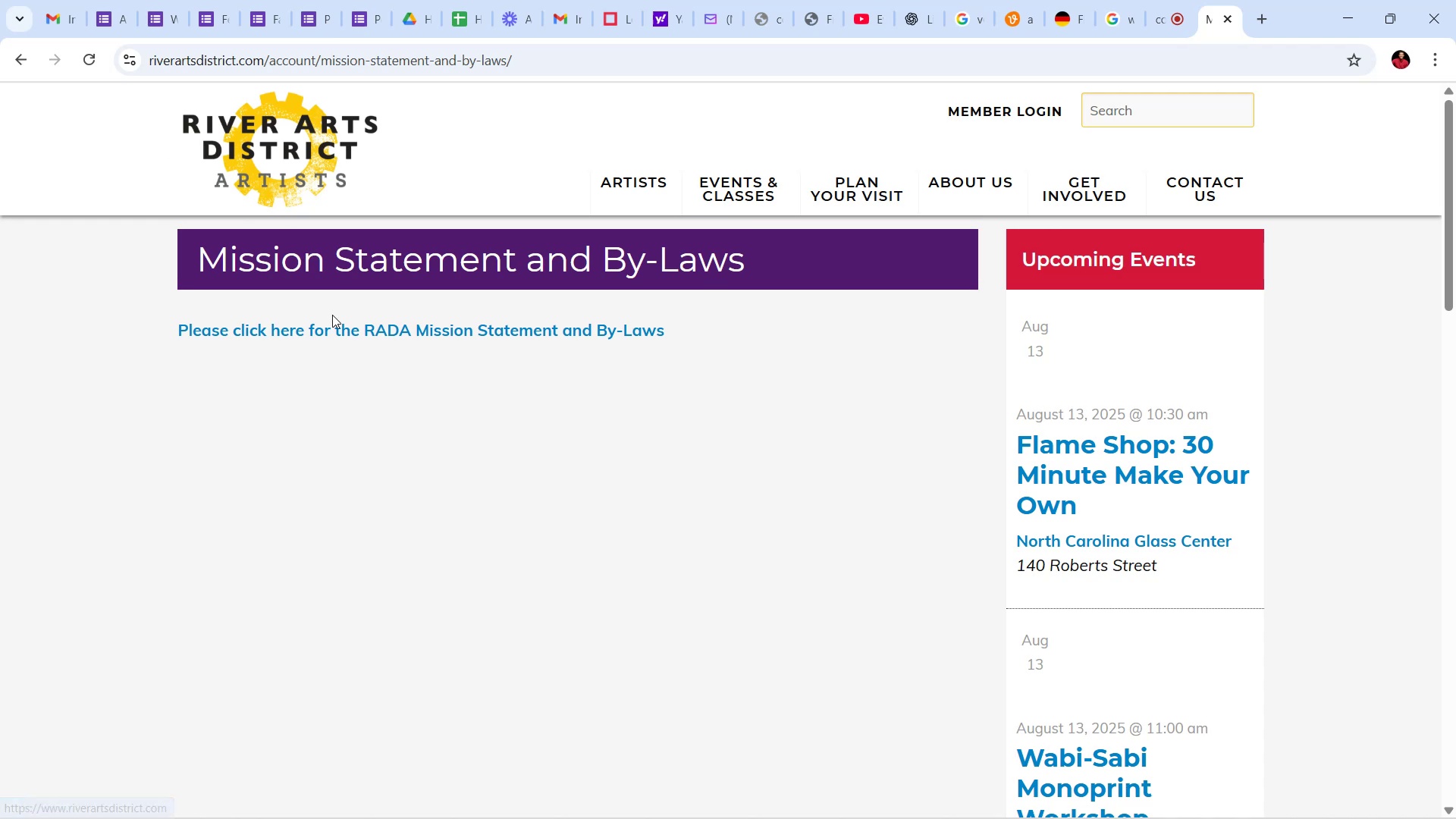 
left_click([328, 332])
 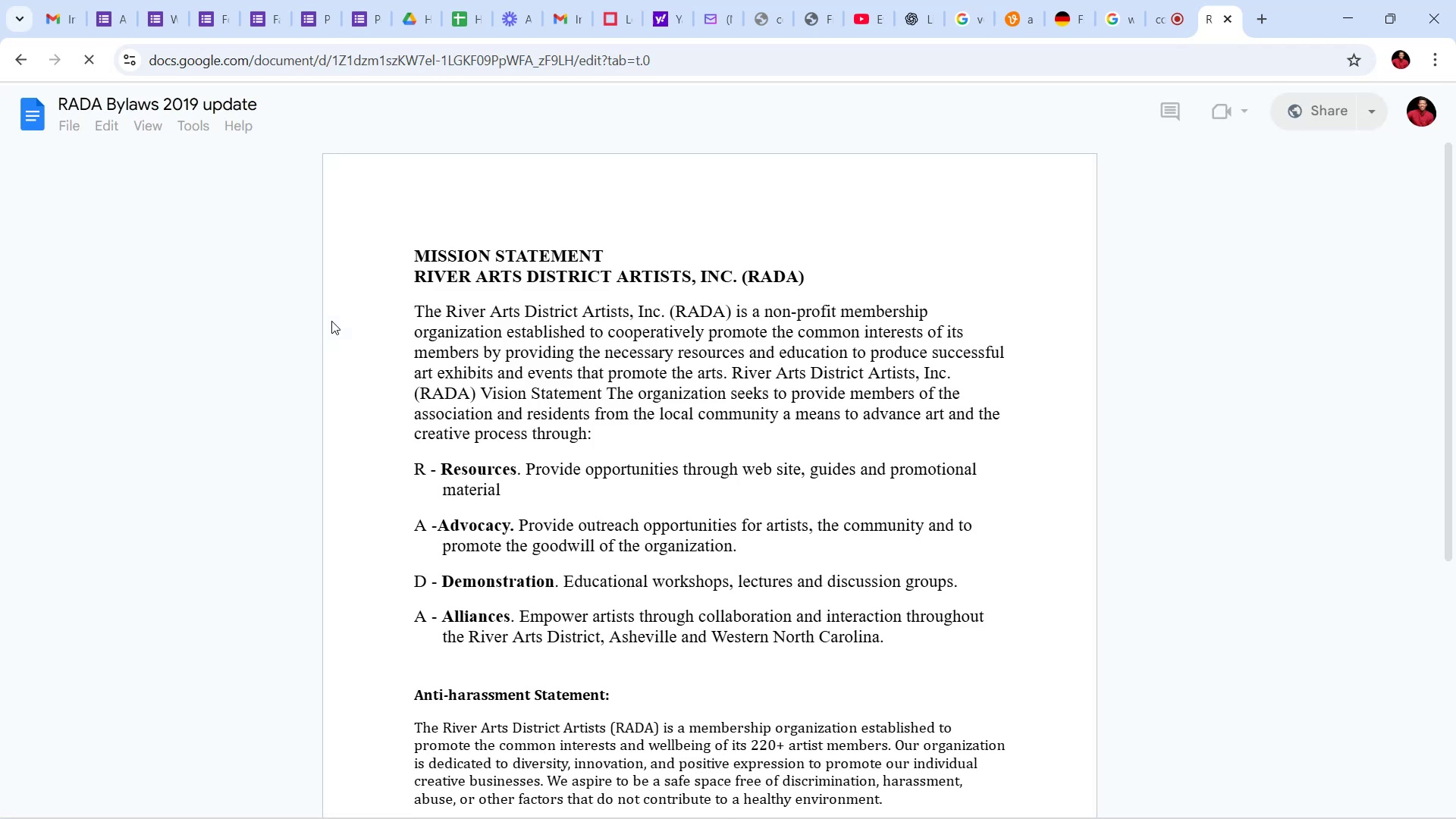 
scroll: coordinate [734, 322], scroll_direction: down, amount: 3.0
 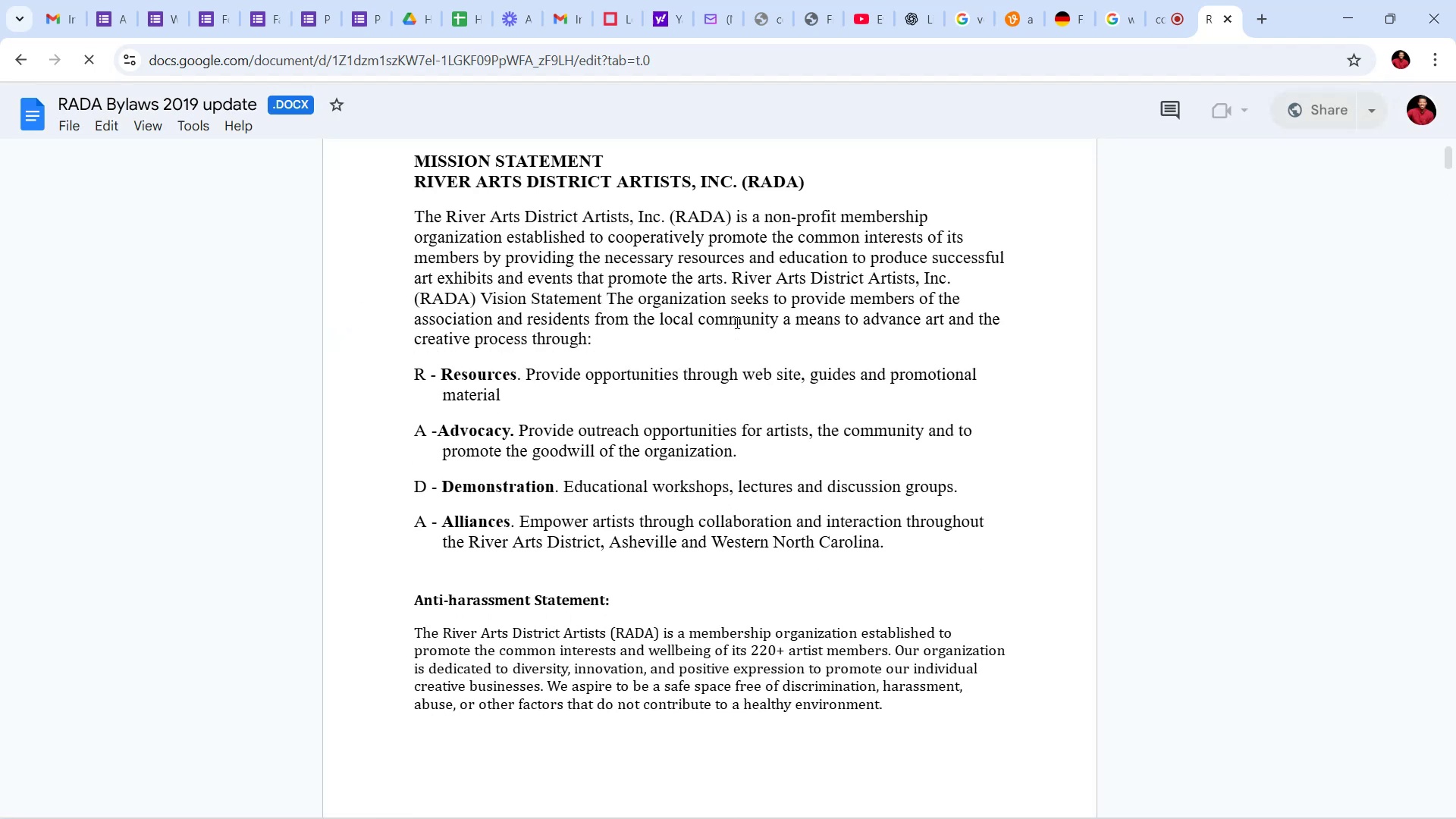 
scroll: coordinate [736, 316], scroll_direction: up, amount: 3.0
 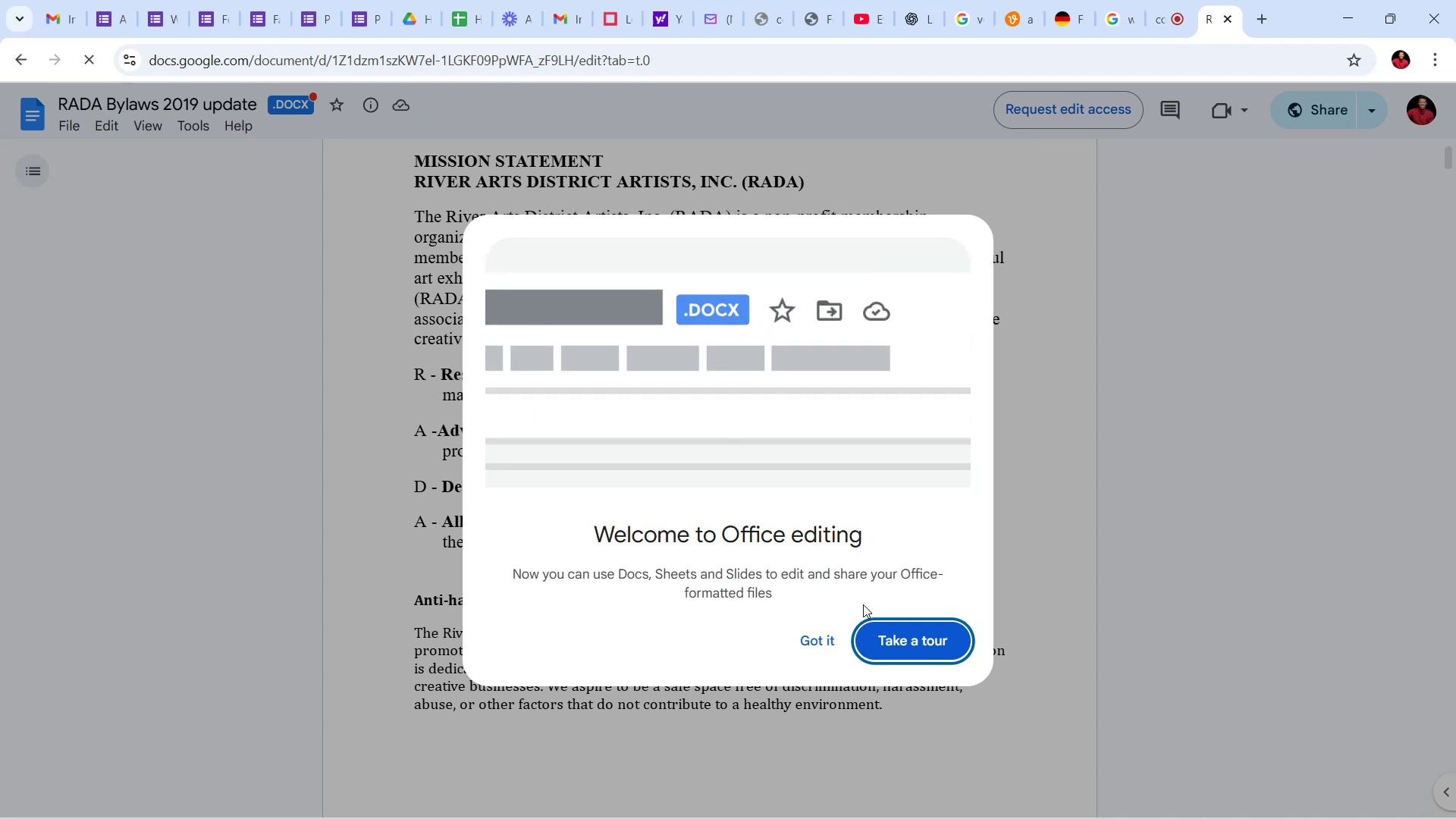 
wait(5.29)
 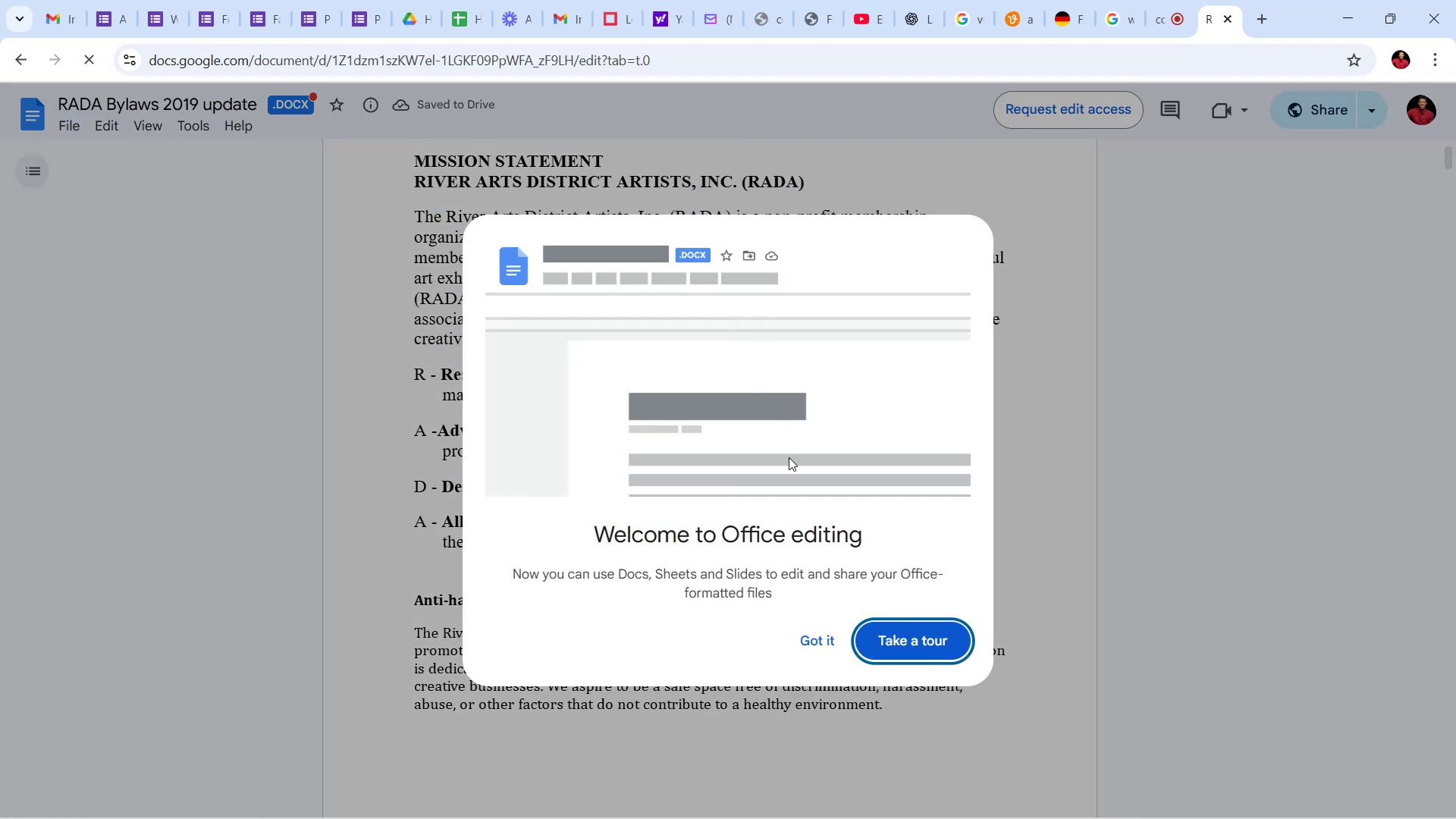 
left_click([824, 639])
 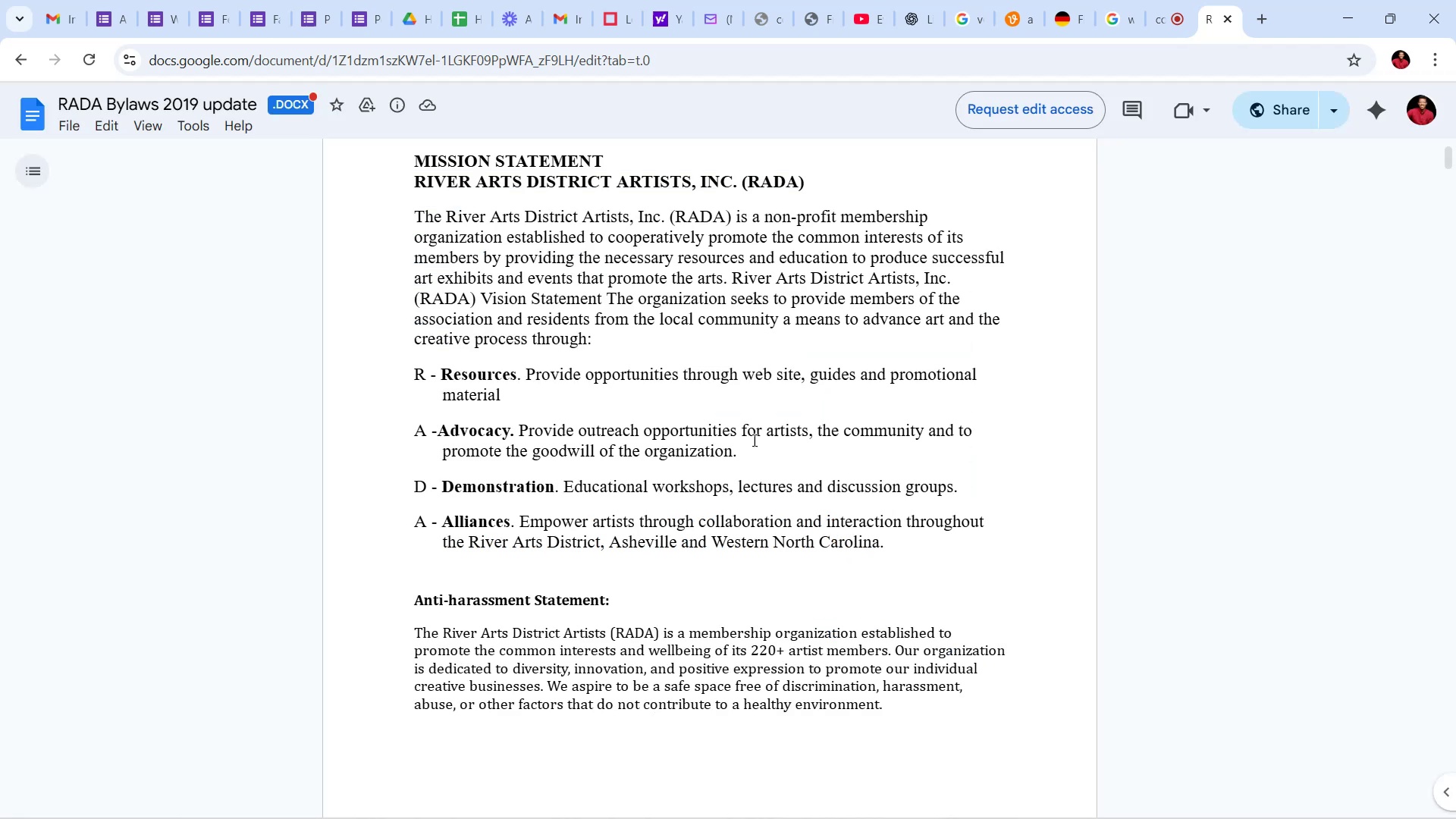 
scroll: coordinate [791, 412], scroll_direction: down, amount: 21.0
 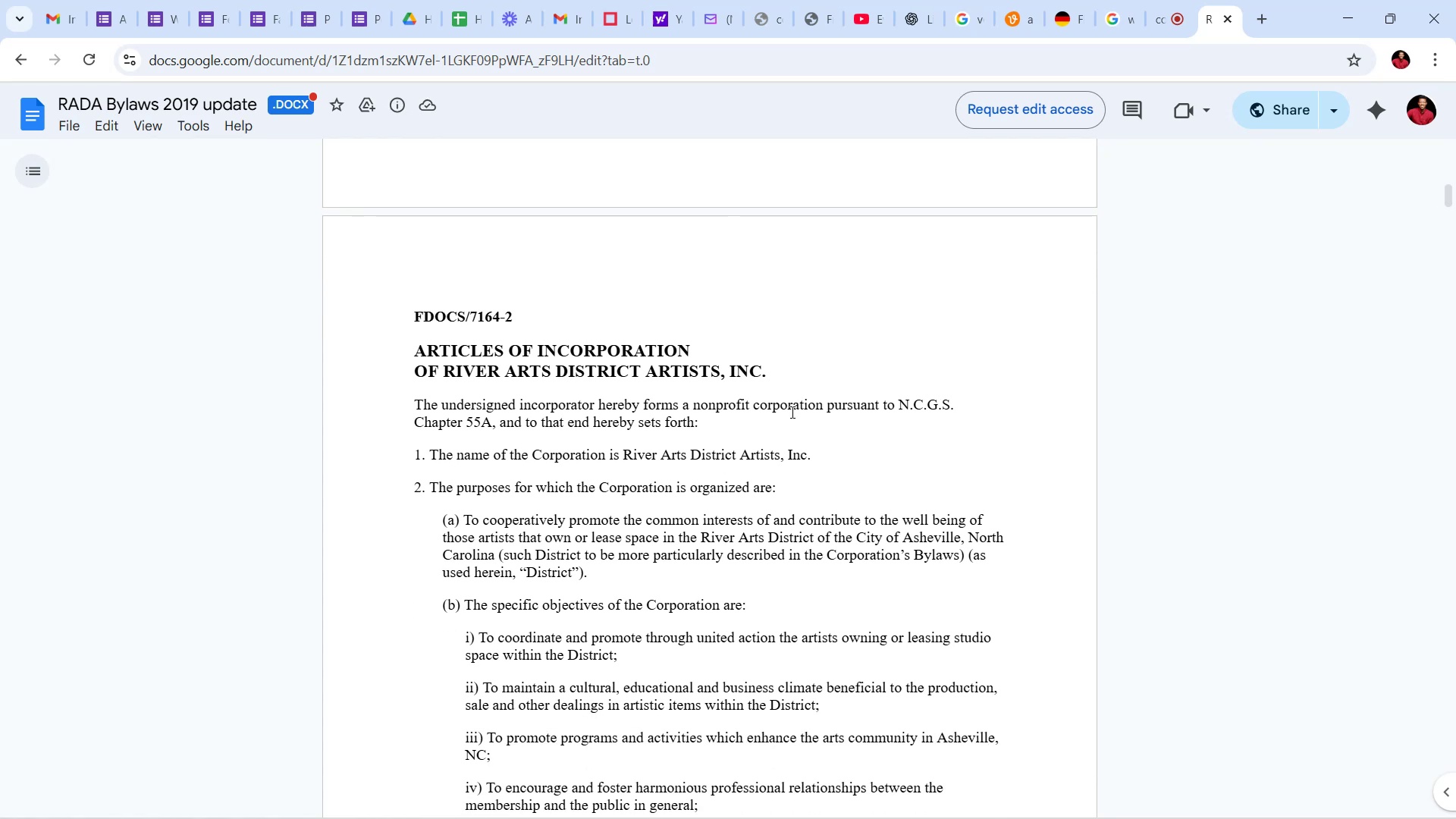 
wait(8.54)
 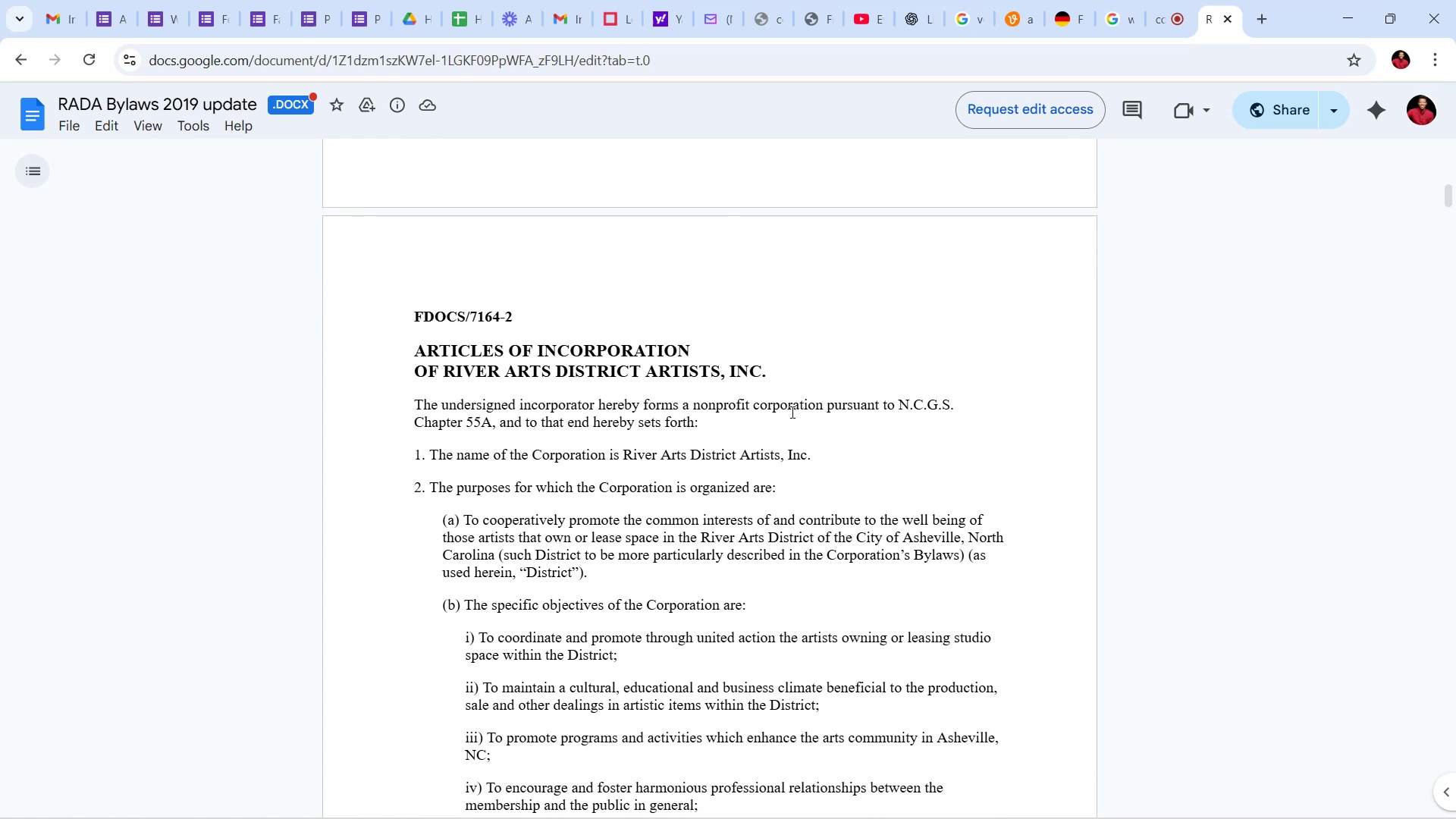 
left_click_drag(start_coordinate=[1451, 189], to_coordinate=[1451, 143])
 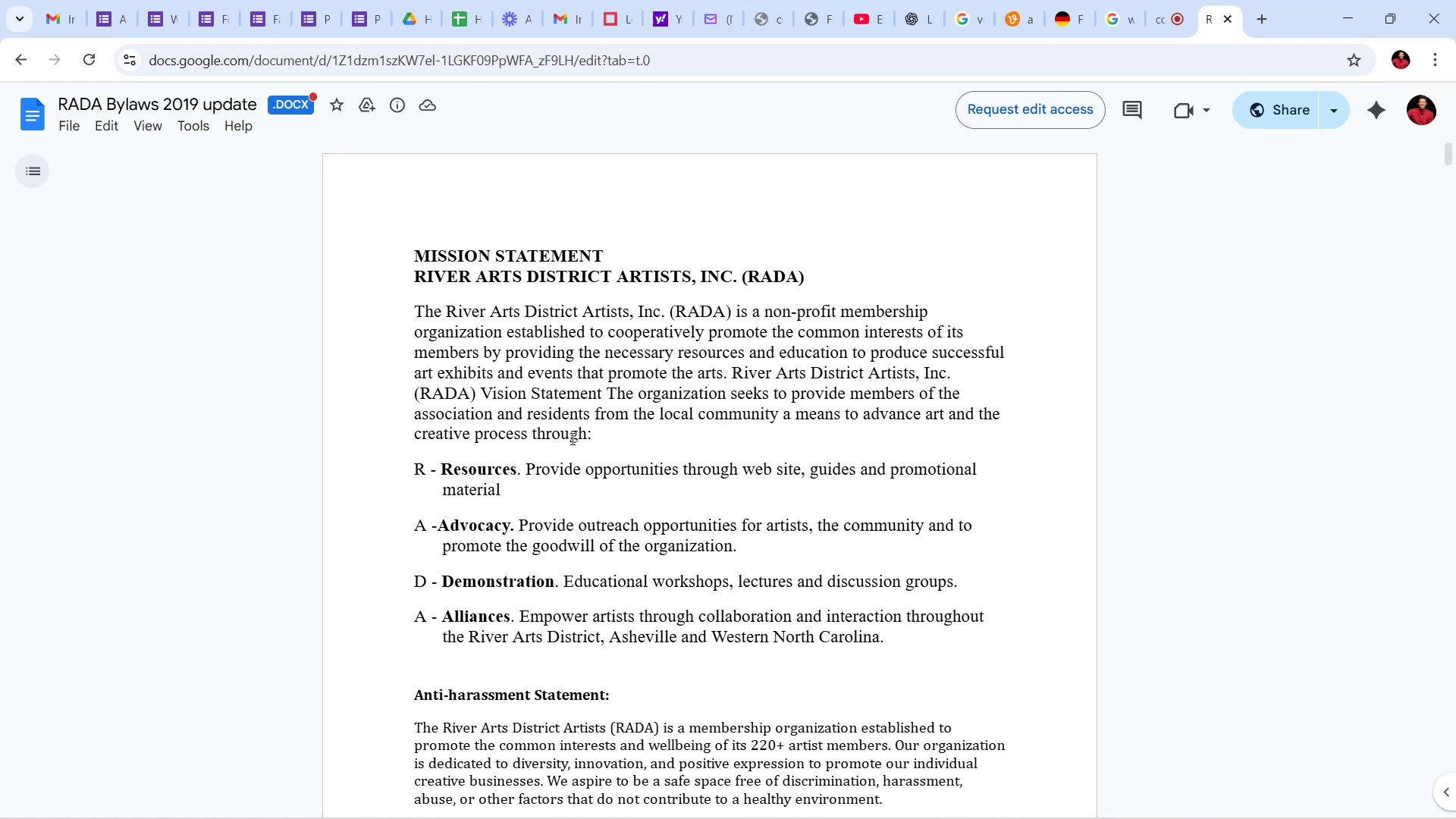 
wait(30.32)
 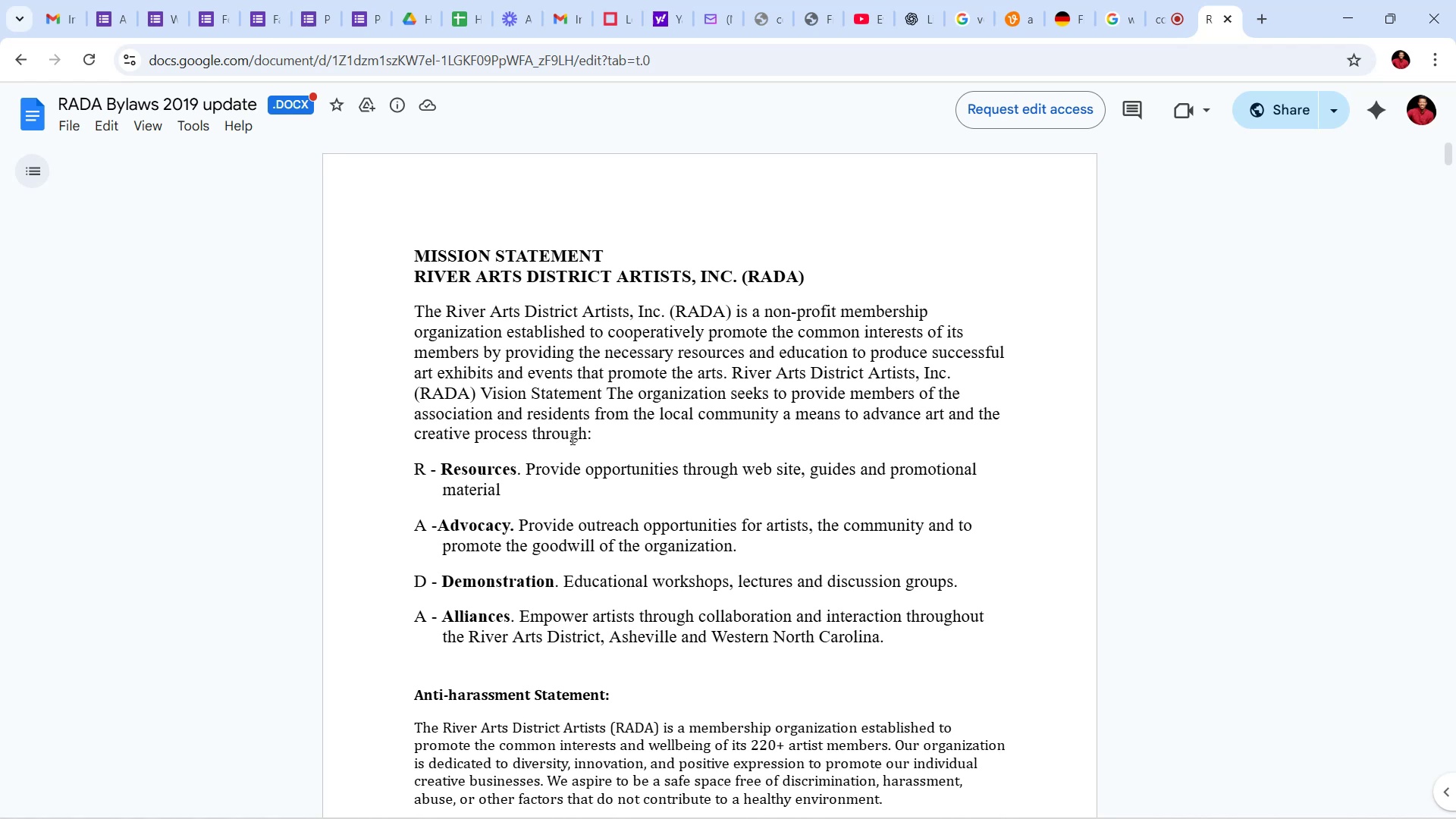 
scroll: coordinate [651, 420], scroll_direction: down, amount: 3.0
 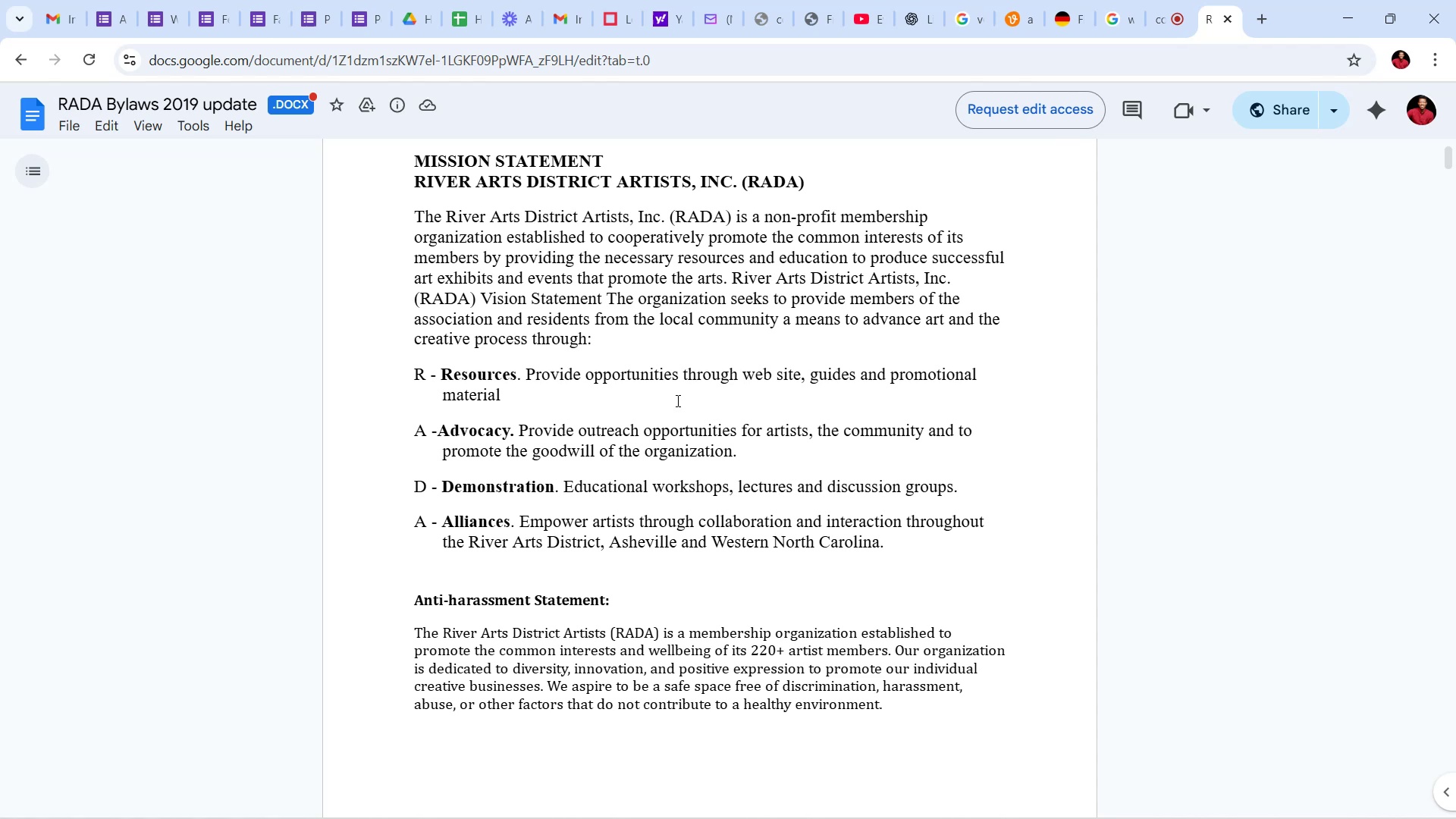 
wait(21.36)
 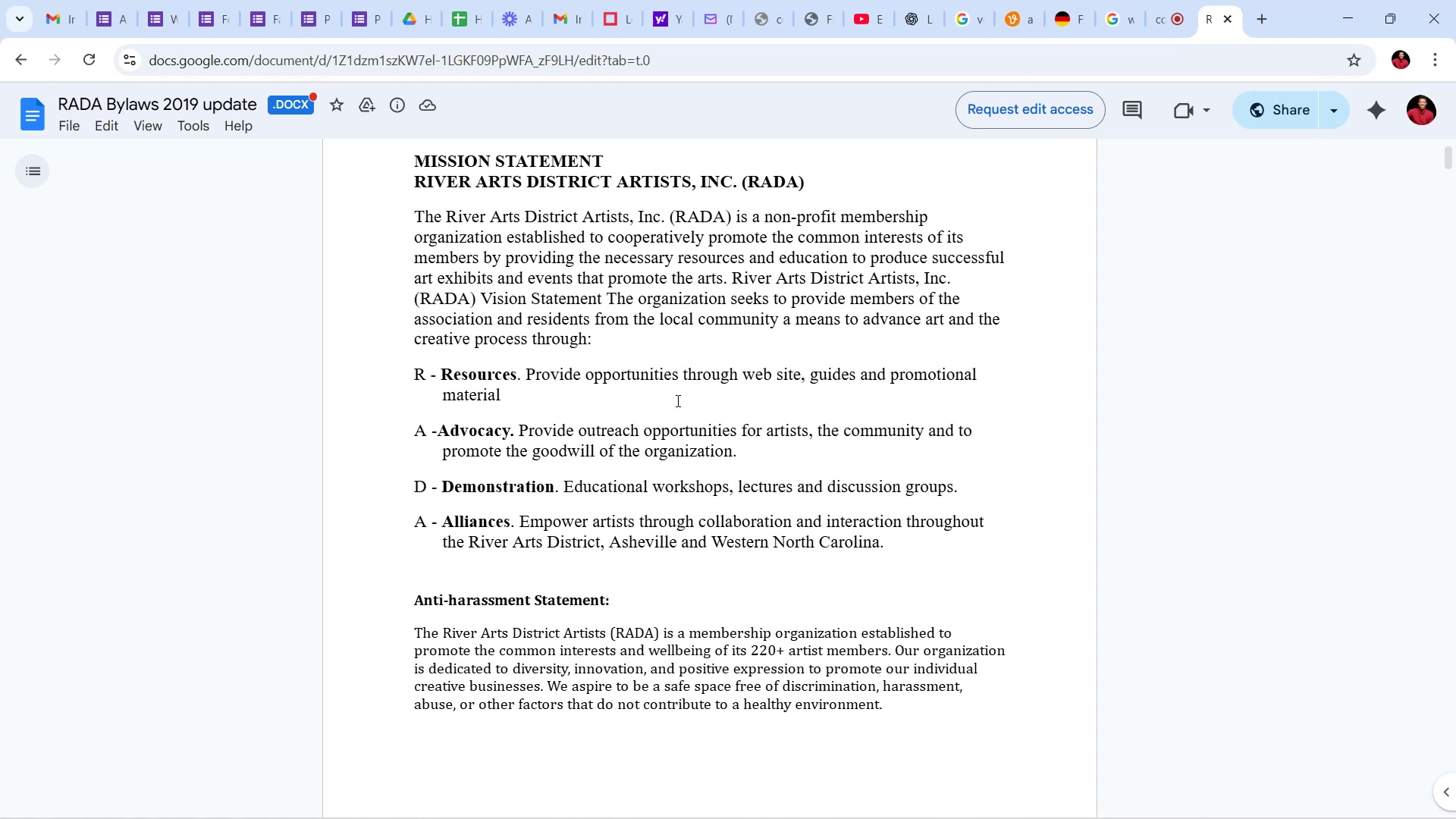 
scroll: coordinate [685, 407], scroll_direction: down, amount: 21.0
 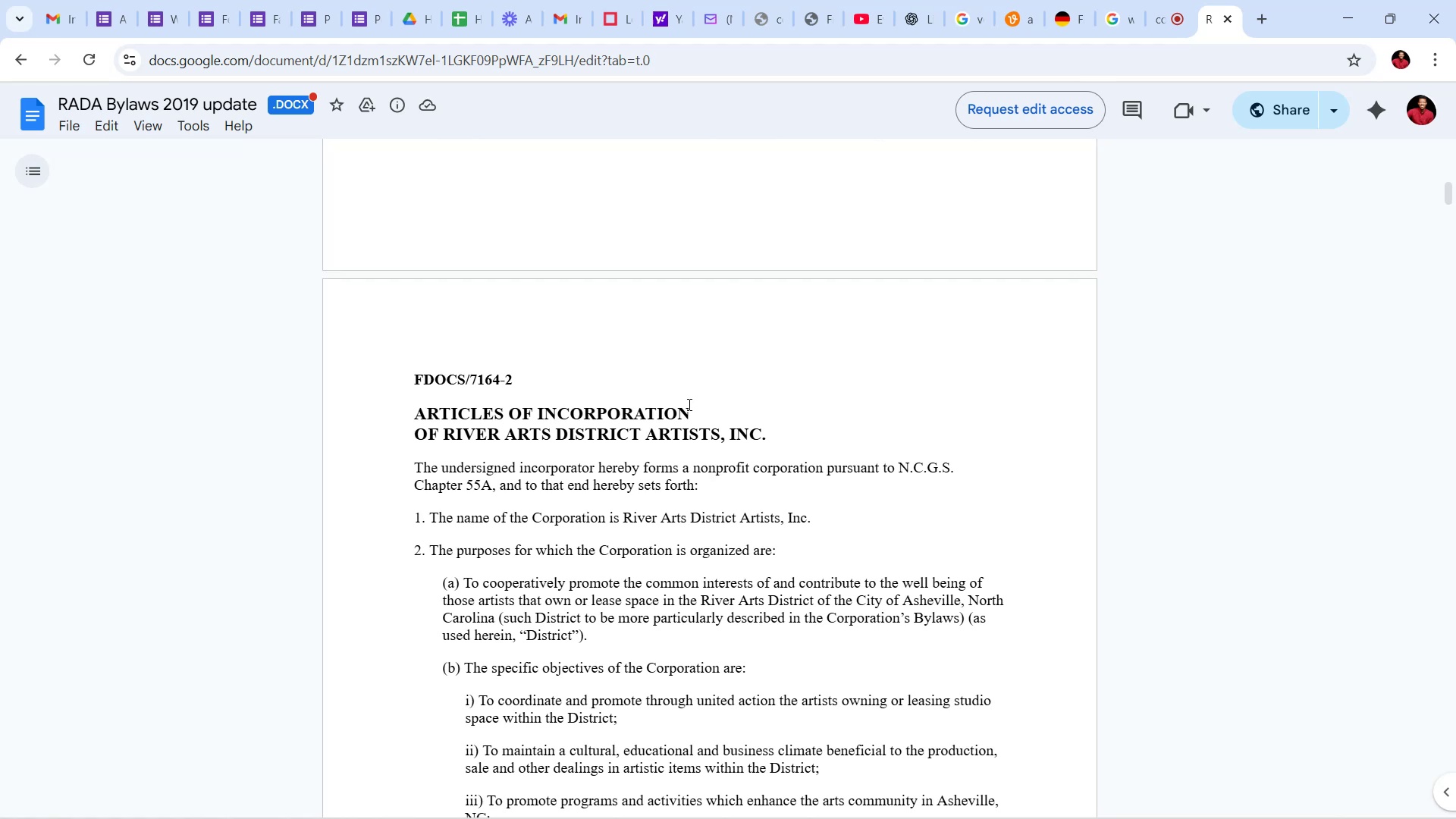 
wait(11.2)
 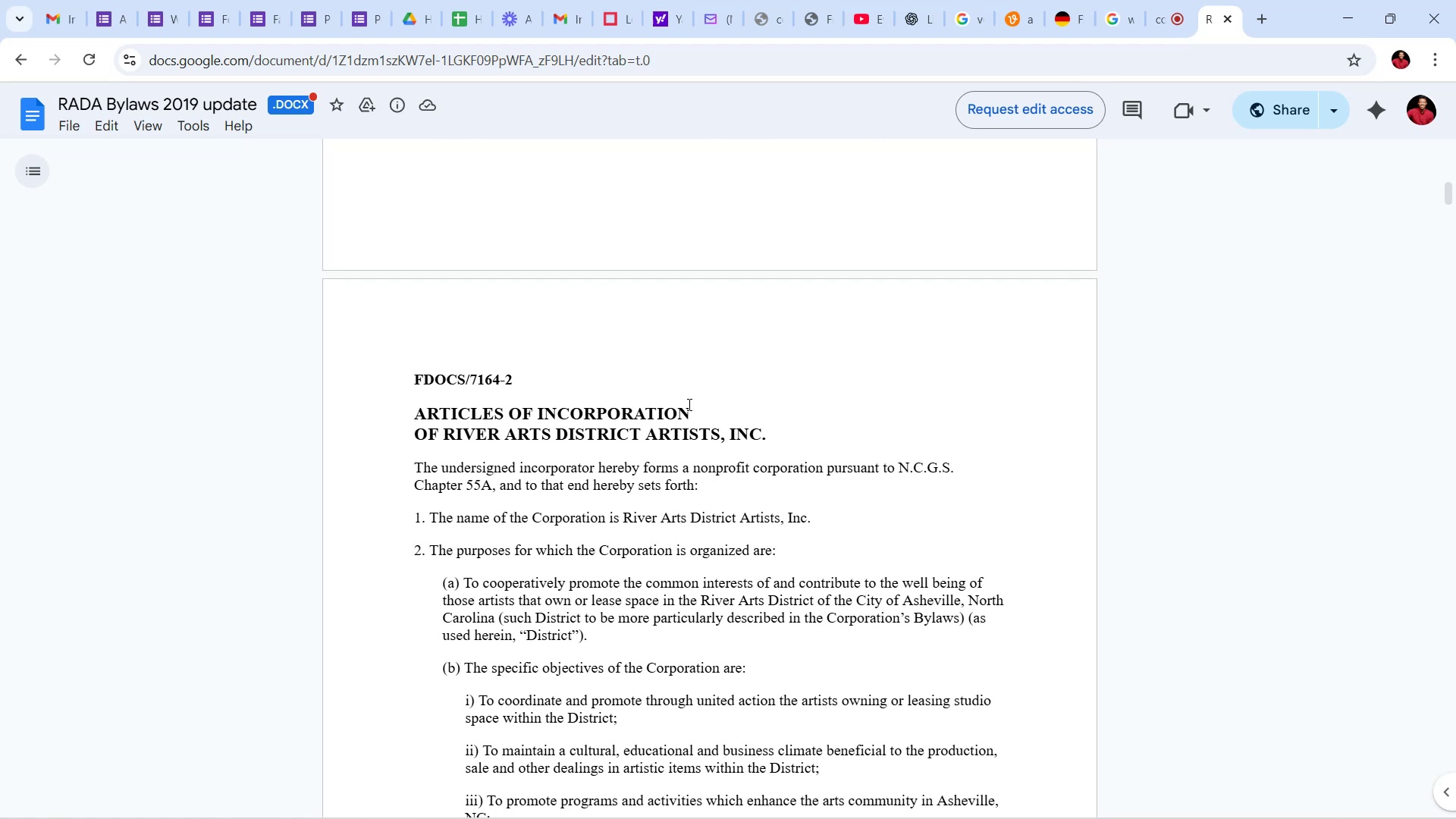 
scroll: coordinate [595, 488], scroll_direction: down, amount: 64.0
 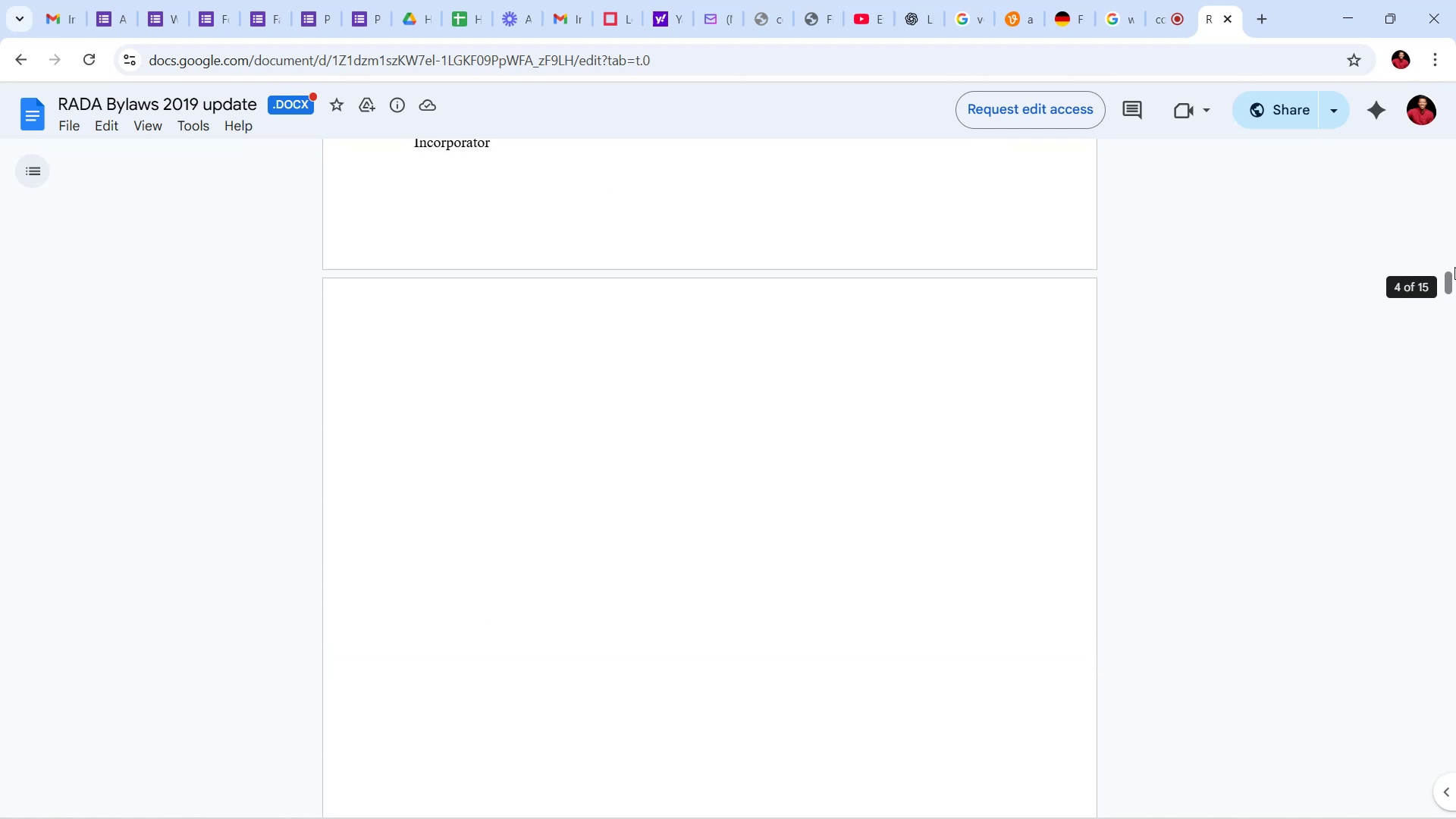 
left_click_drag(start_coordinate=[1452, 280], to_coordinate=[1412, 149])
 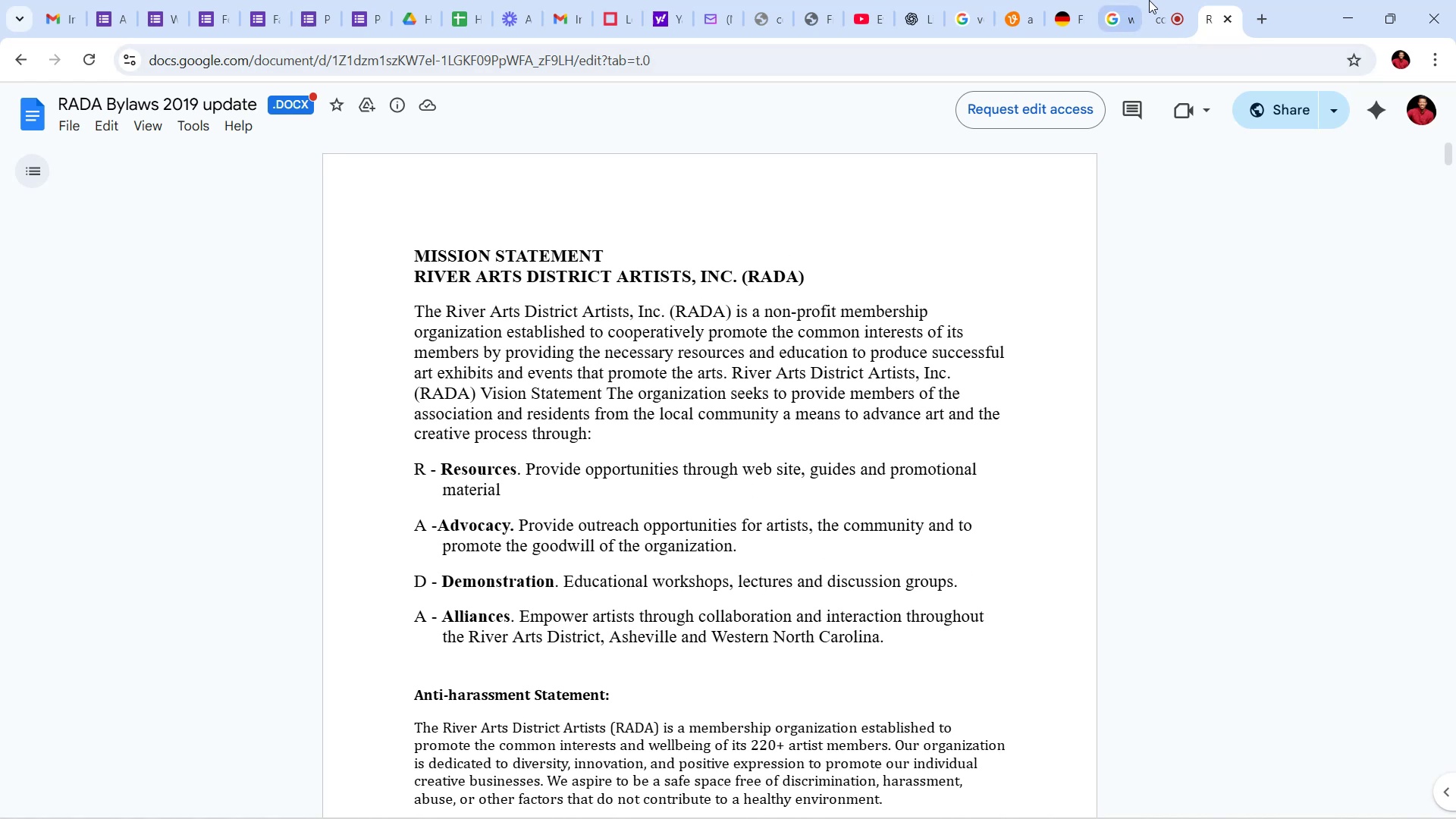 
wait(31.12)
 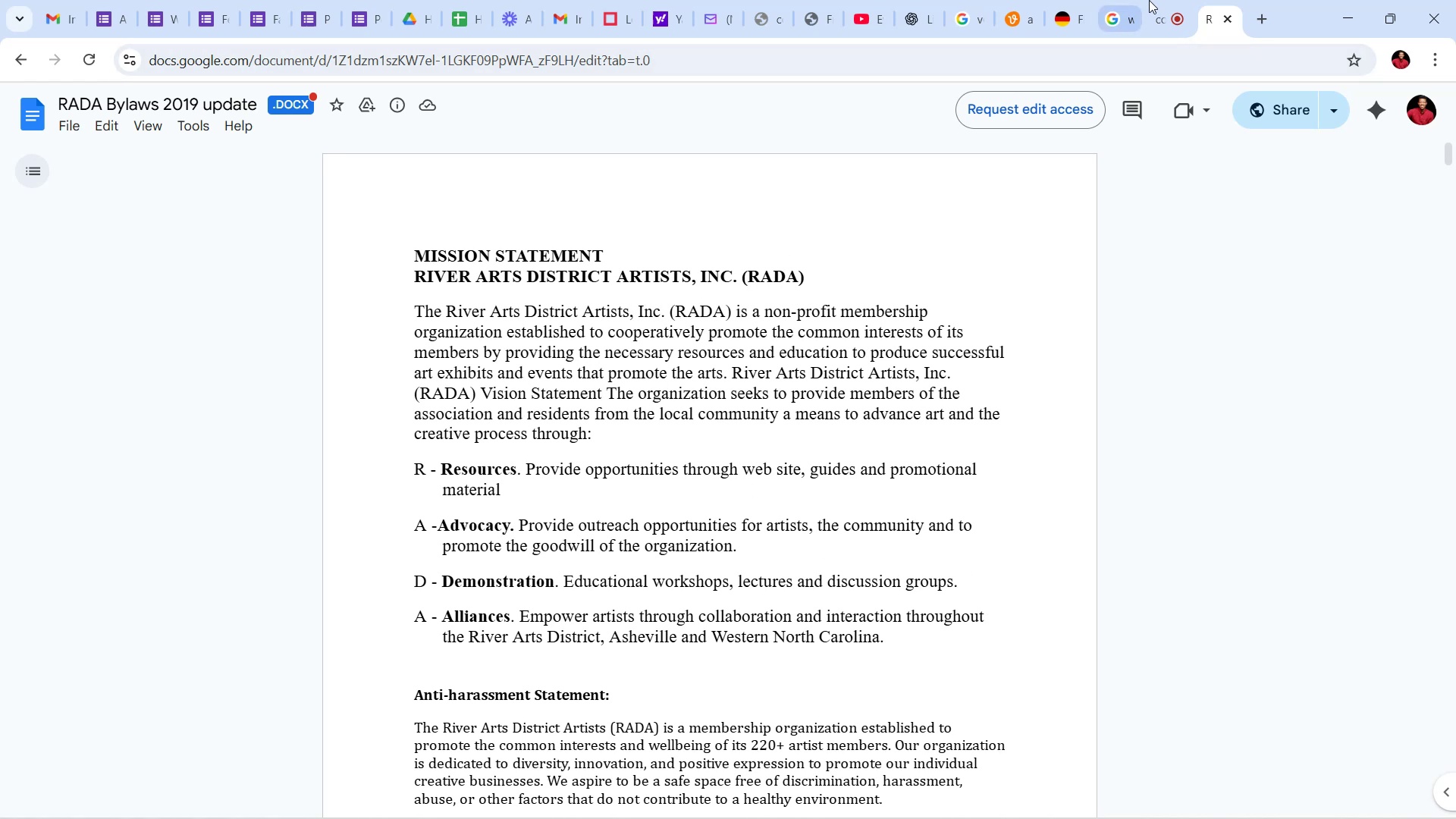 
scroll: coordinate [883, 640], scroll_direction: down, amount: 4.0
 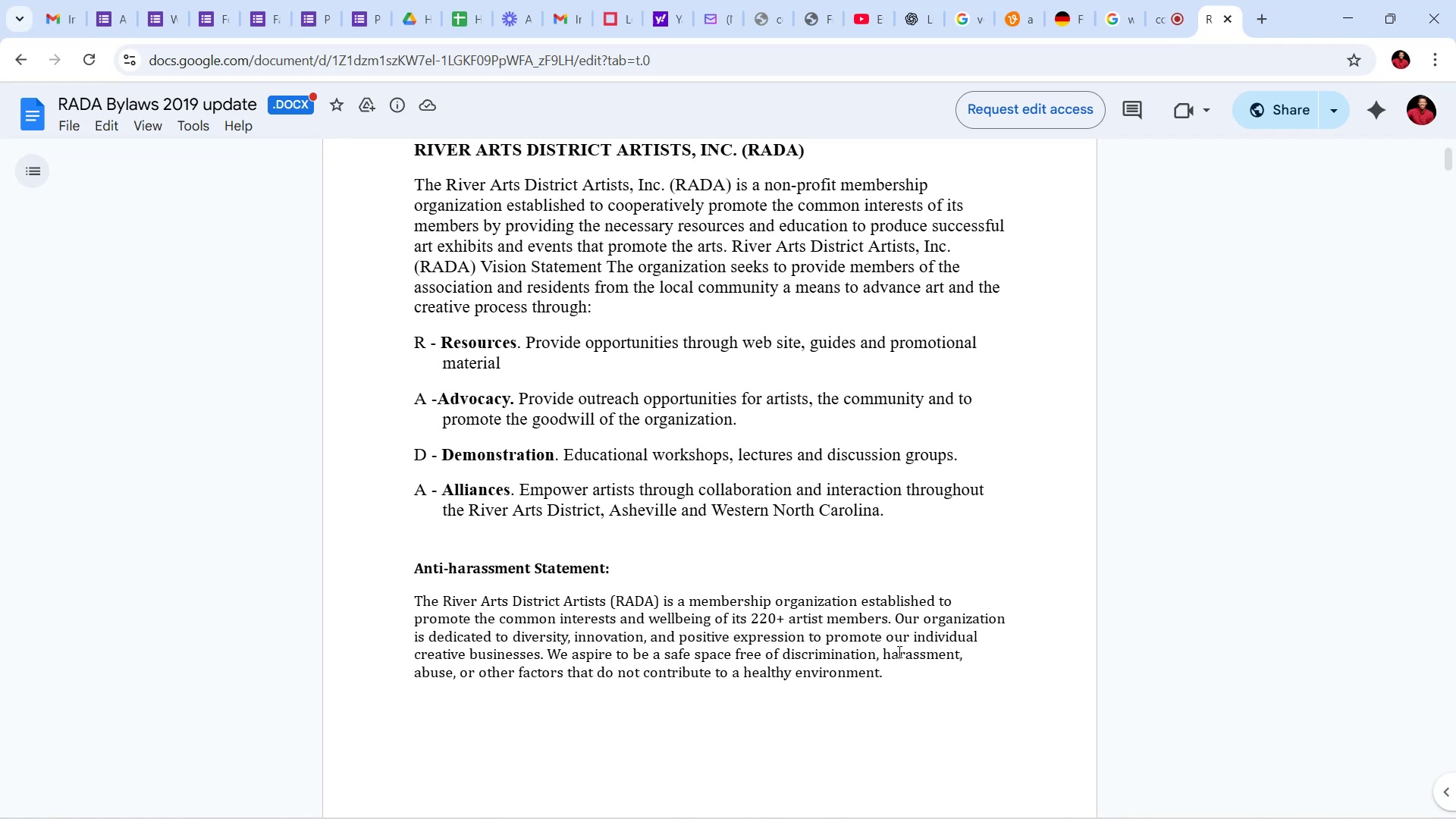 
wait(8.34)
 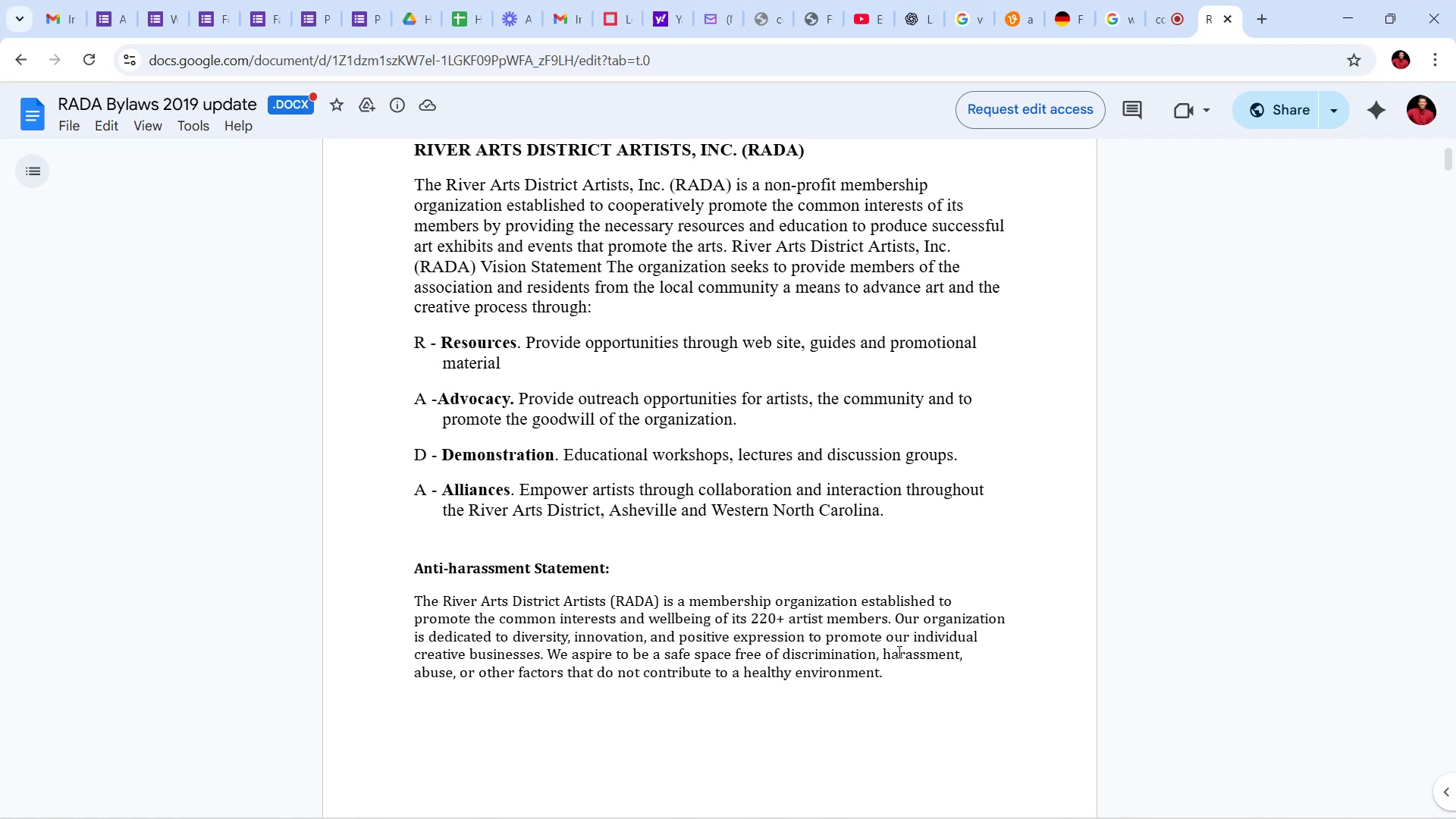 
scroll: coordinate [855, 670], scroll_direction: down, amount: 5.0
 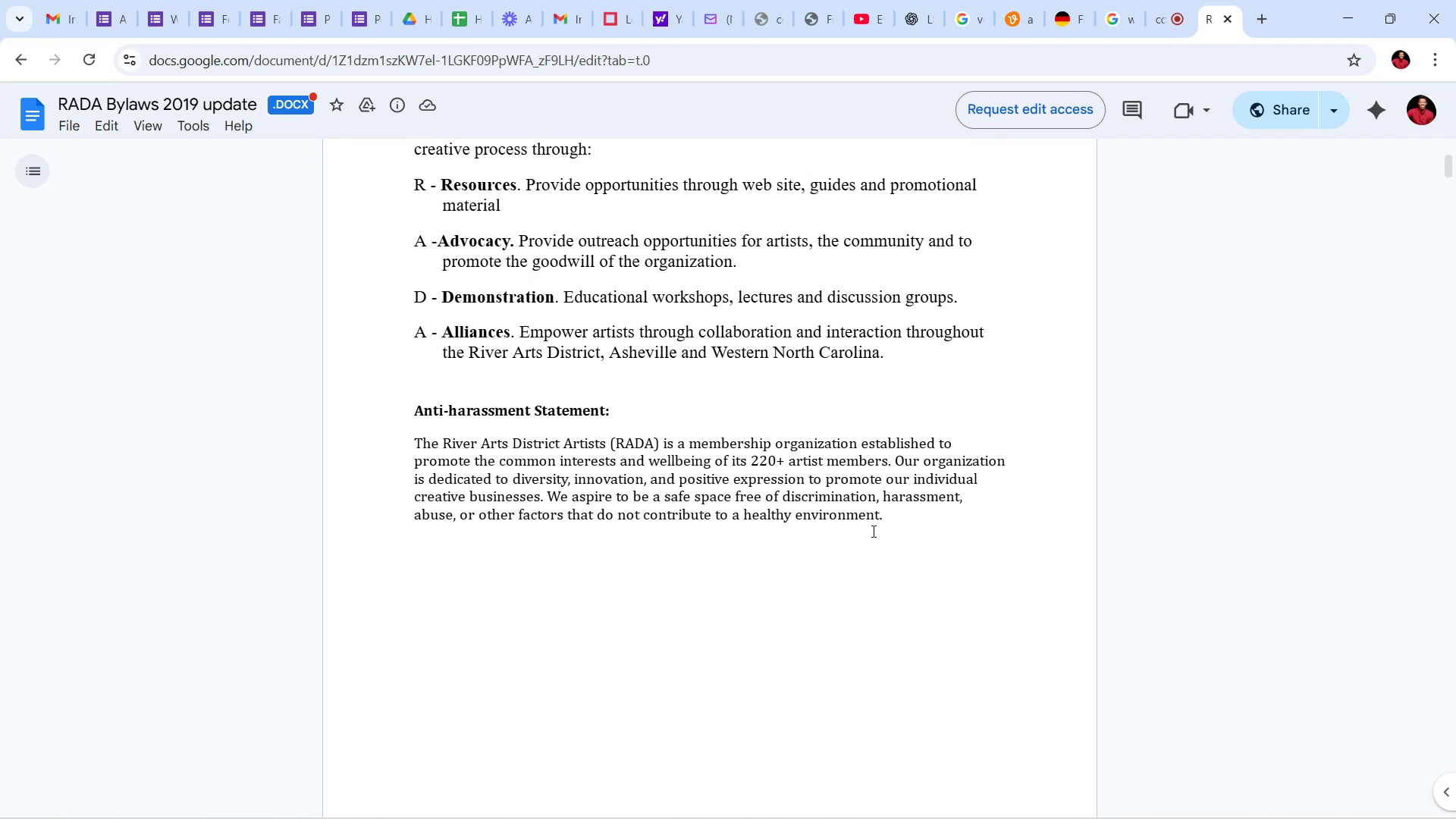 
left_click_drag(start_coordinate=[888, 524], to_coordinate=[408, 214])
 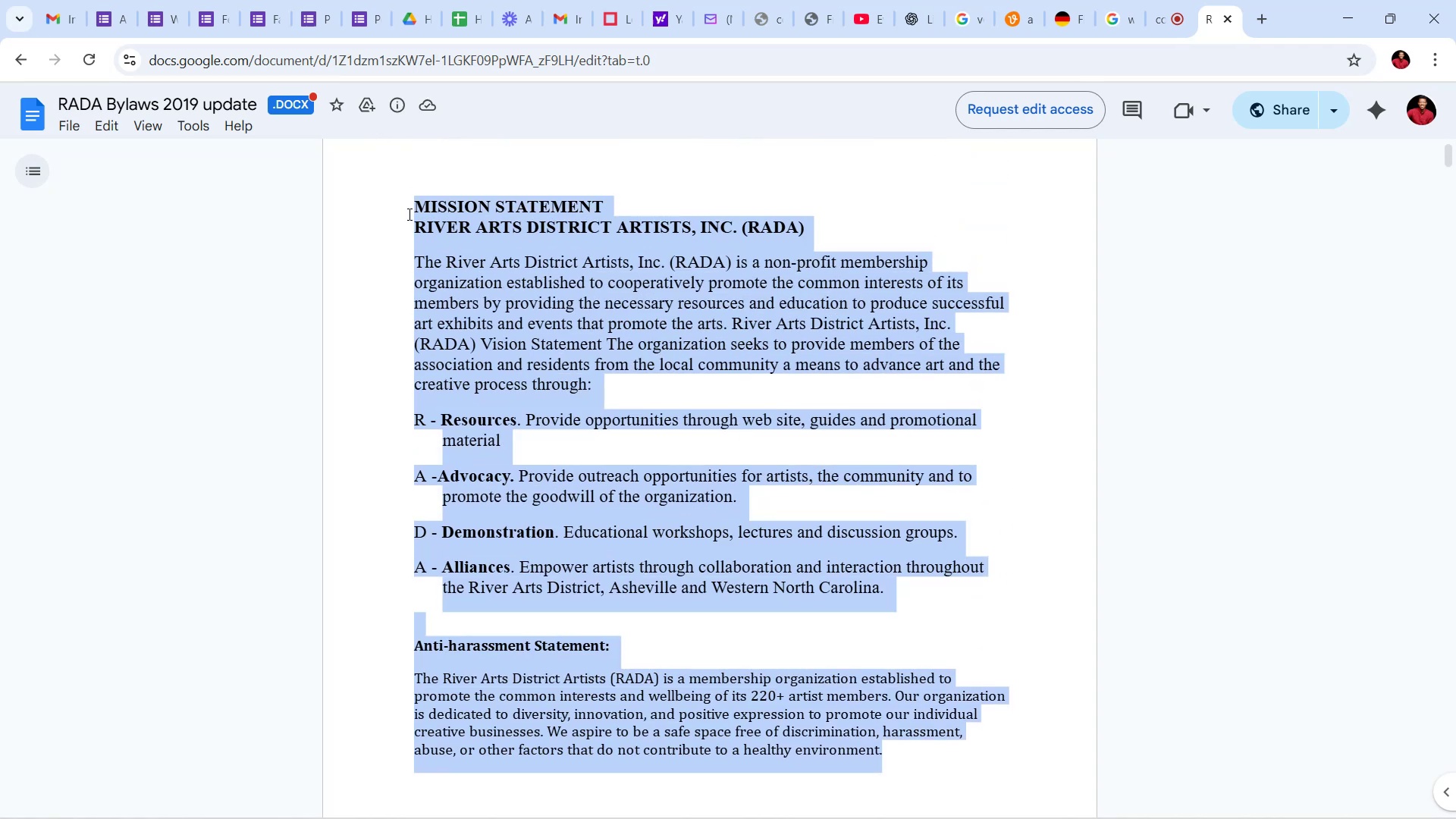 
key(Control+C)
 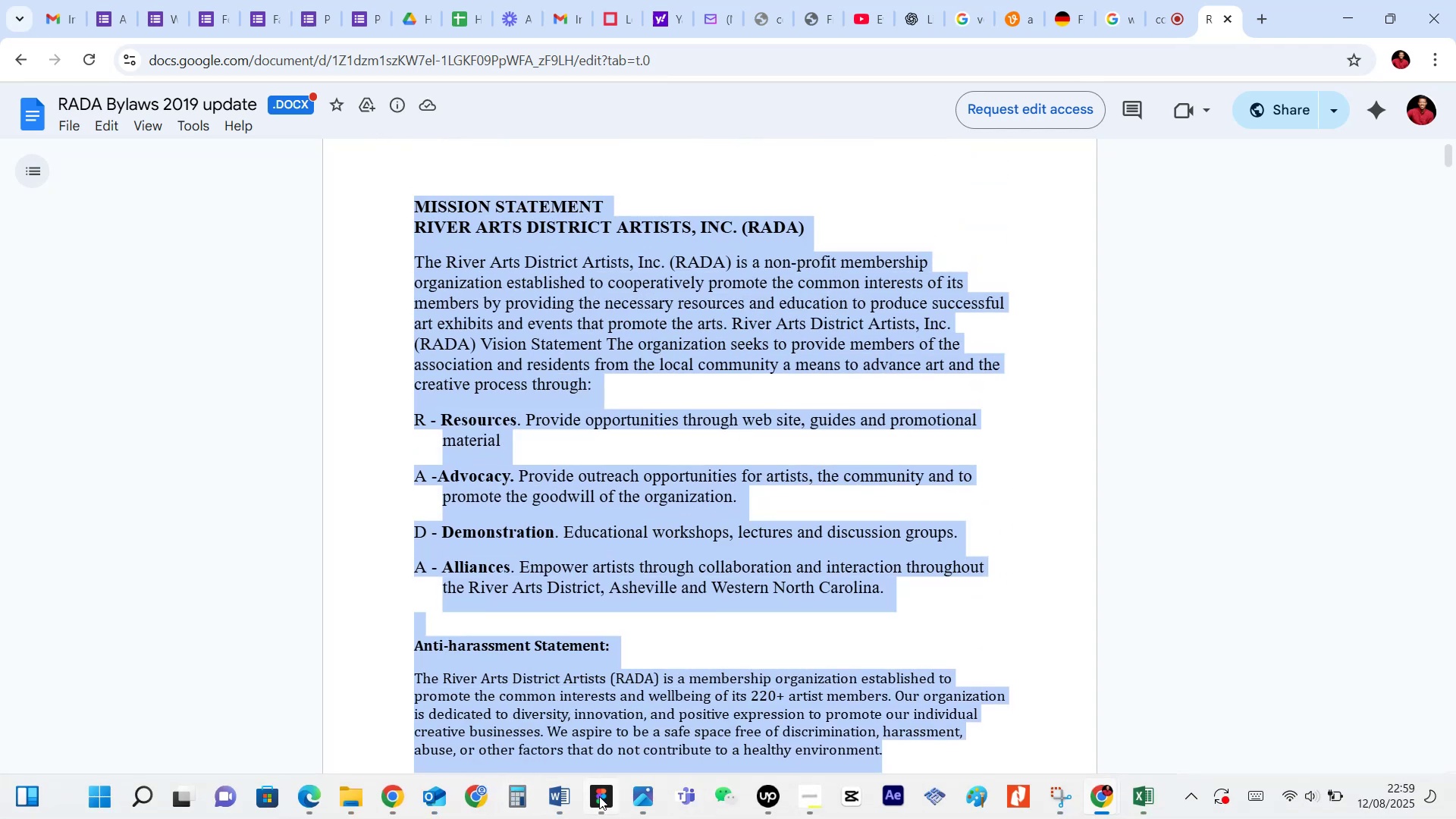 
left_click([600, 718])
 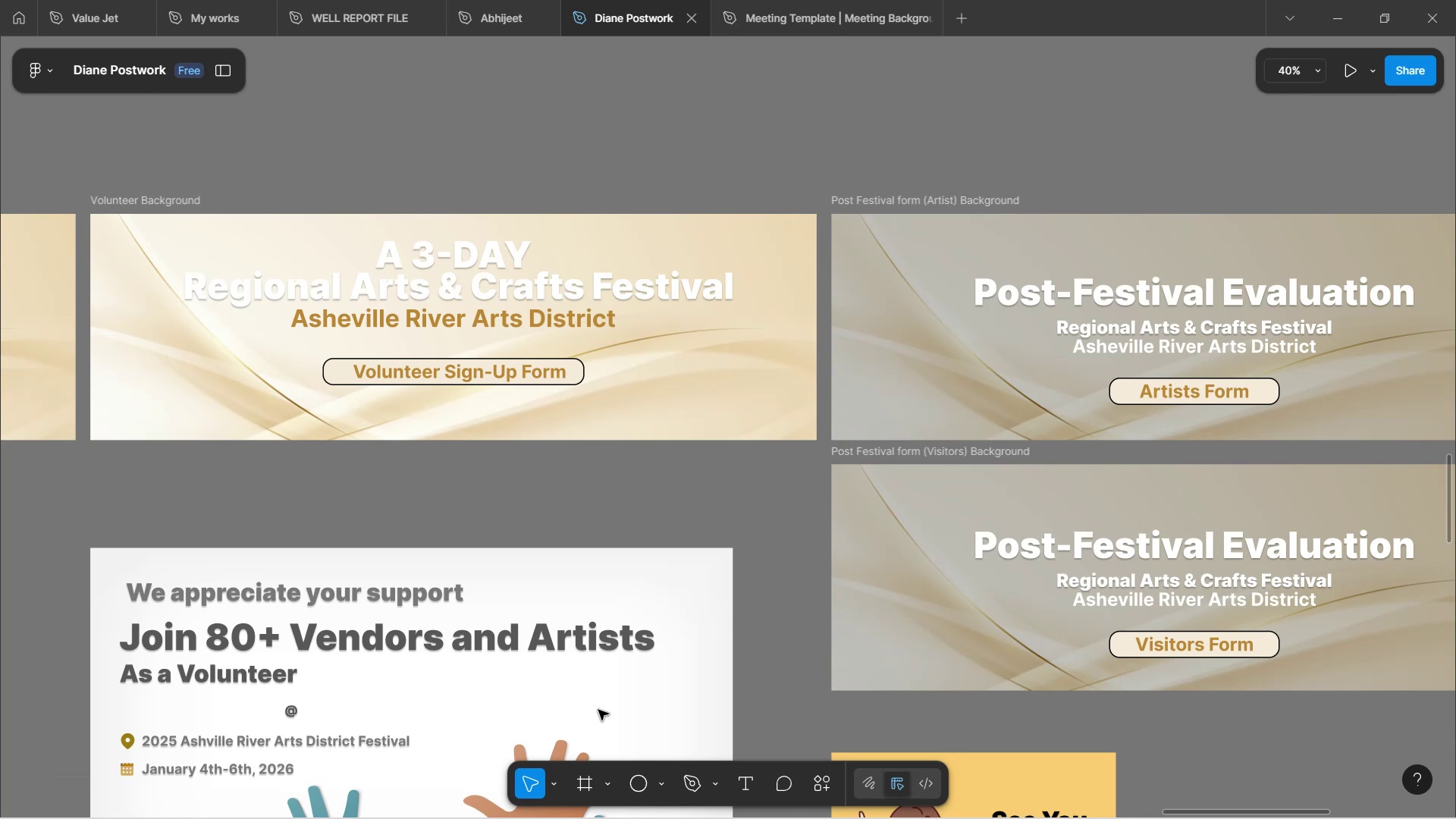 
scroll: coordinate [629, 574], scroll_direction: down, amount: 5.0
 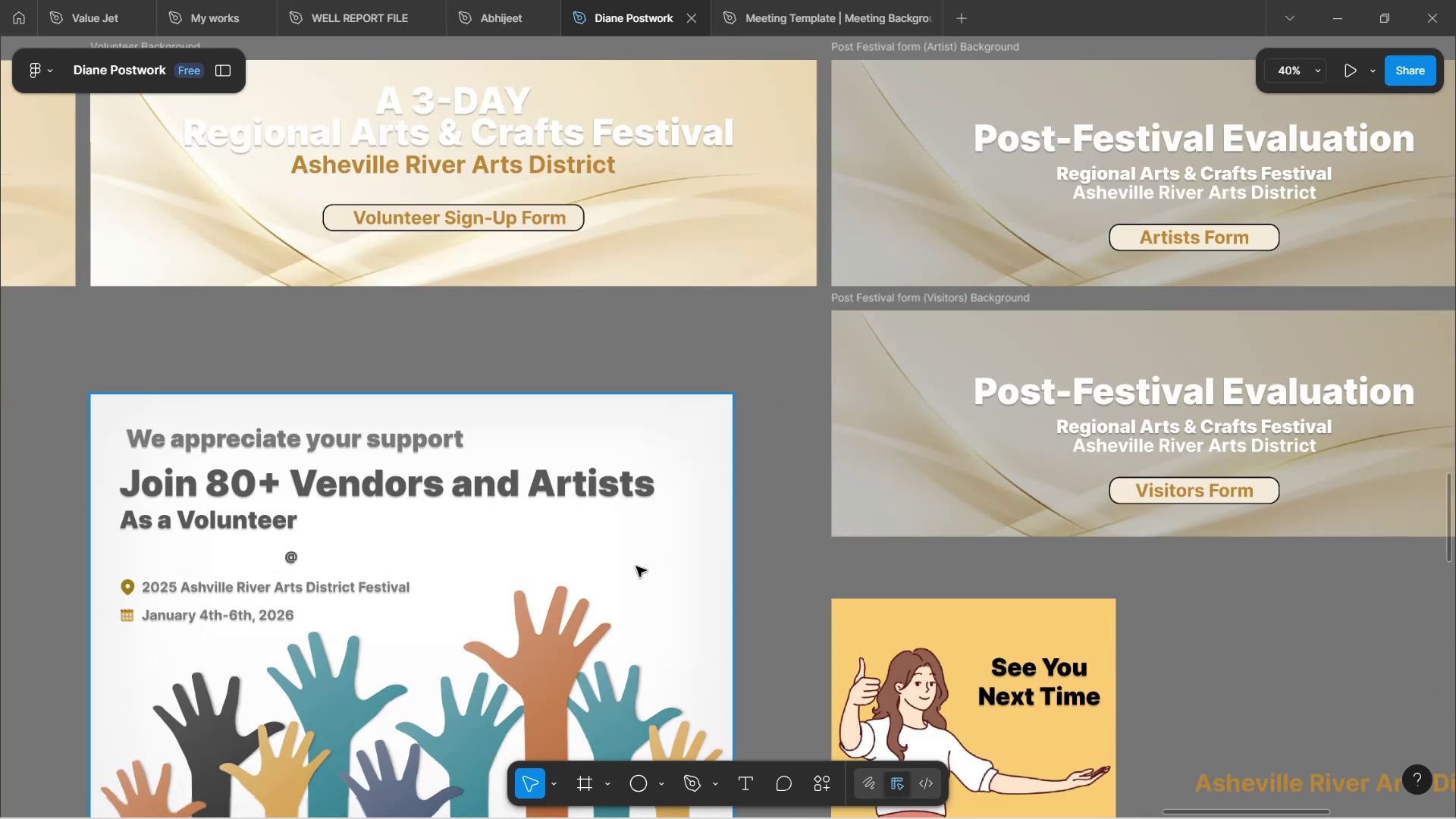 
hold_key(key=ControlLeft, duration=0.93)
scroll: coordinate [650, 541], scroll_direction: down, amount: 10.0
 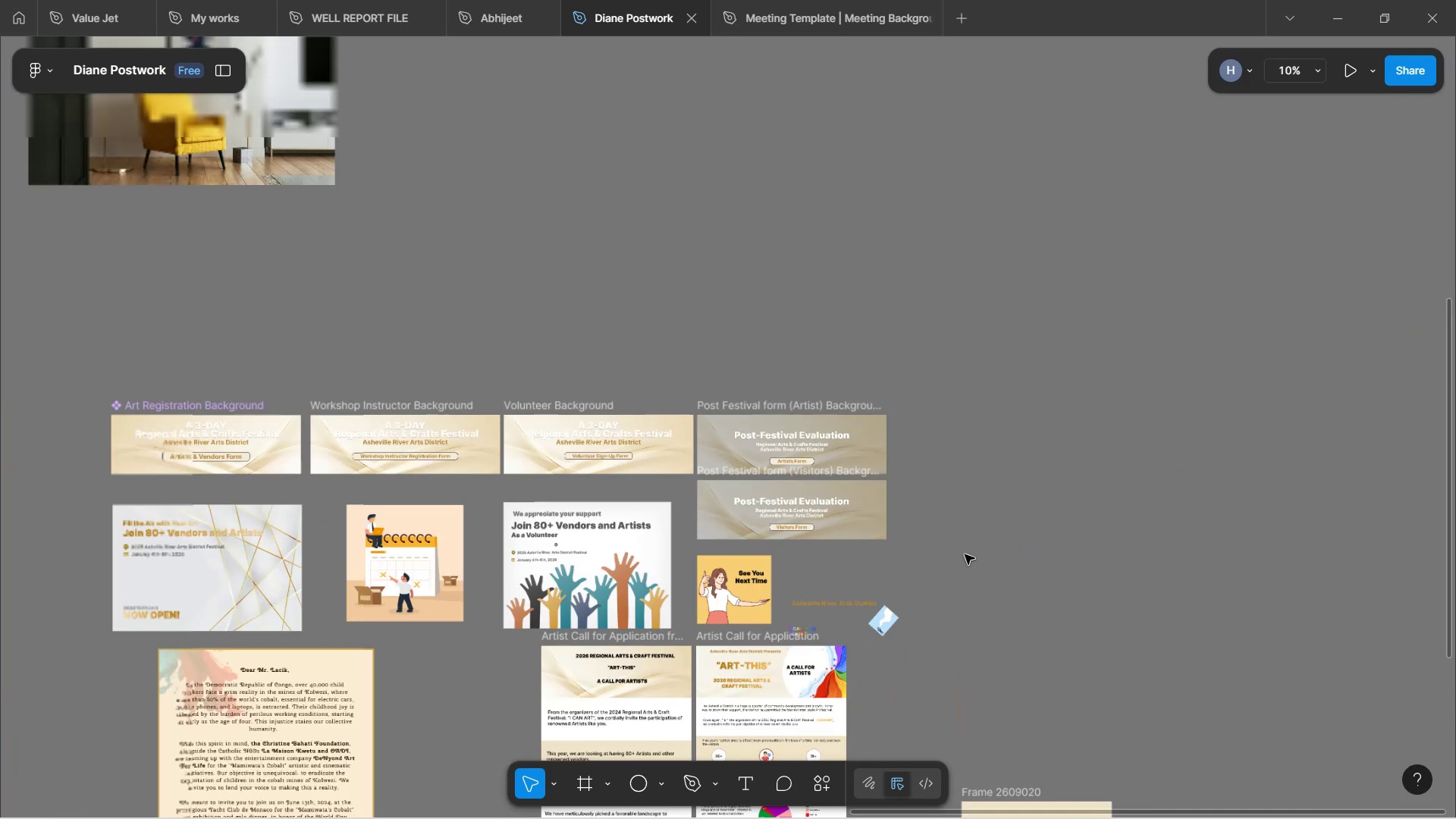 
hold_key(key=Space, duration=1.51)
 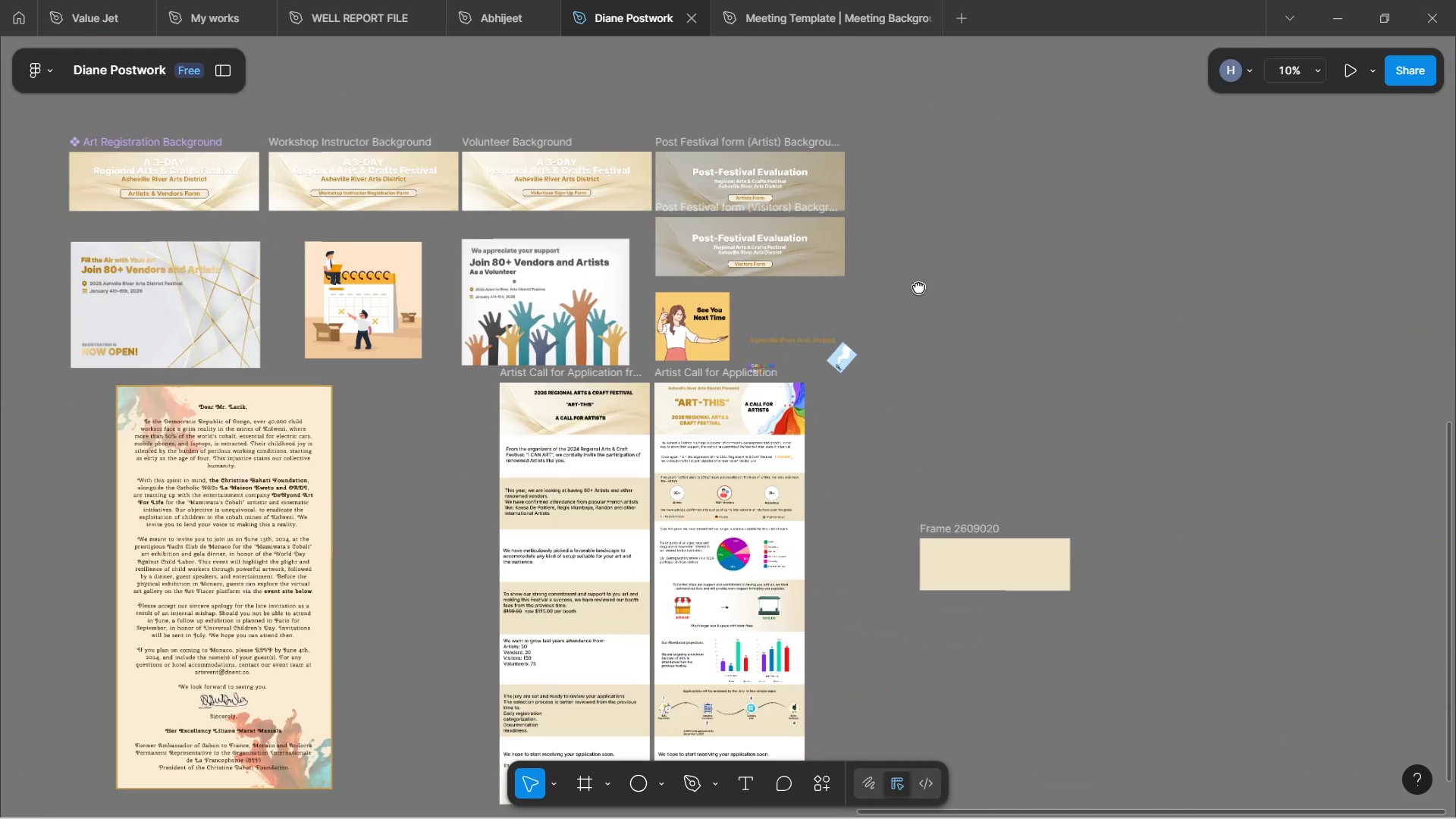 
left_click_drag(start_coordinate=[964, 561], to_coordinate=[918, 287])
 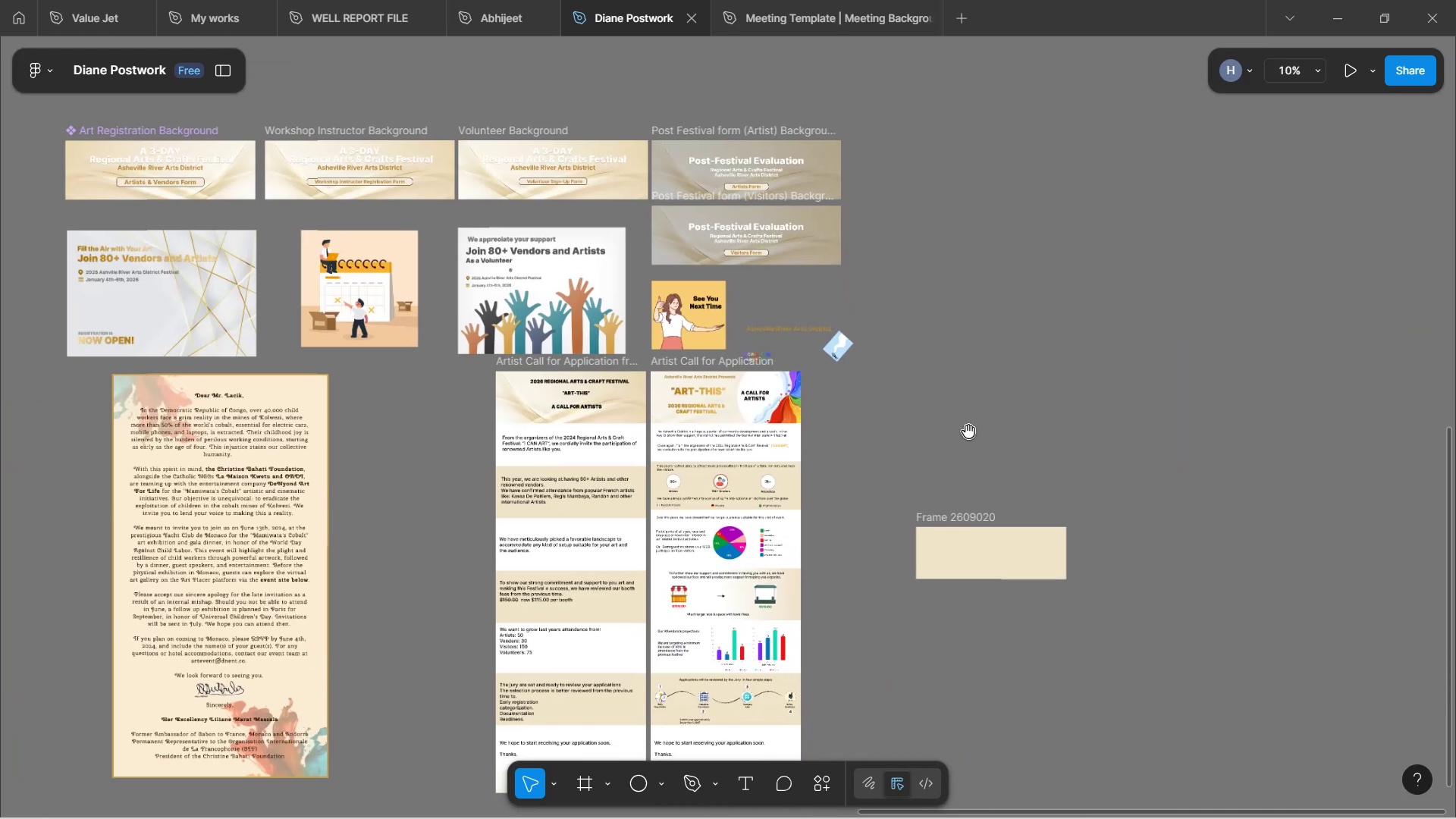 
hold_key(key=Space, duration=1.24)
 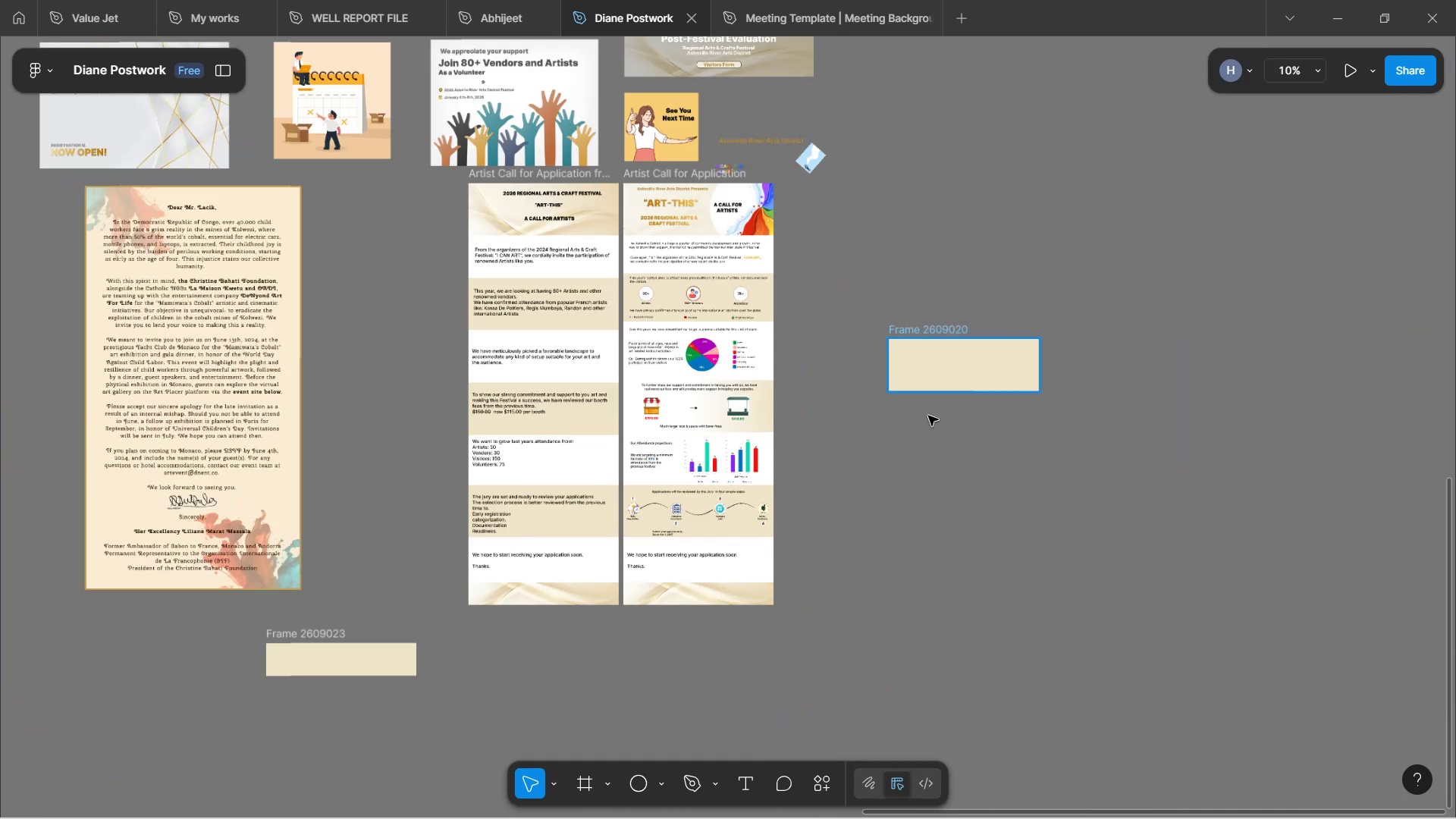 
left_click_drag(start_coordinate=[968, 435], to_coordinate=[940, 246])
 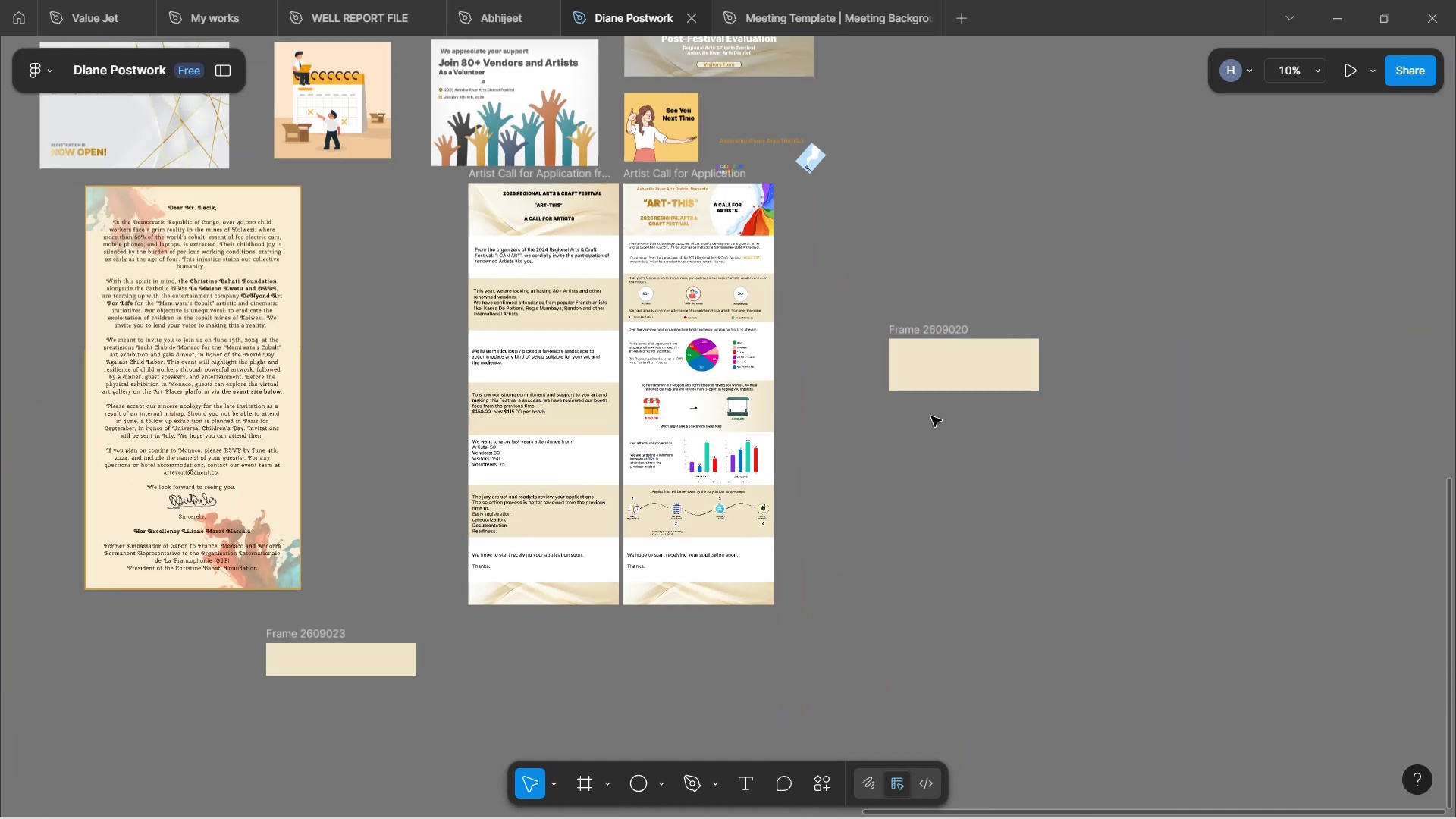 
hold_key(key=ControlLeft, duration=1.55)
scroll: coordinate [843, 385], scroll_direction: up, amount: 4.0
 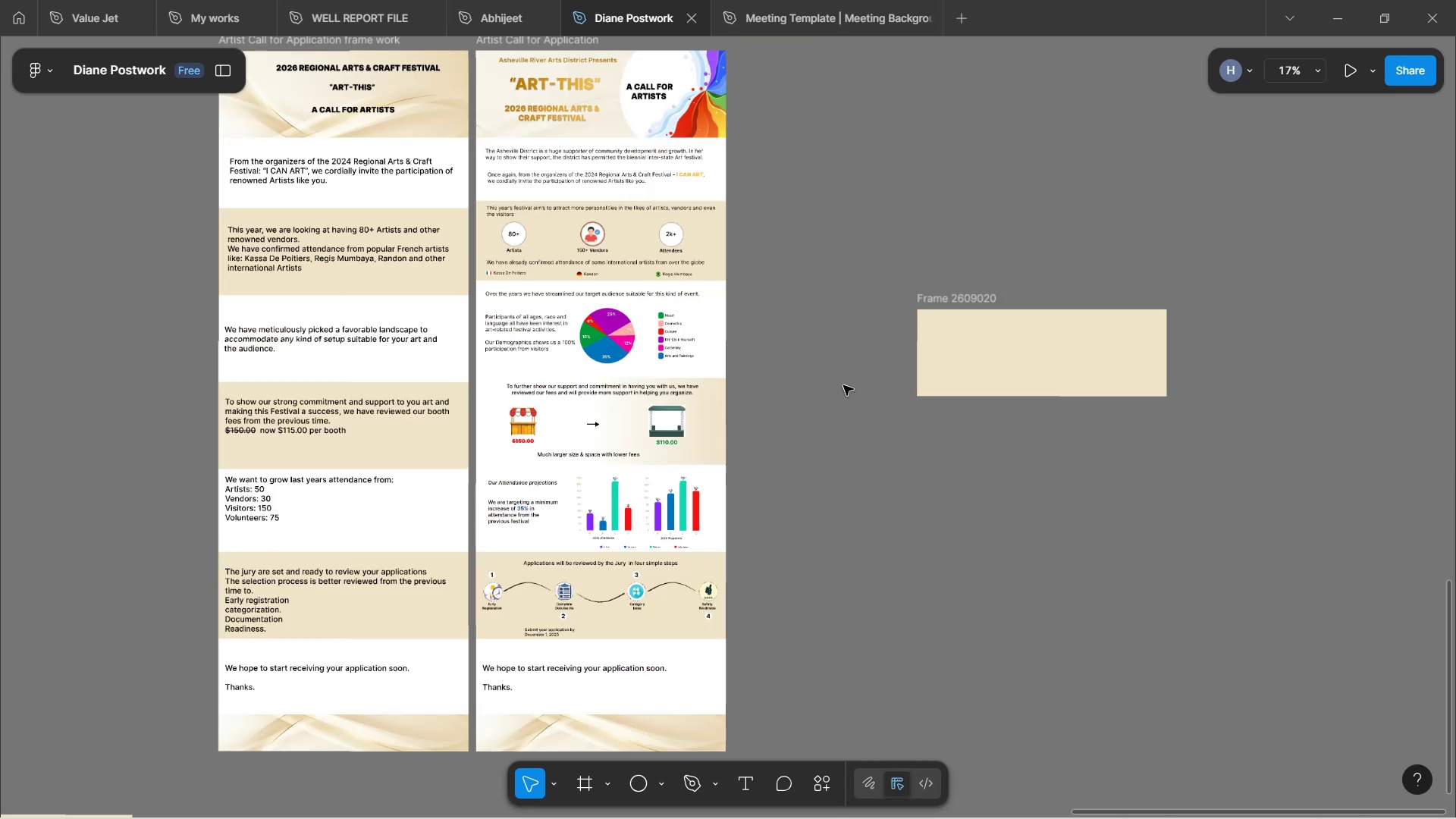 
hold_key(key=ControlLeft, duration=0.34)
 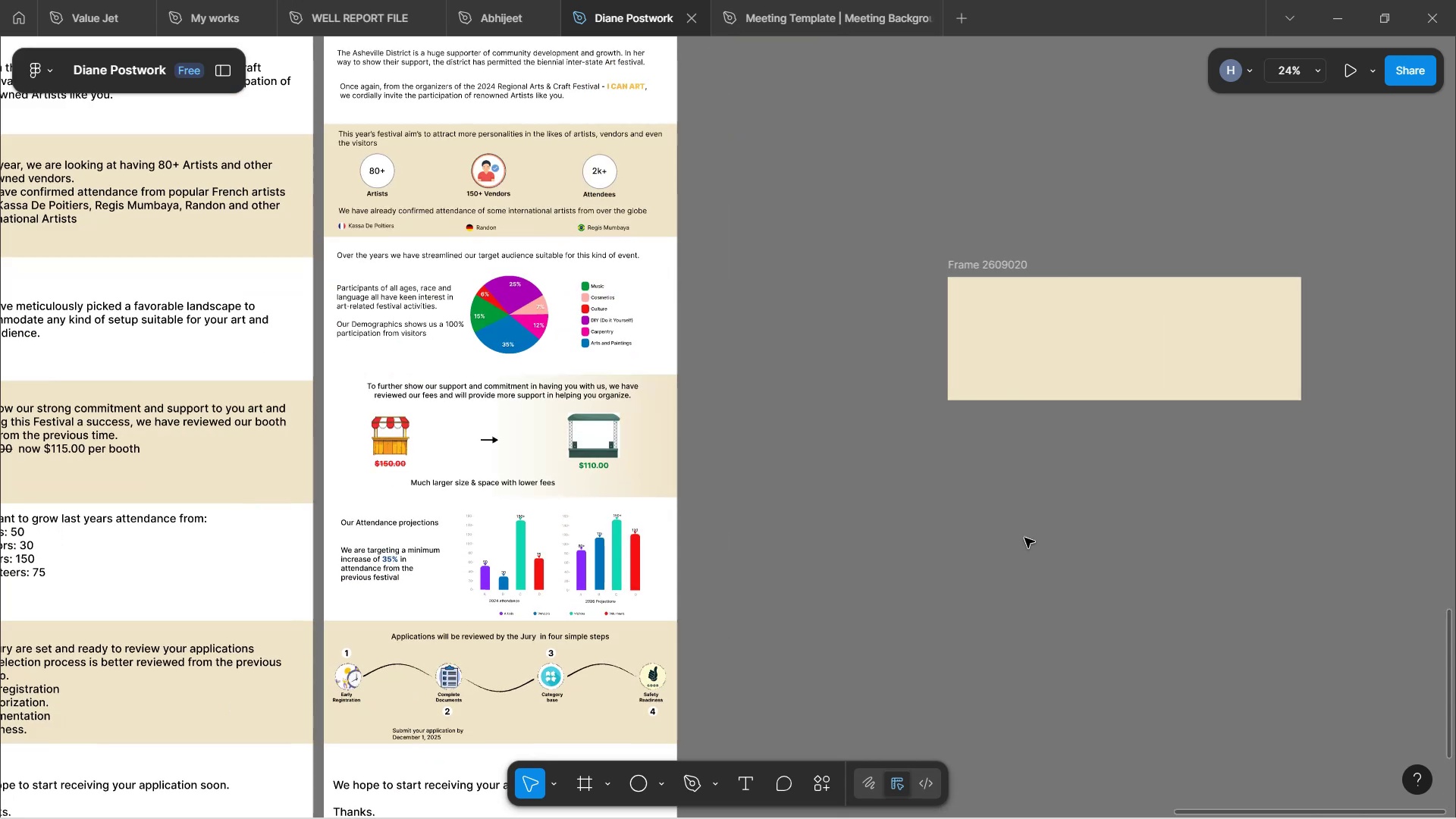 
hold_key(key=Space, duration=0.55)
 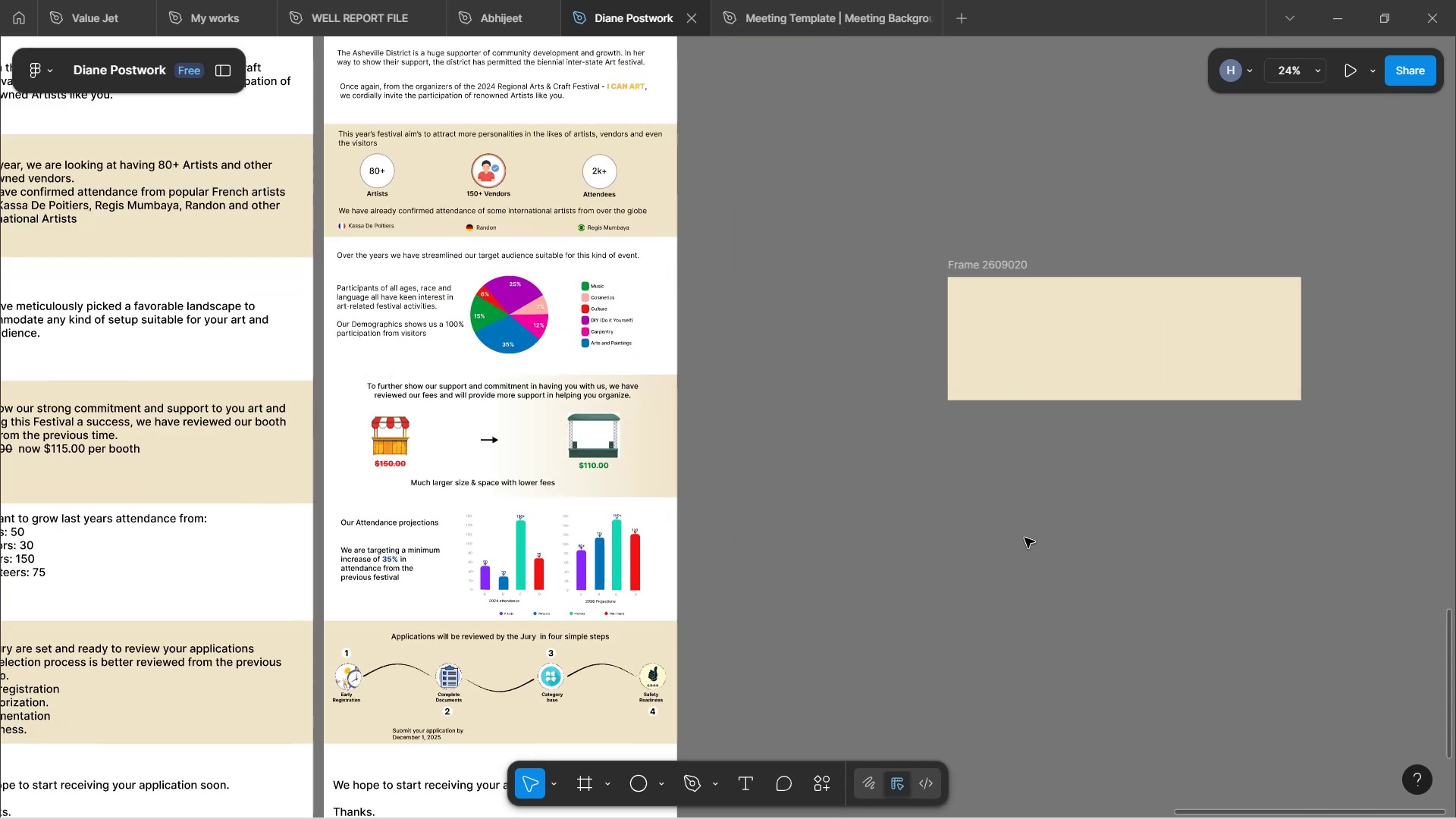 
hold_key(key=Space, duration=0.42)
 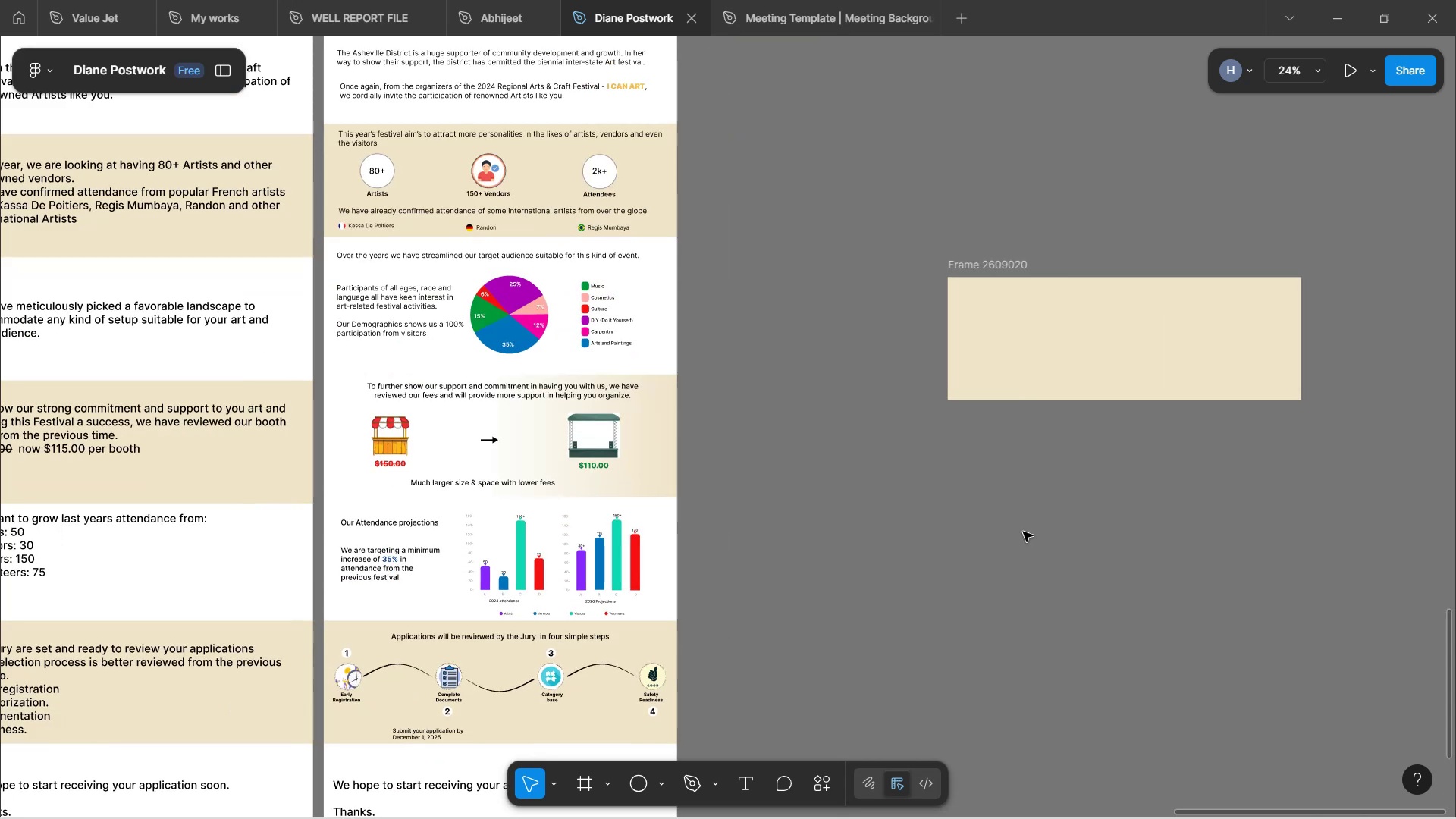 
hold_key(key=Space, duration=1.15)
 